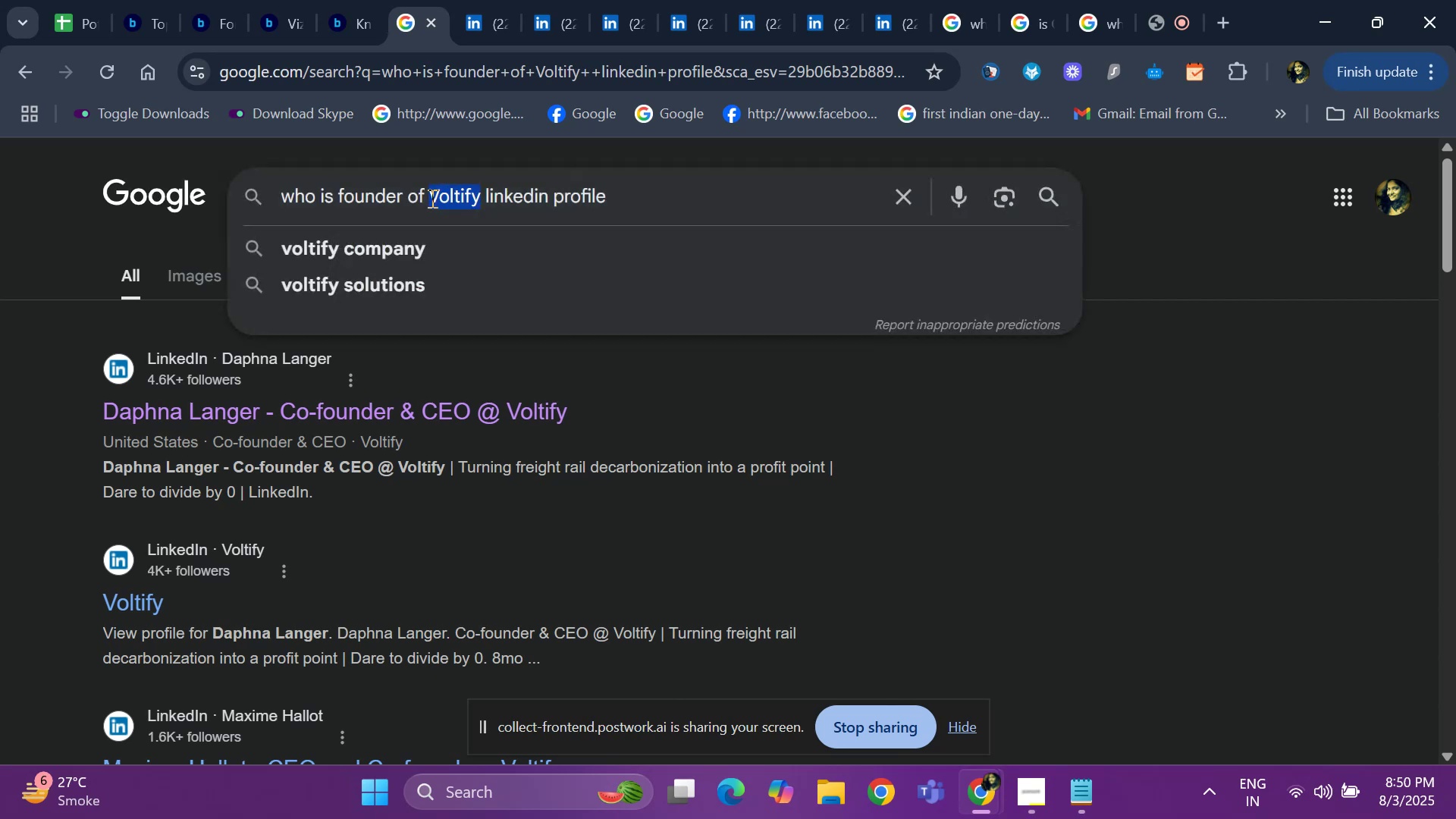 
key(Backspace)
 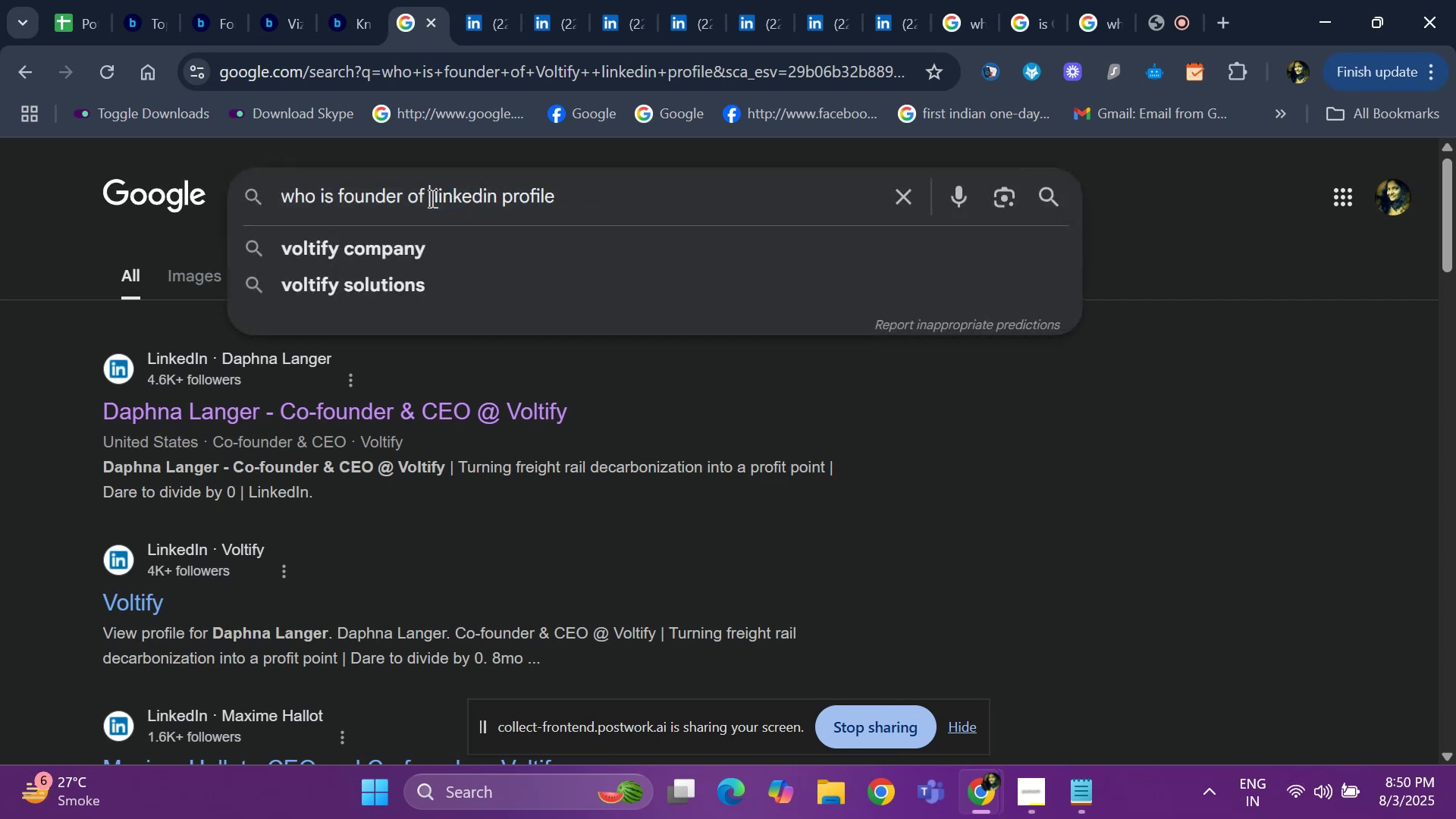 
key(Control+ControlLeft)
 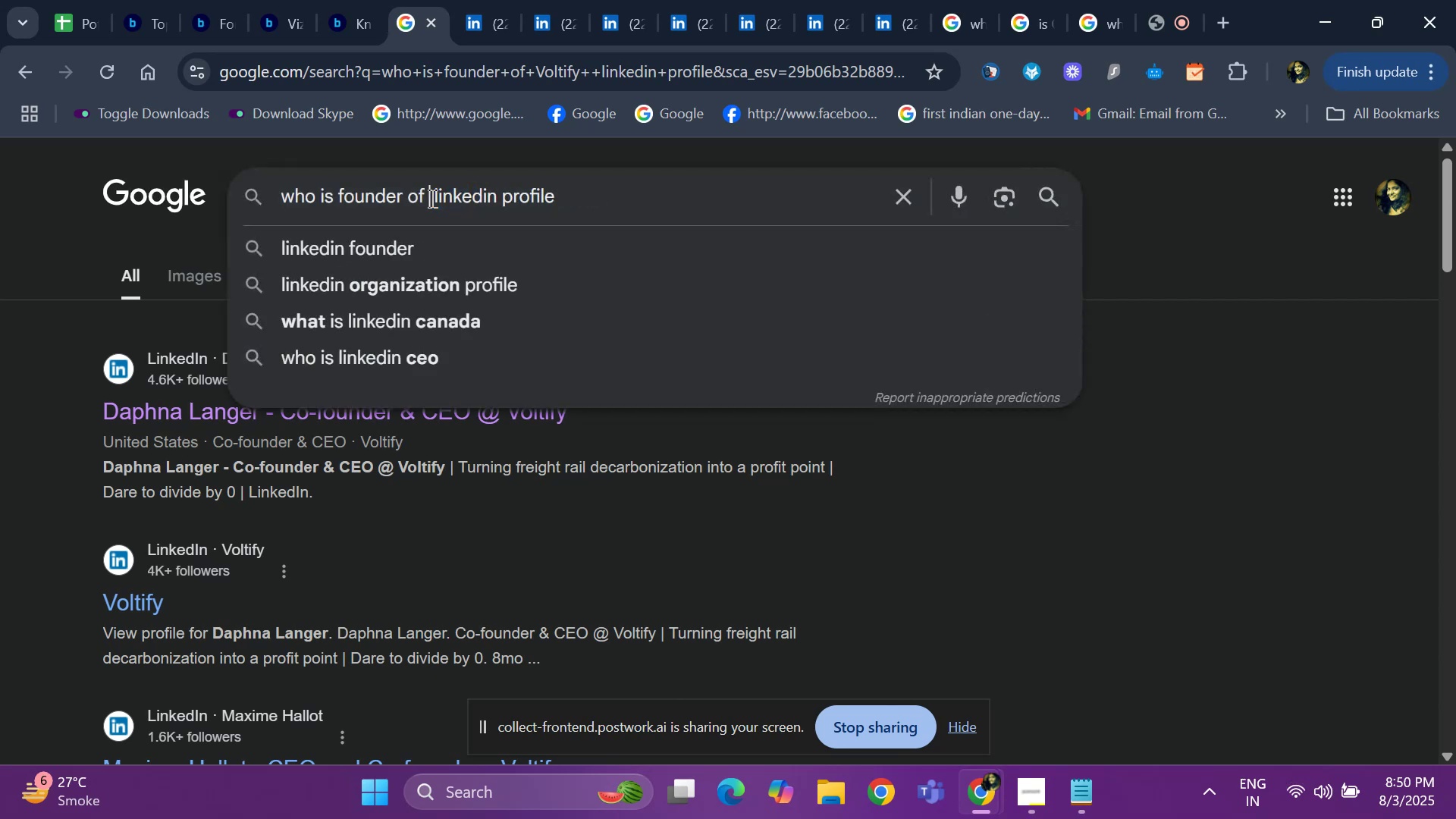 
key(Control+V)
 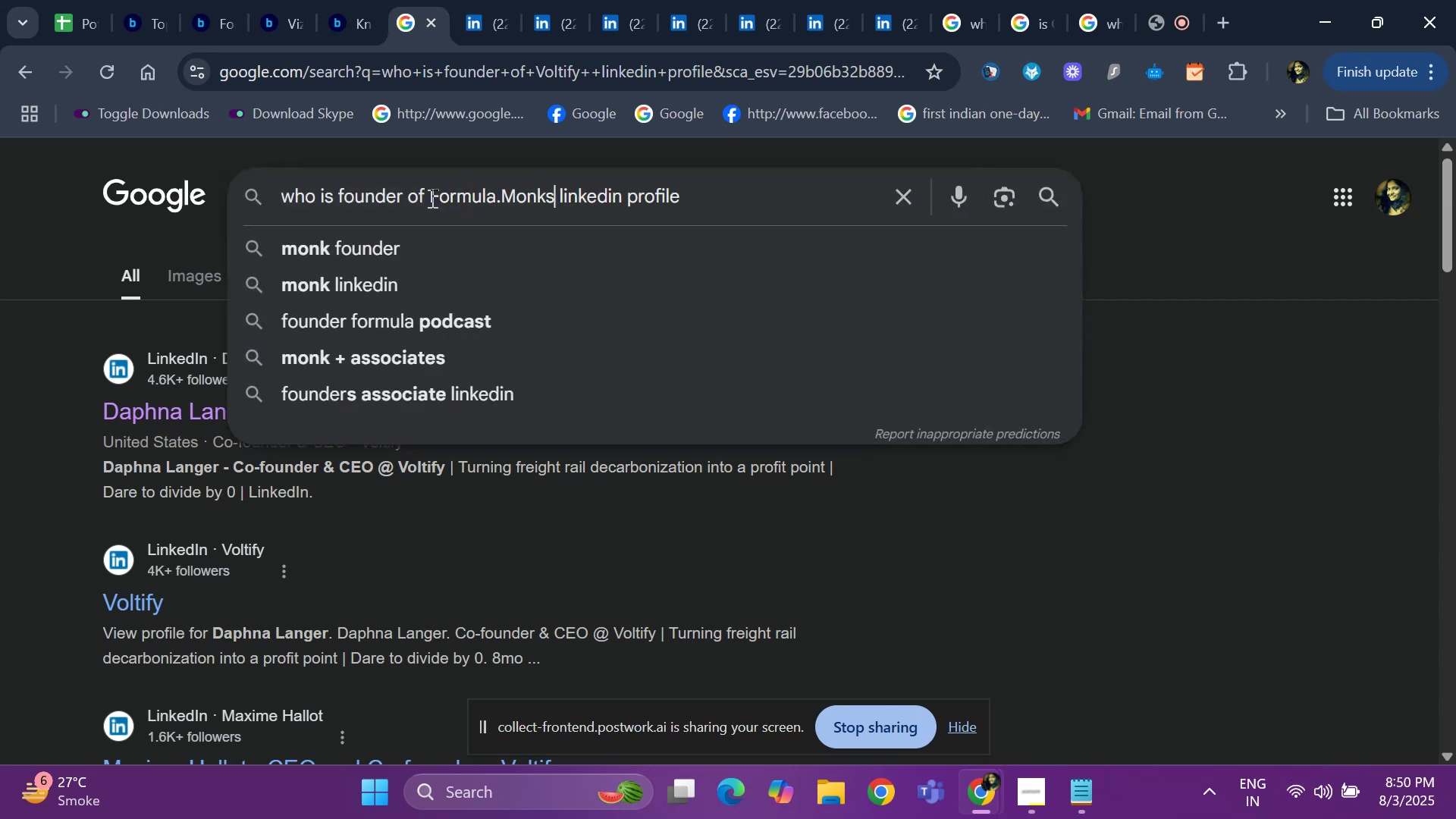 
key(Space)
 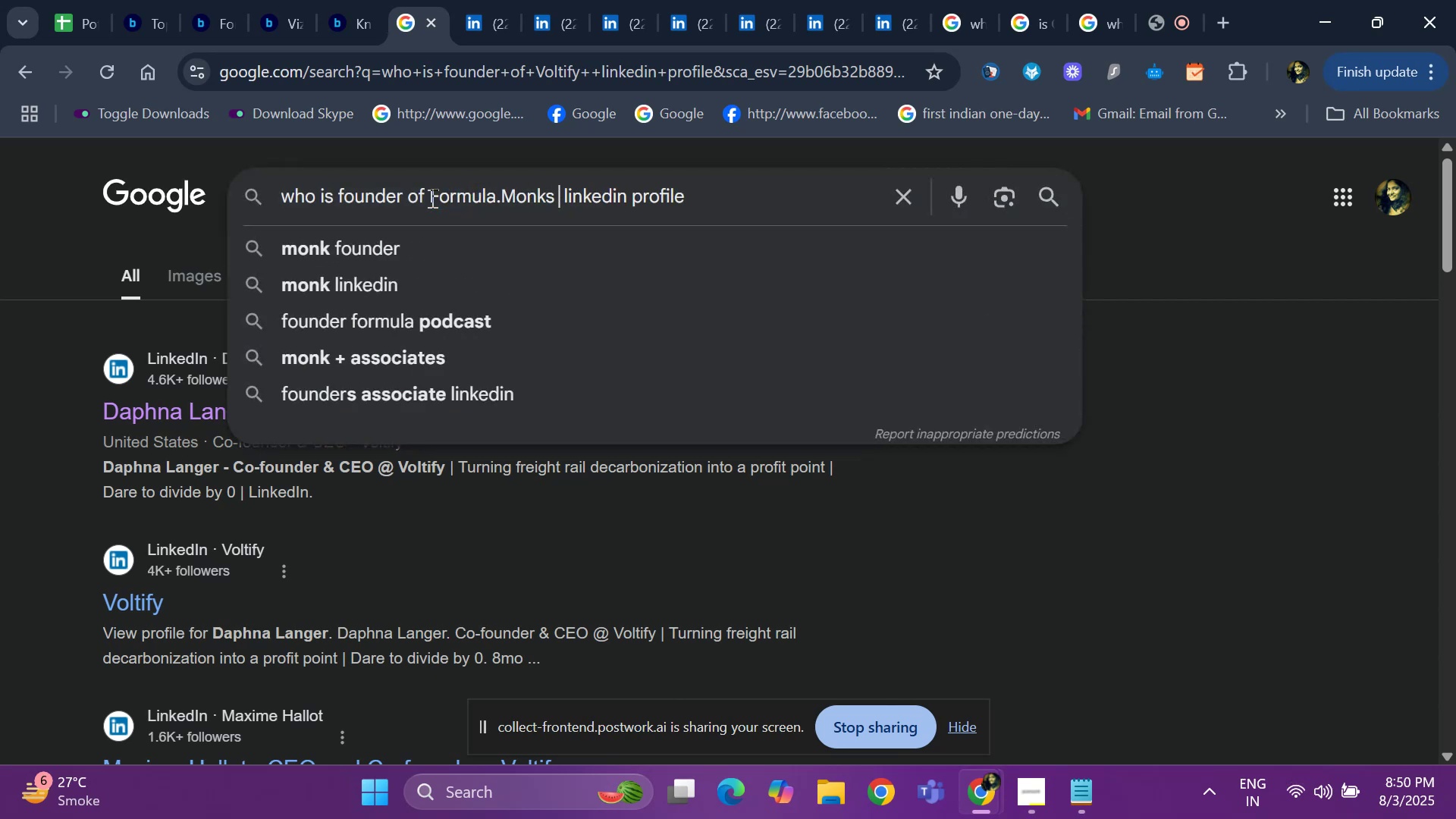 
key(Enter)
 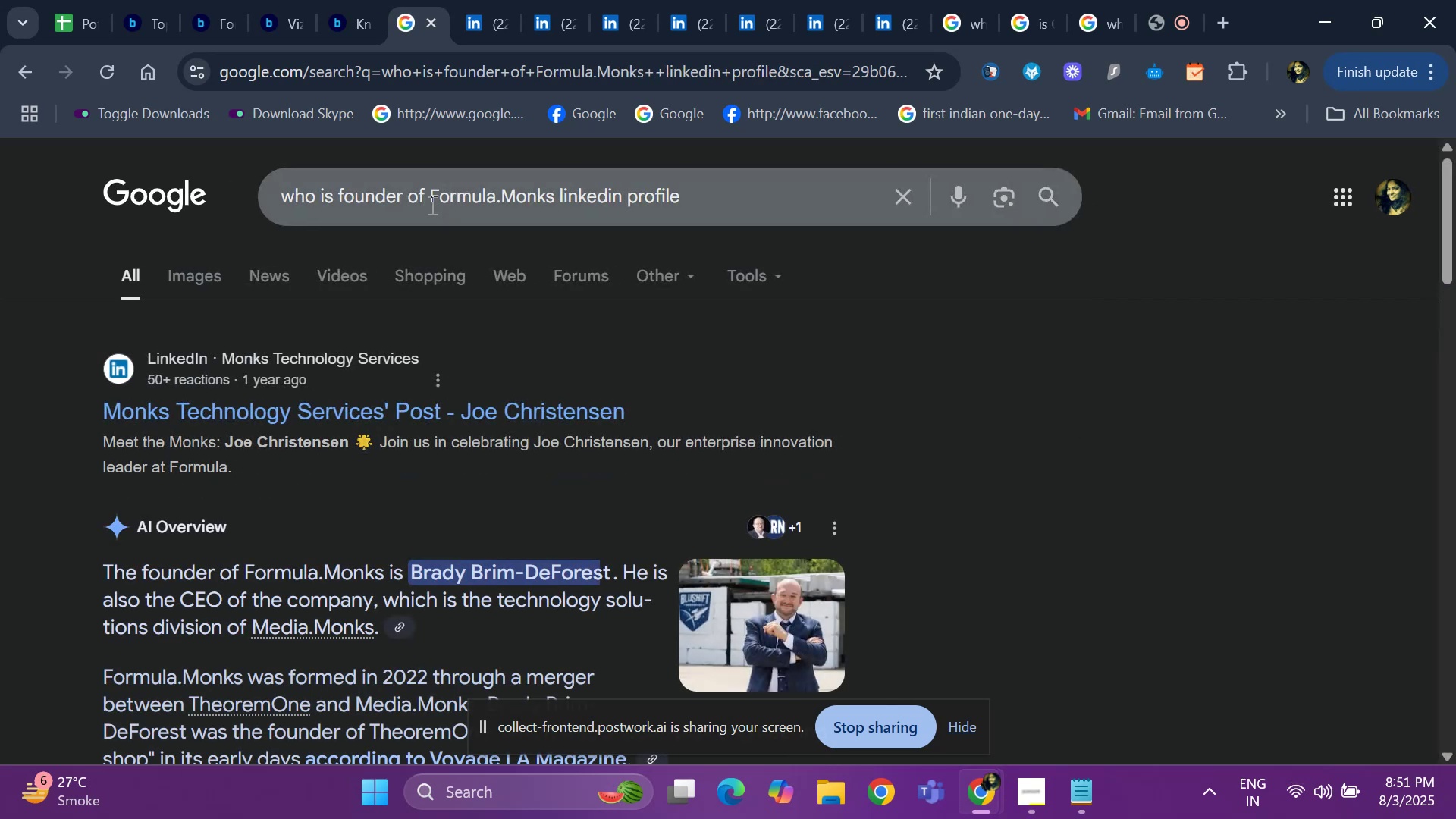 
scroll: coordinate [485, 472], scroll_direction: down, amount: 4.0
 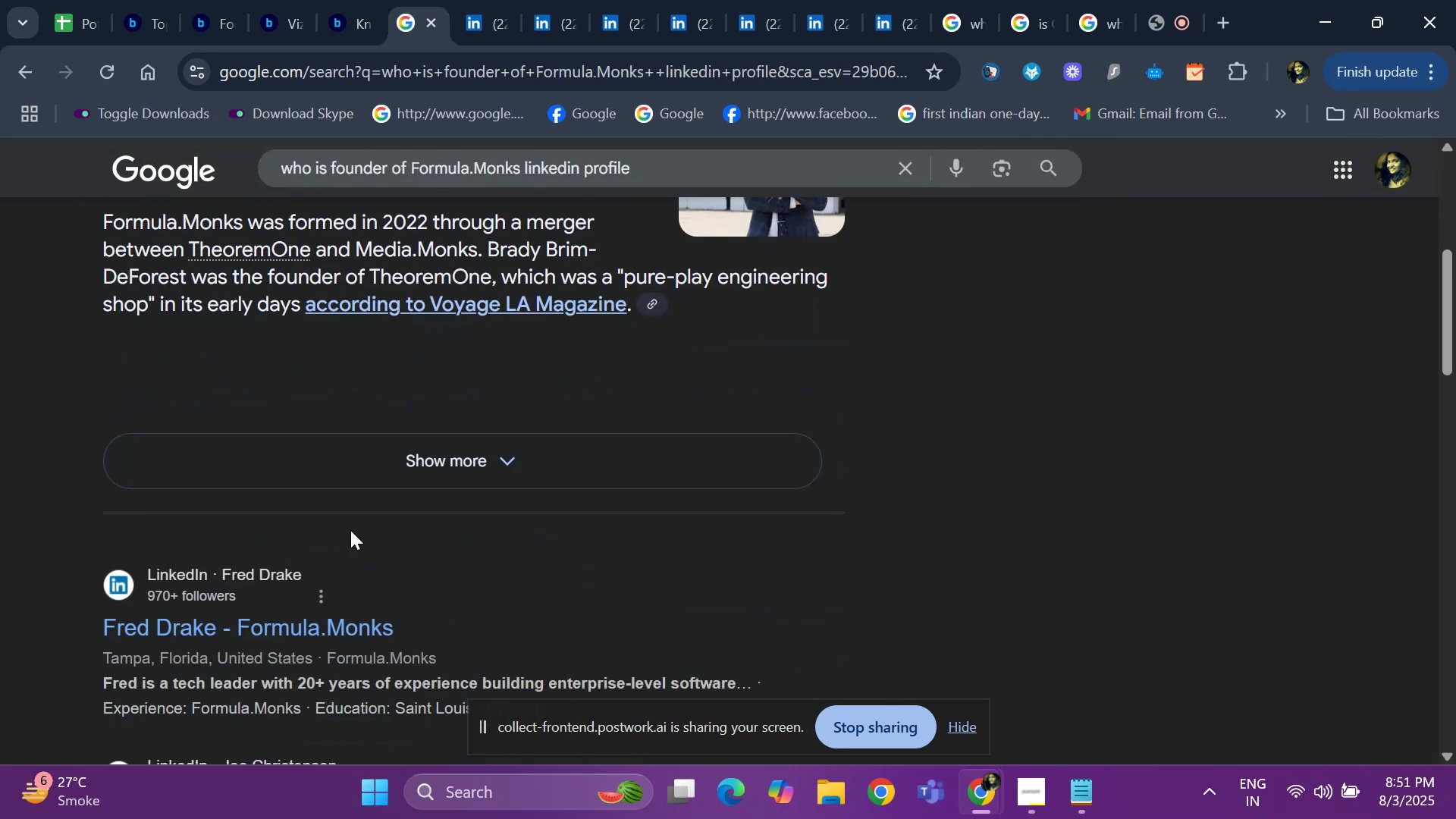 
scroll: coordinate [311, 541], scroll_direction: up, amount: 2.0
 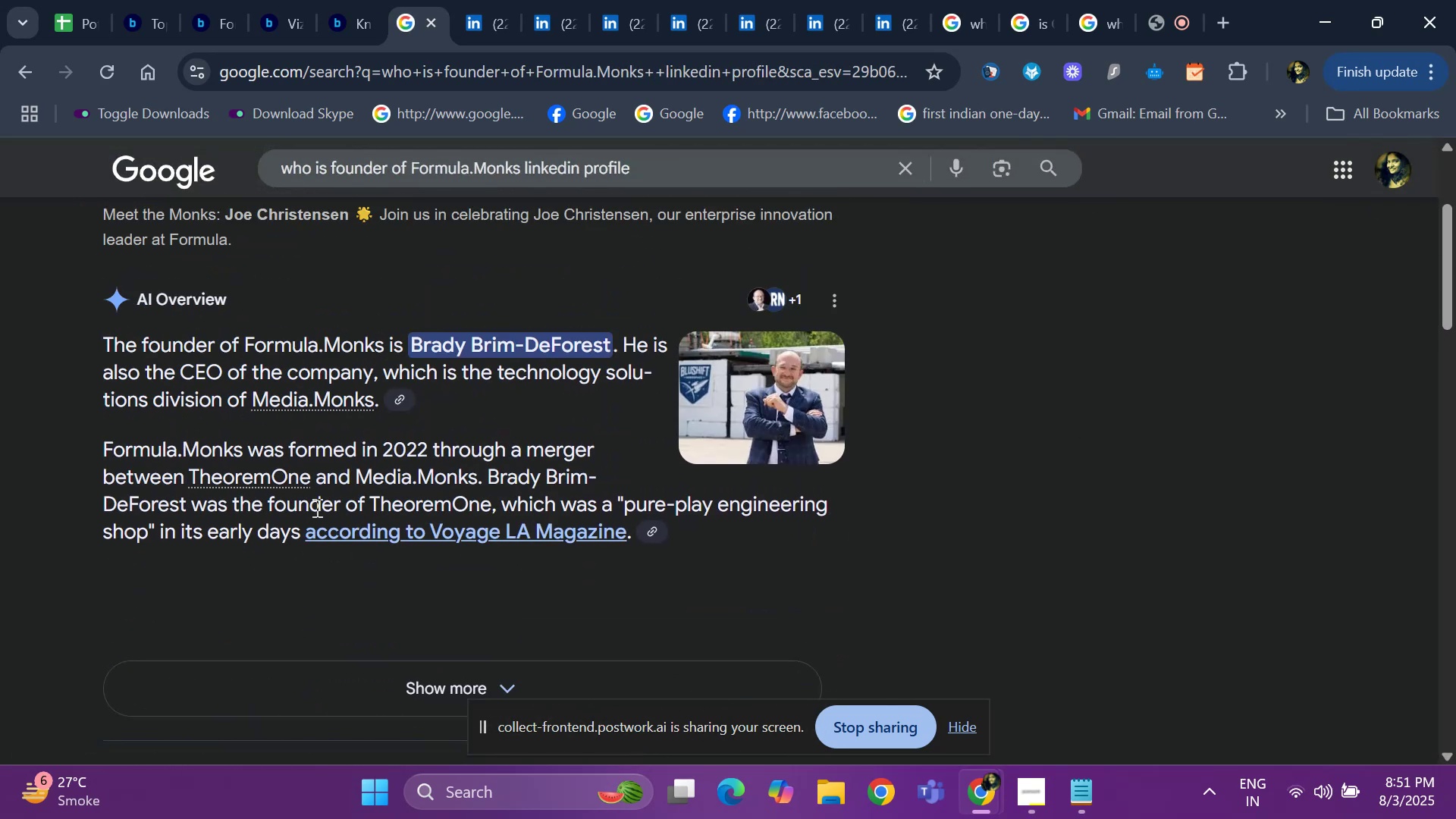 
scroll: coordinate [316, 504], scroll_direction: down, amount: 7.0
 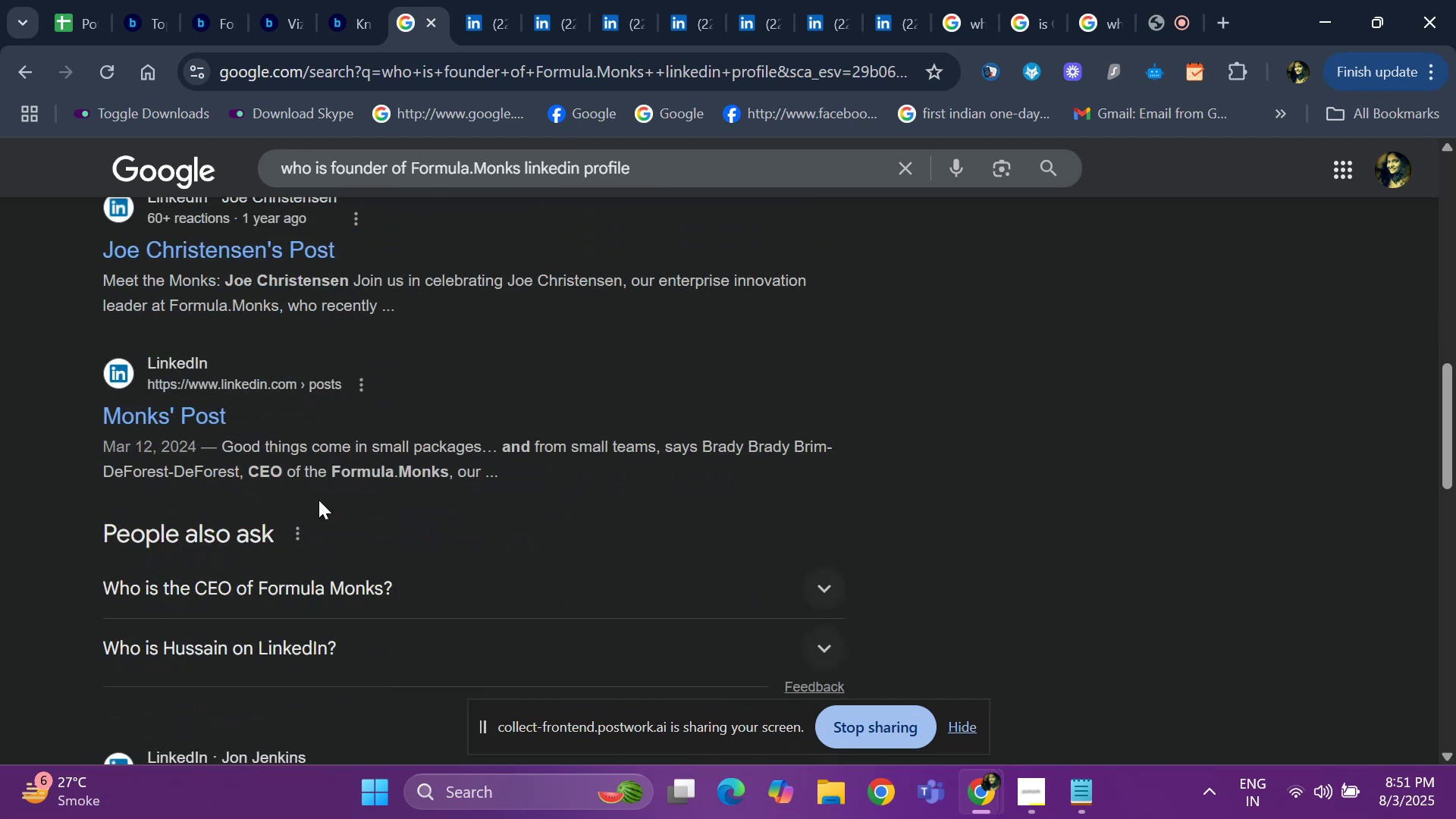 
scroll: coordinate [320, 494], scroll_direction: up, amount: 7.0
 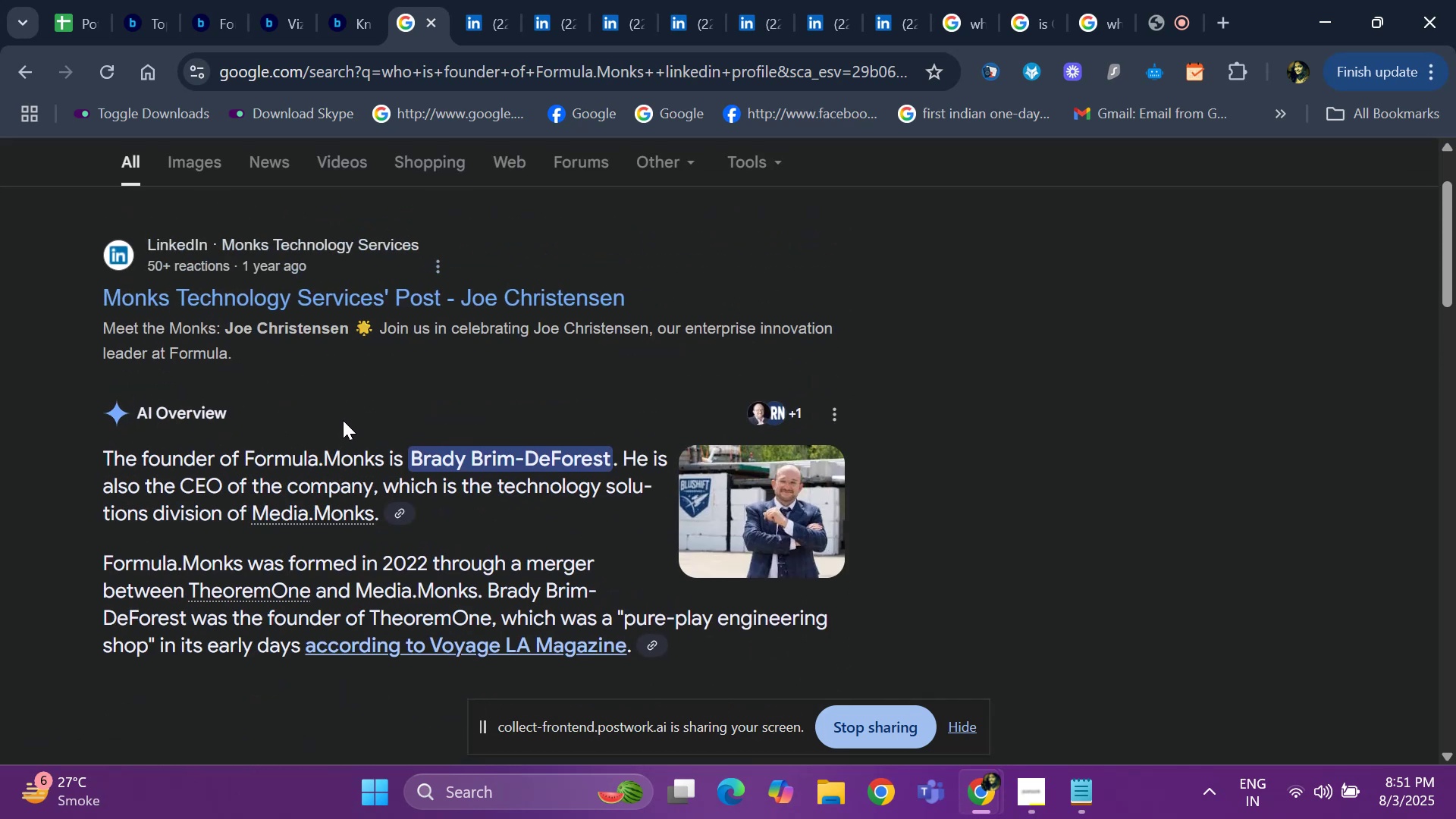 
scroll: coordinate [340, 551], scroll_direction: down, amount: 18.0
 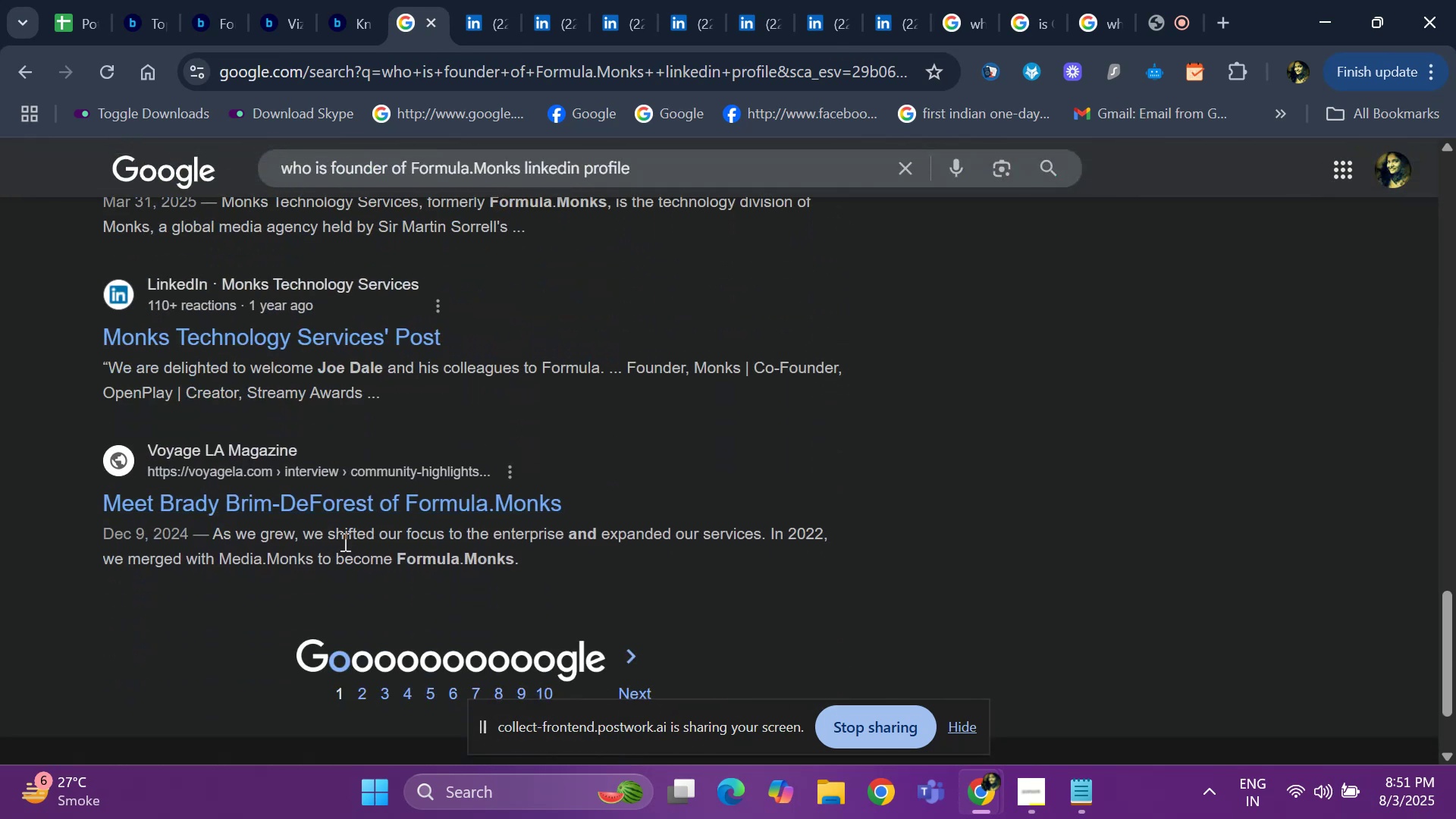 
scroll: coordinate [540, 546], scroll_direction: up, amount: 20.0
 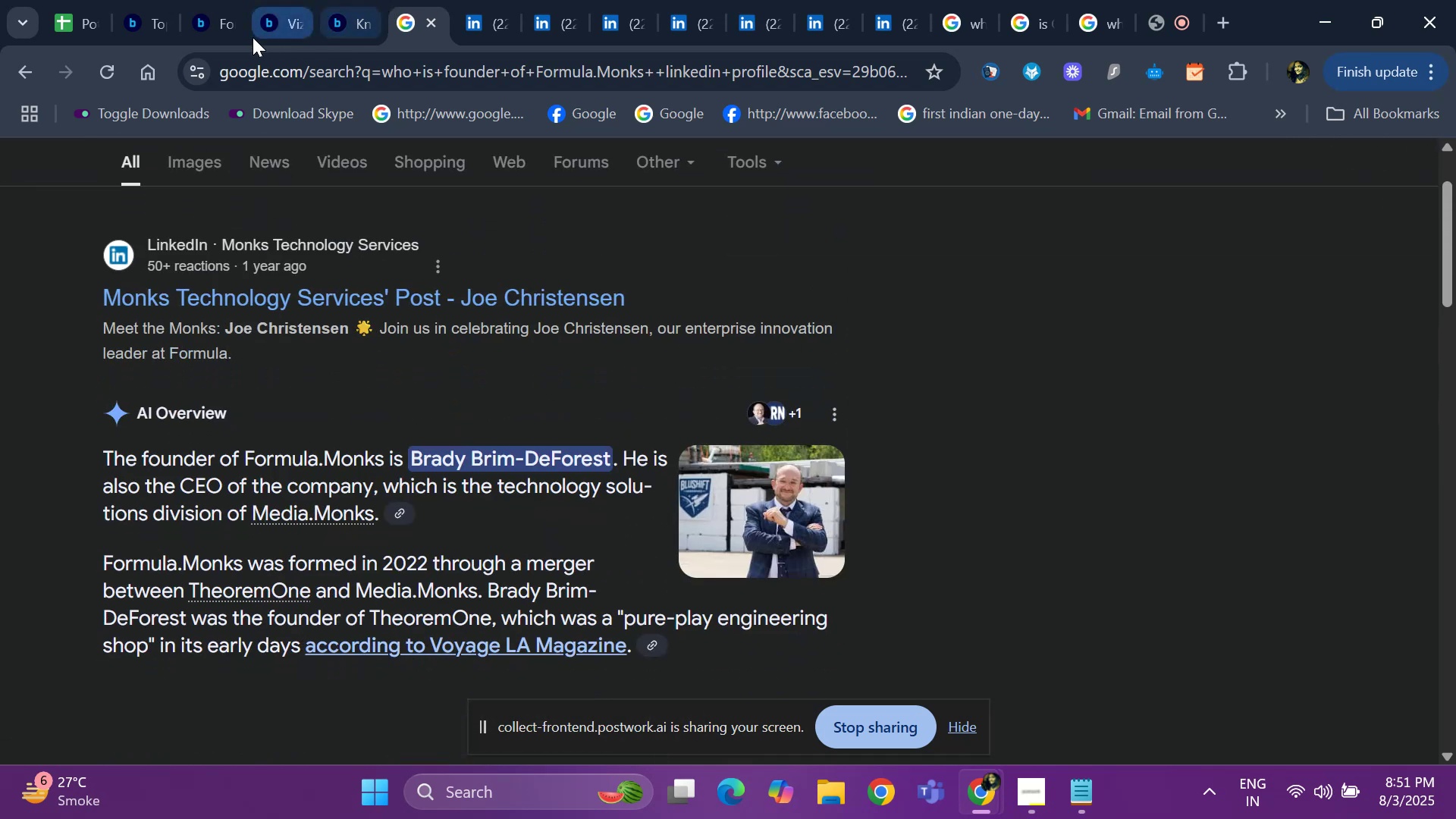 
left_click([154, 27])
 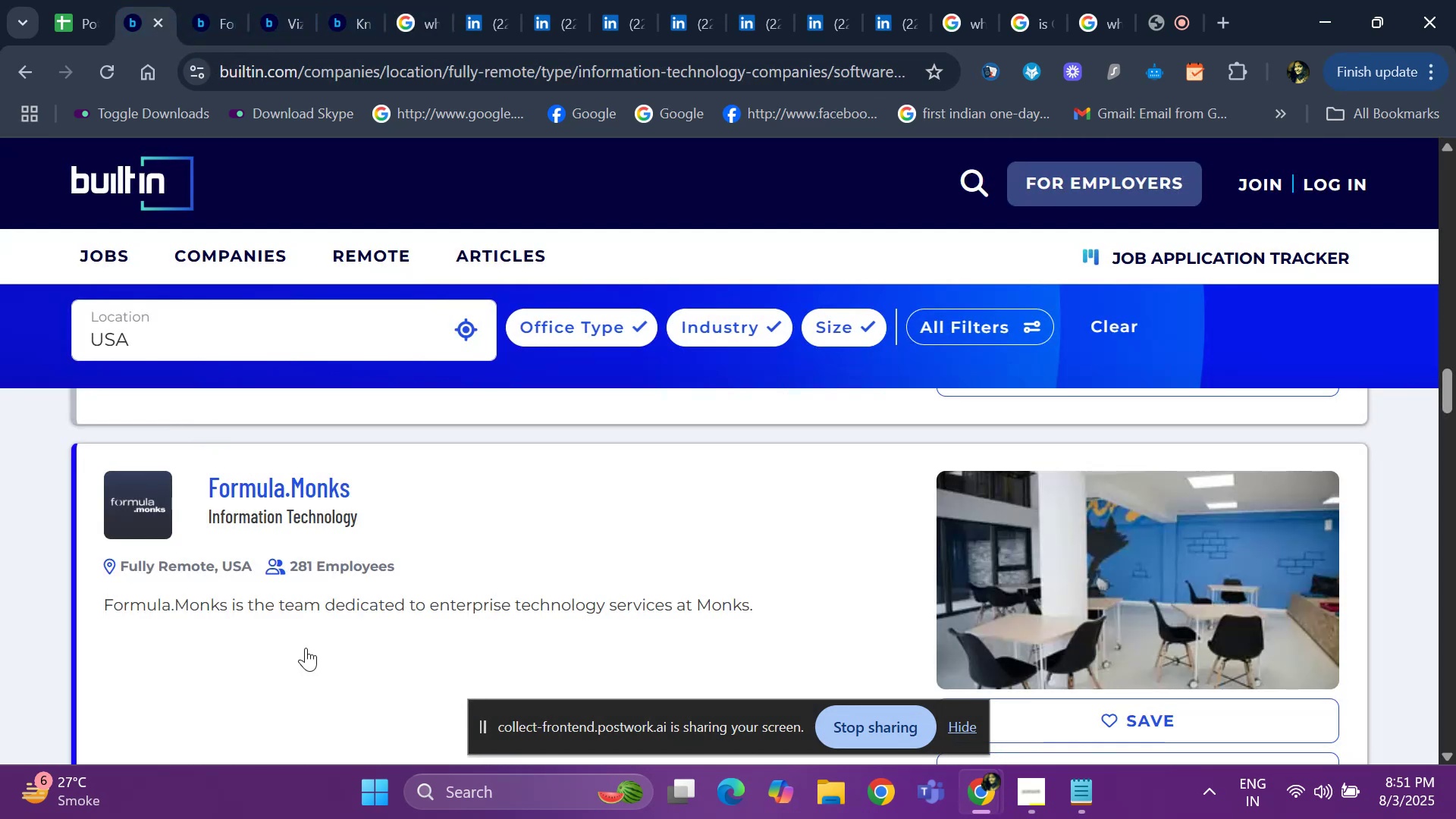 
scroll: coordinate [298, 574], scroll_direction: down, amount: 7.0
 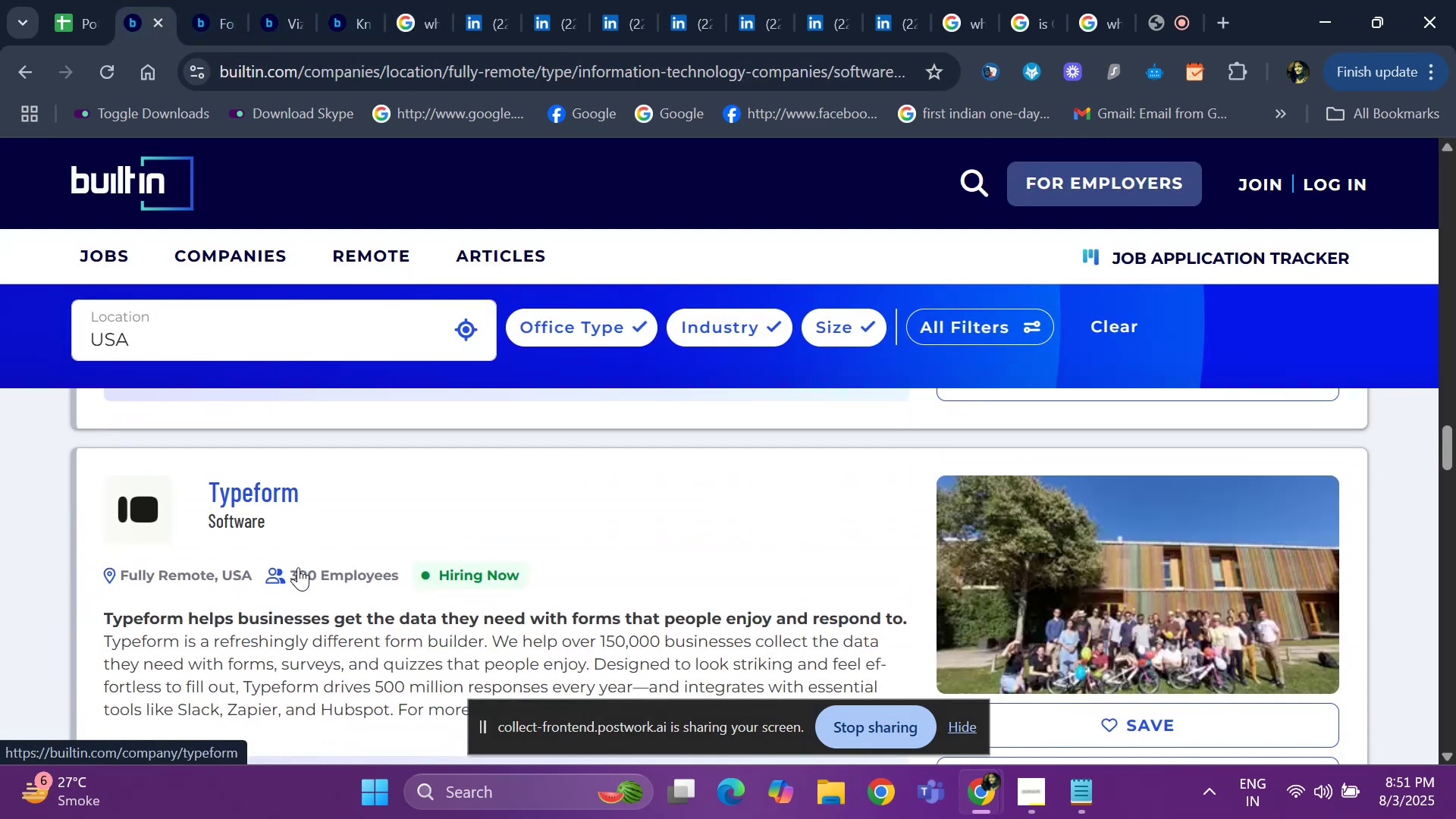 
scroll: coordinate [298, 562], scroll_direction: none, amount: 0.0
 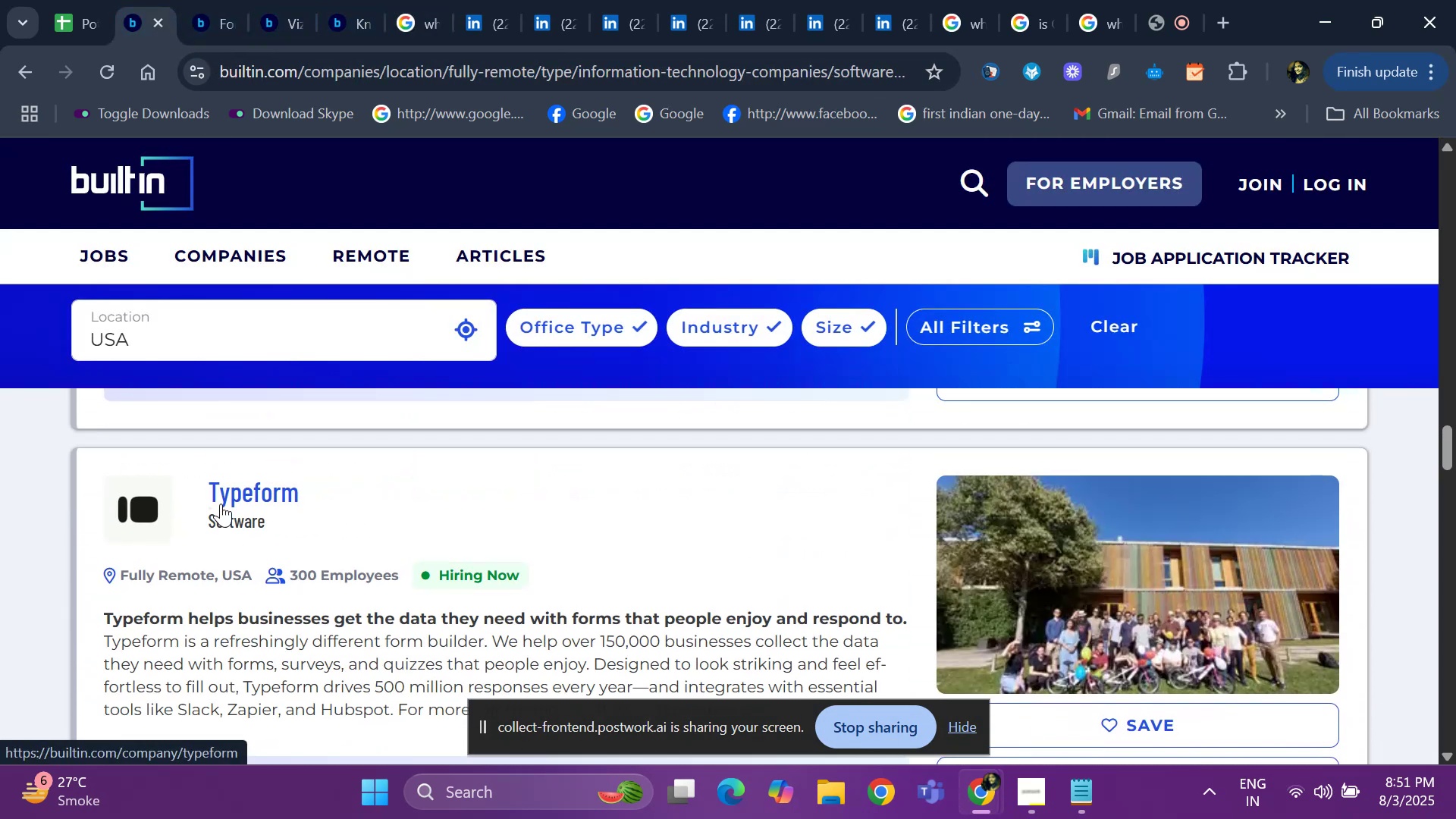 
right_click([222, 499])
 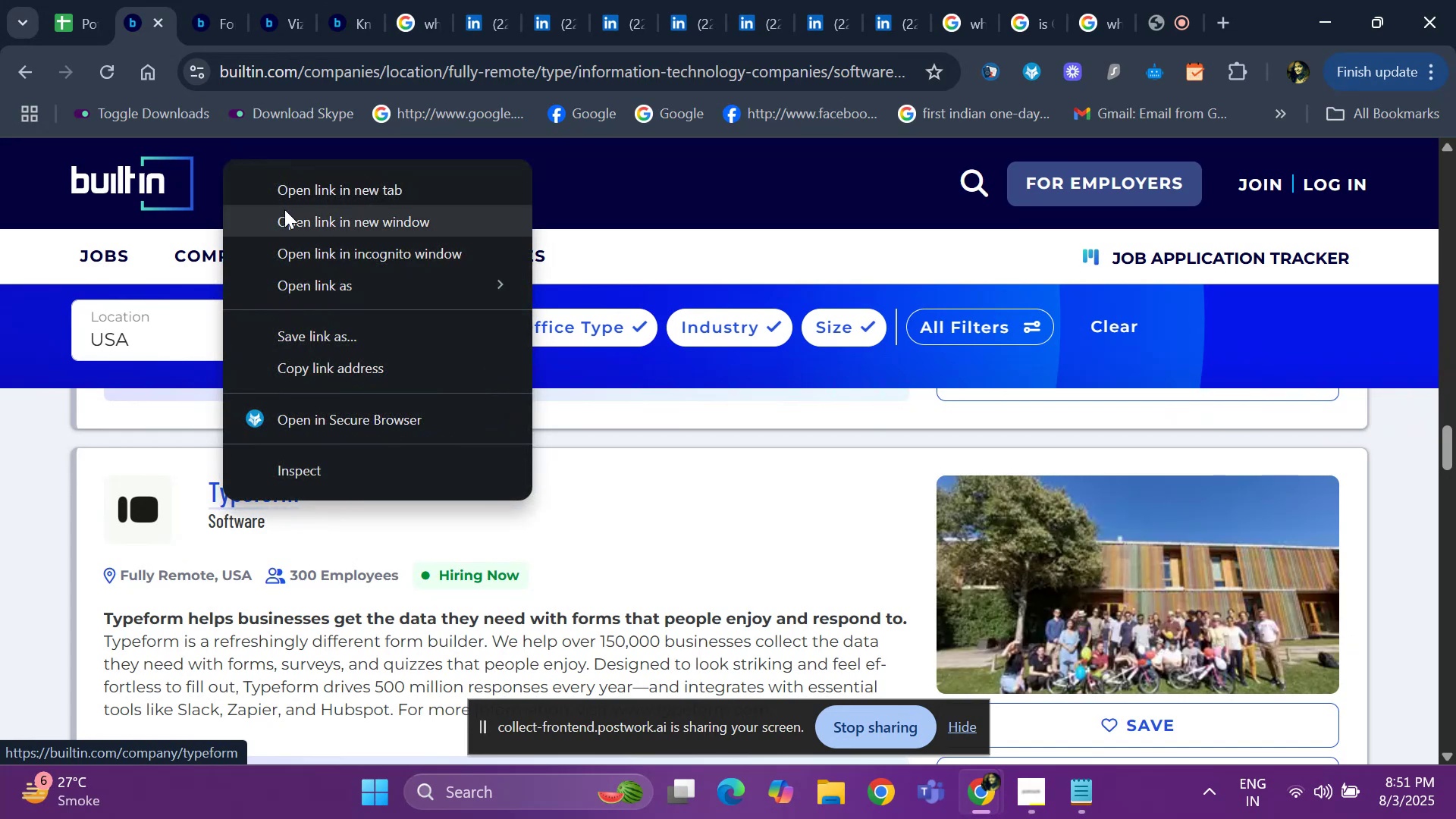 
left_click([286, 192])
 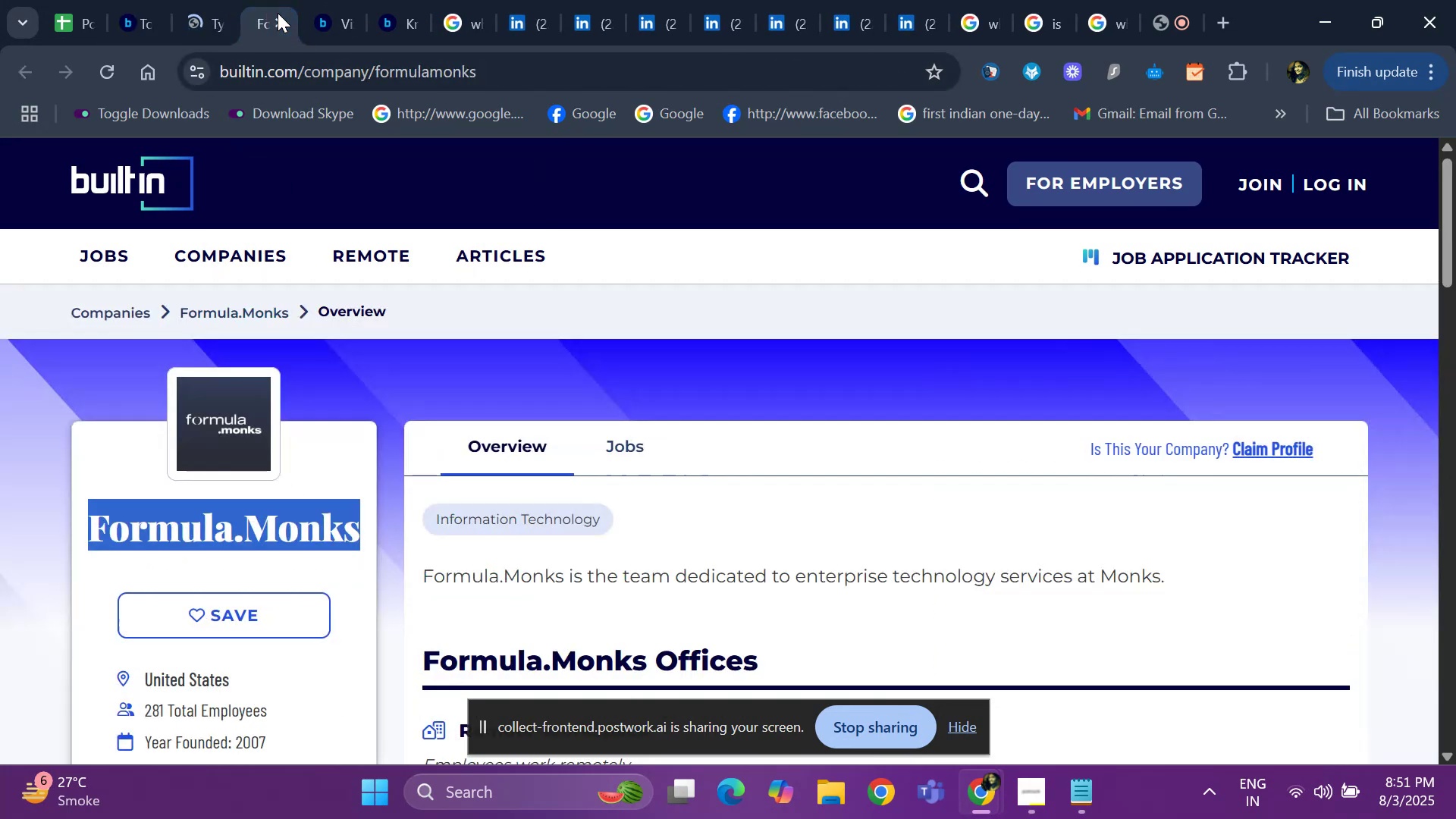 
double_click([284, 28])
 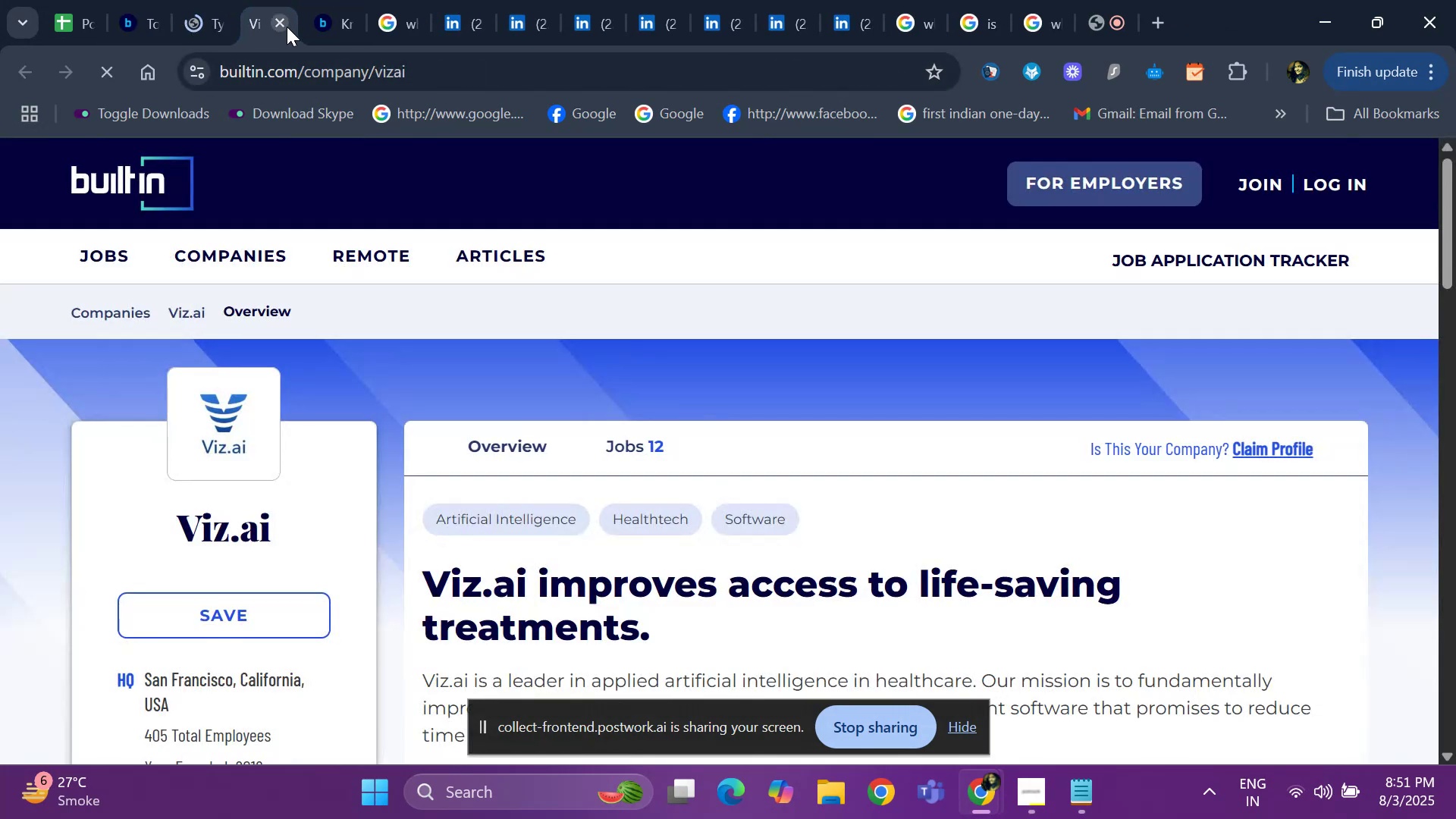 
left_click([284, 25])
 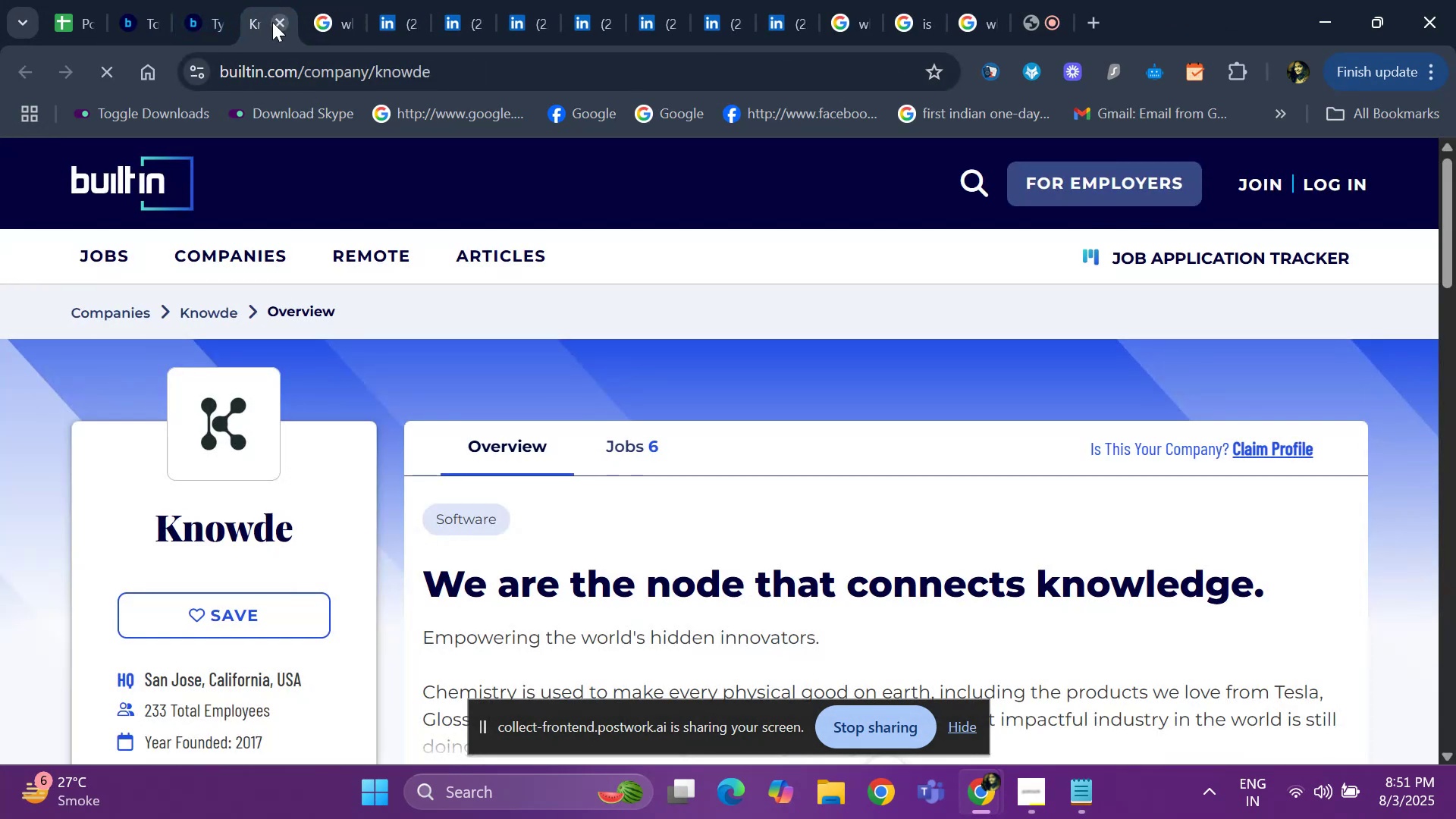 
left_click([212, 22])
 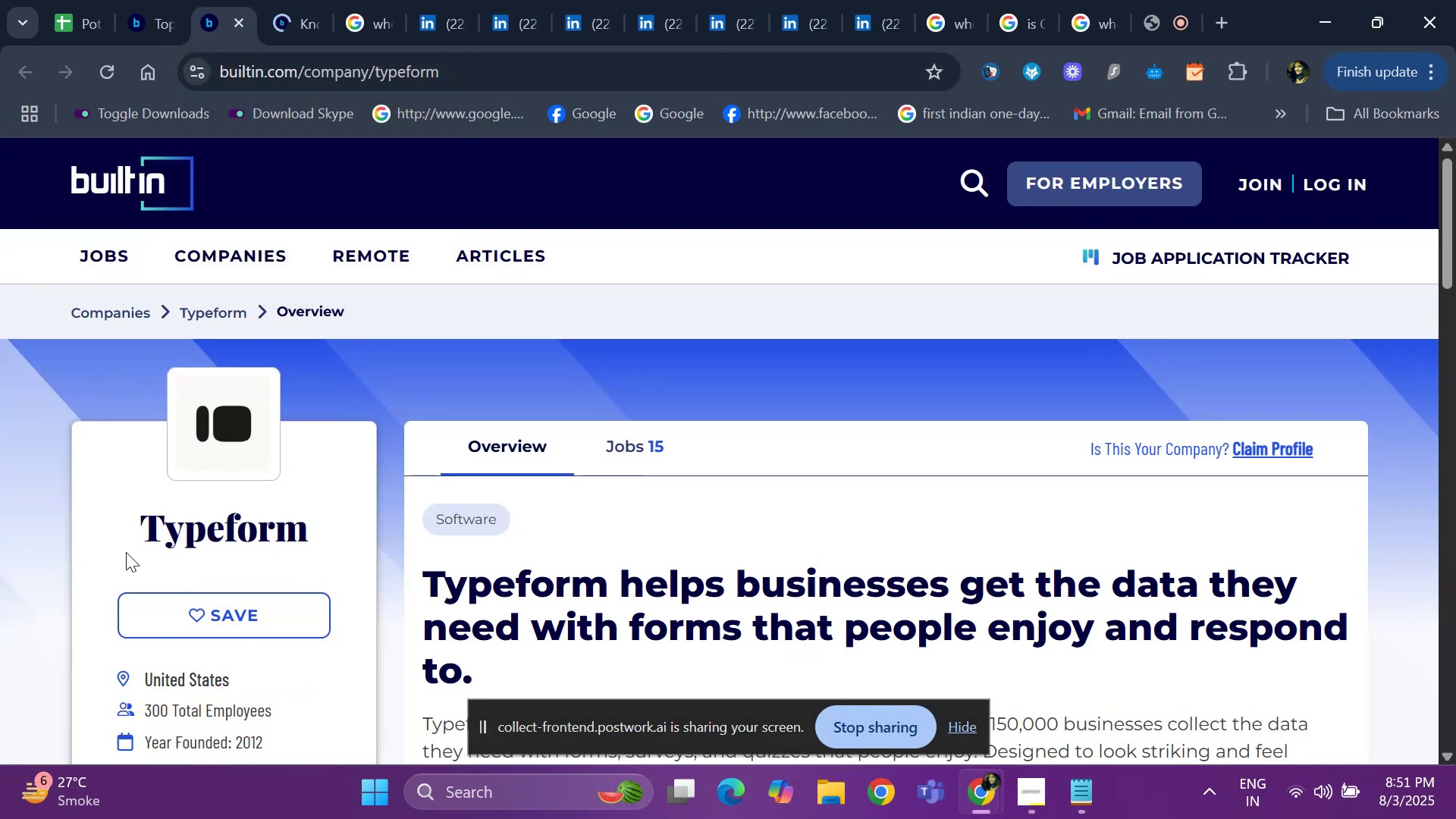 
left_click_drag(start_coordinate=[158, 514], to_coordinate=[340, 531])
 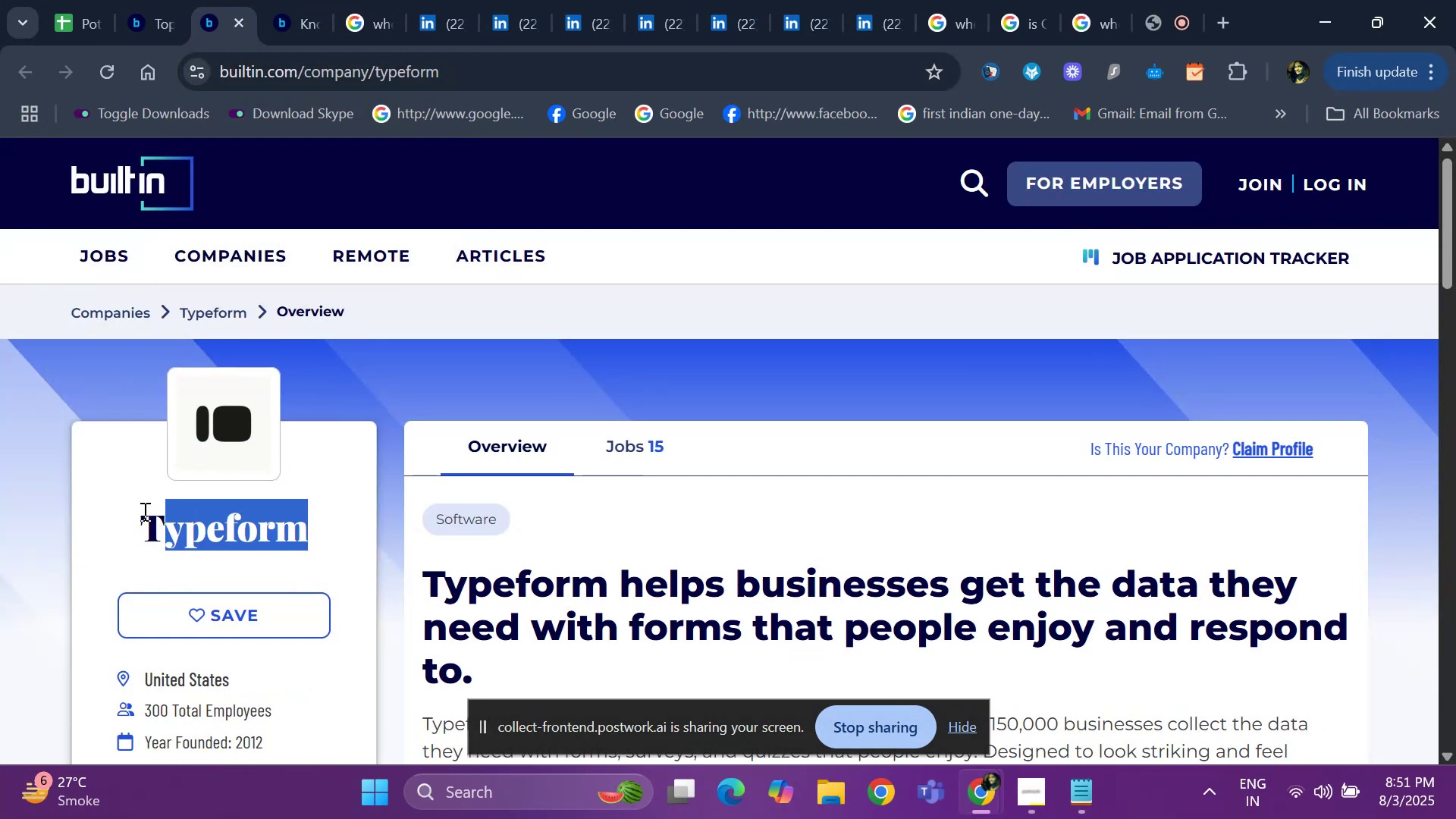 
left_click_drag(start_coordinate=[137, 511], to_coordinate=[309, 533])
 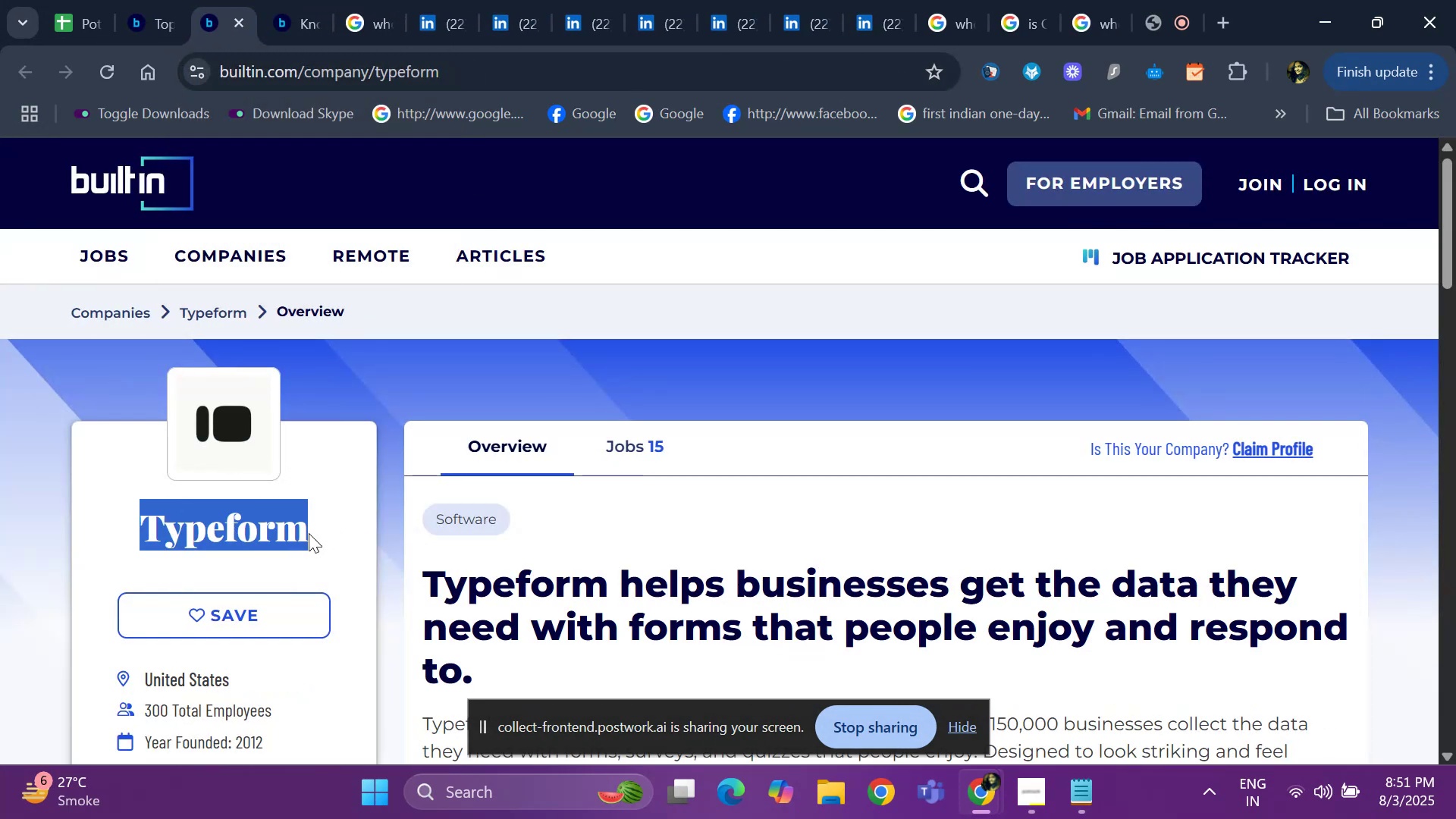 
key(Control+C)
 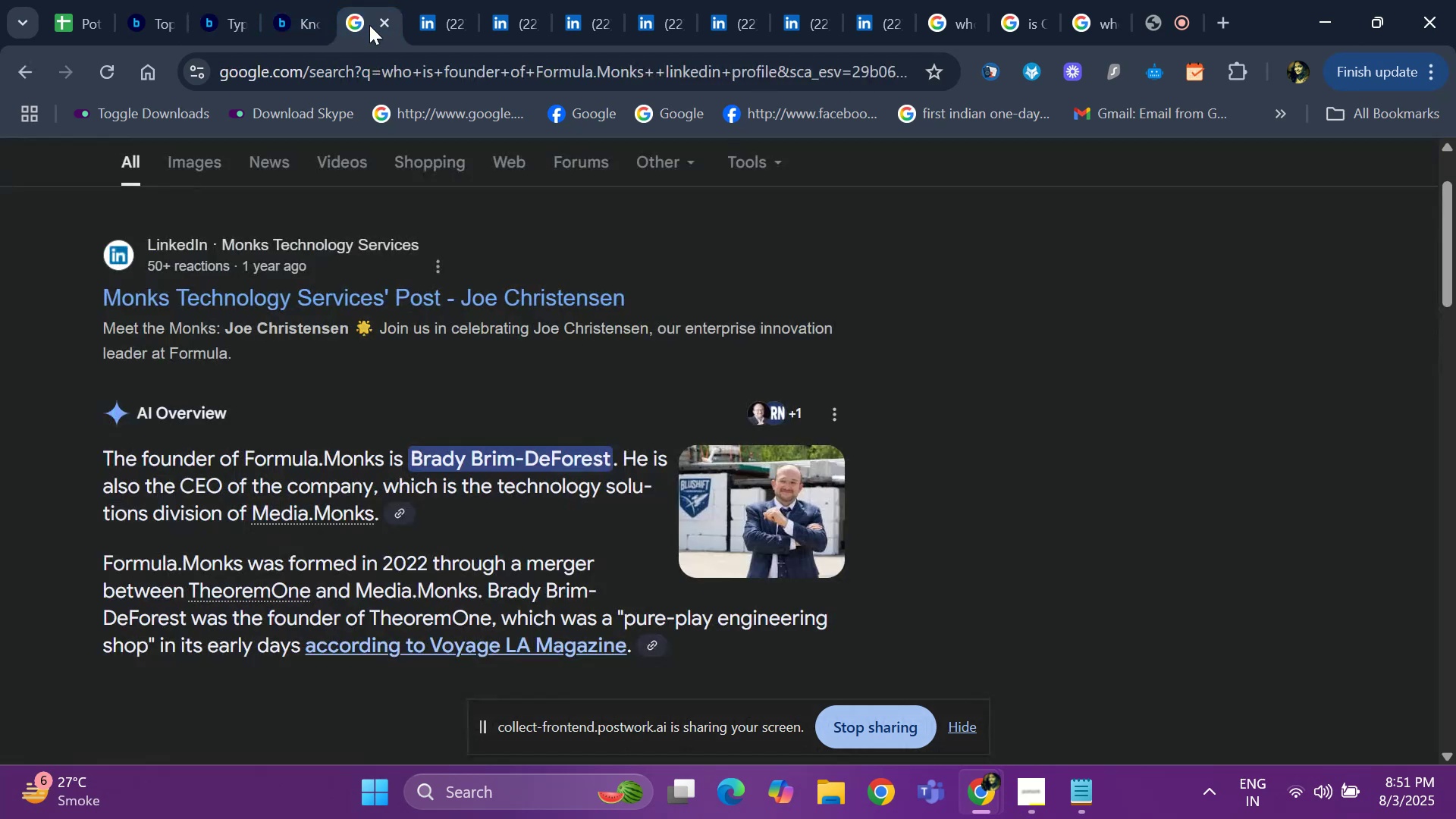 
scroll: coordinate [371, 243], scroll_direction: up, amount: 9.0
 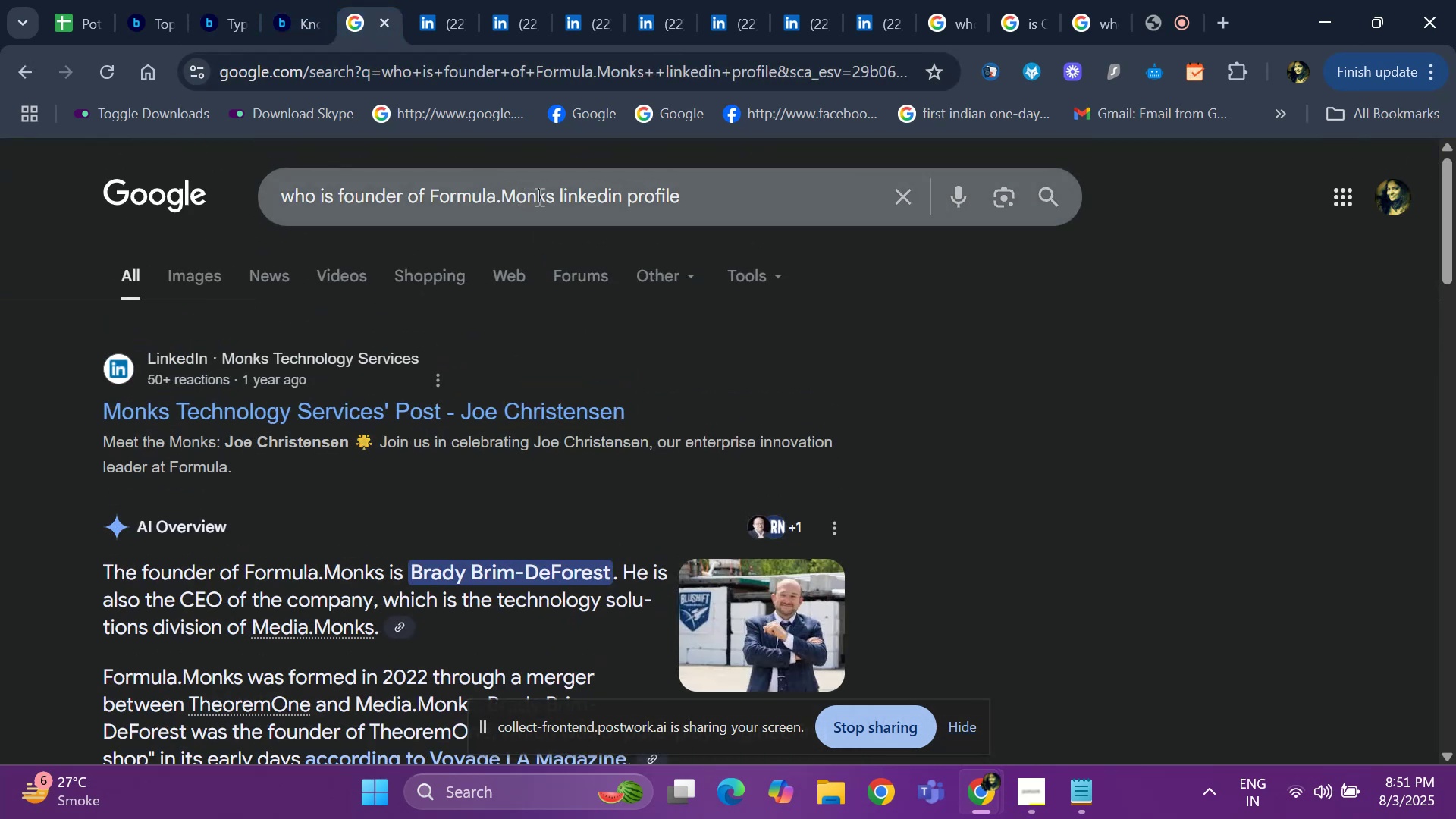 
left_click_drag(start_coordinate=[545, 199], to_coordinate=[535, 201])
 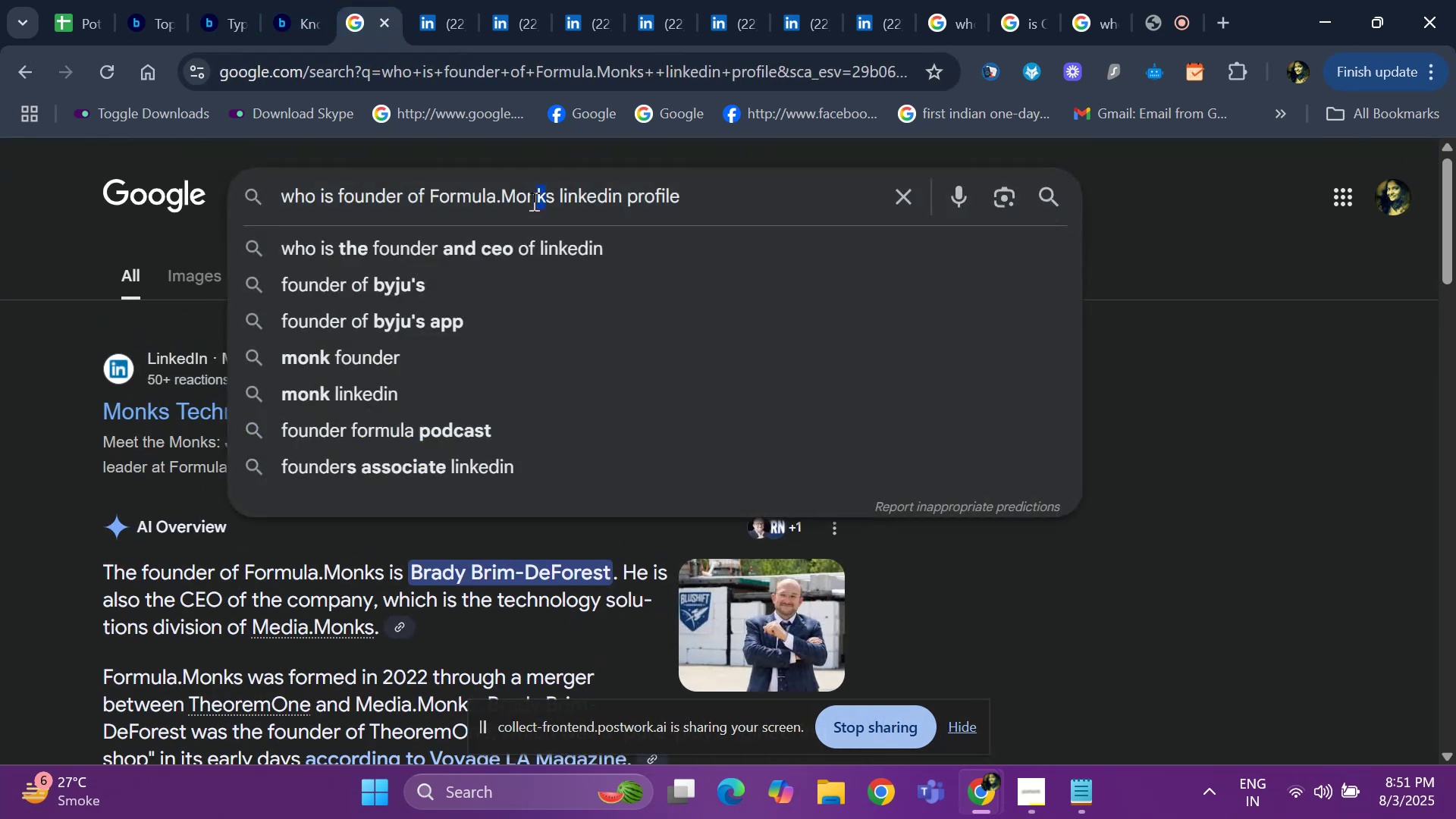 
key(ArrowRight)
 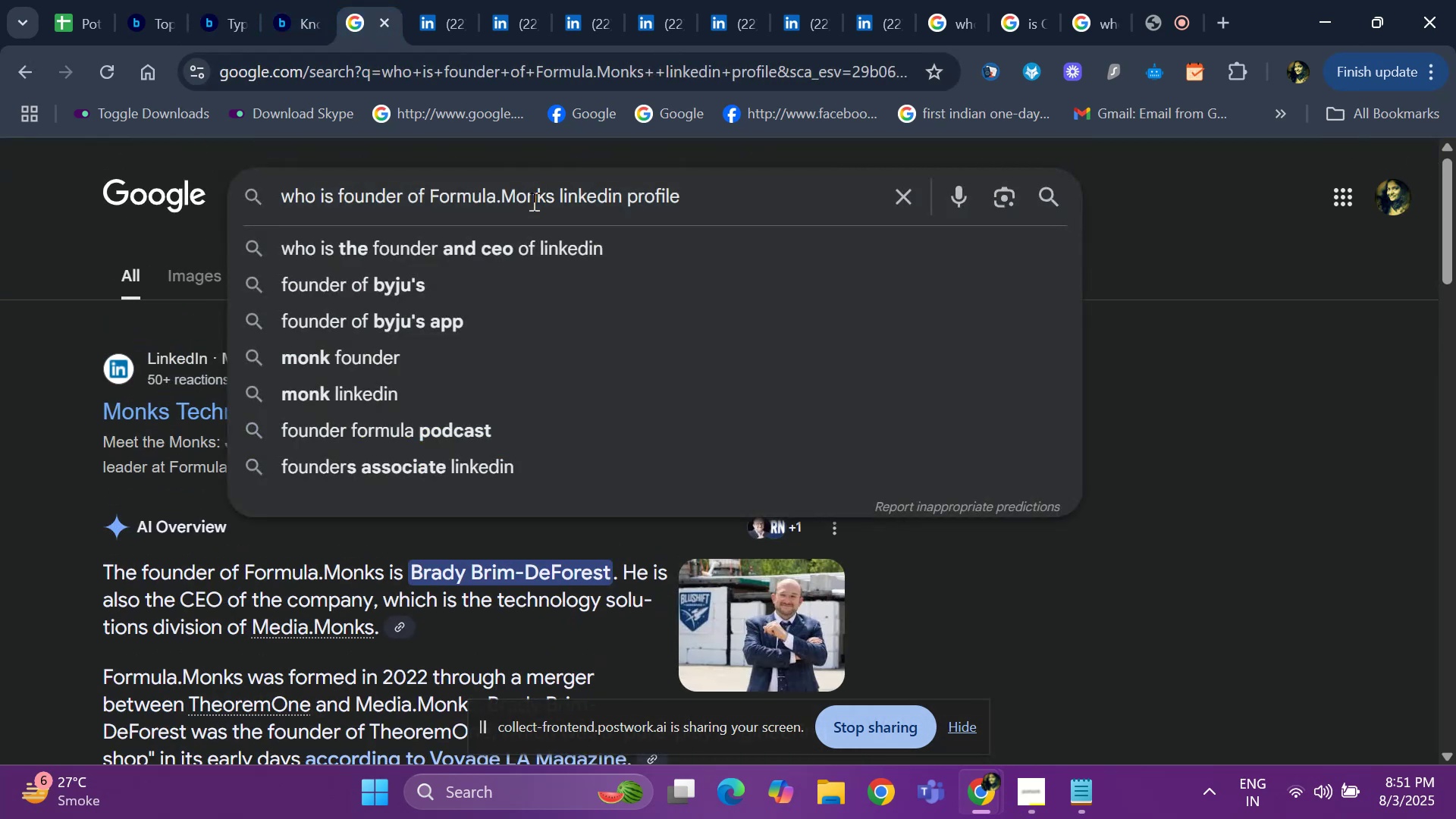 
key(ArrowRight)
 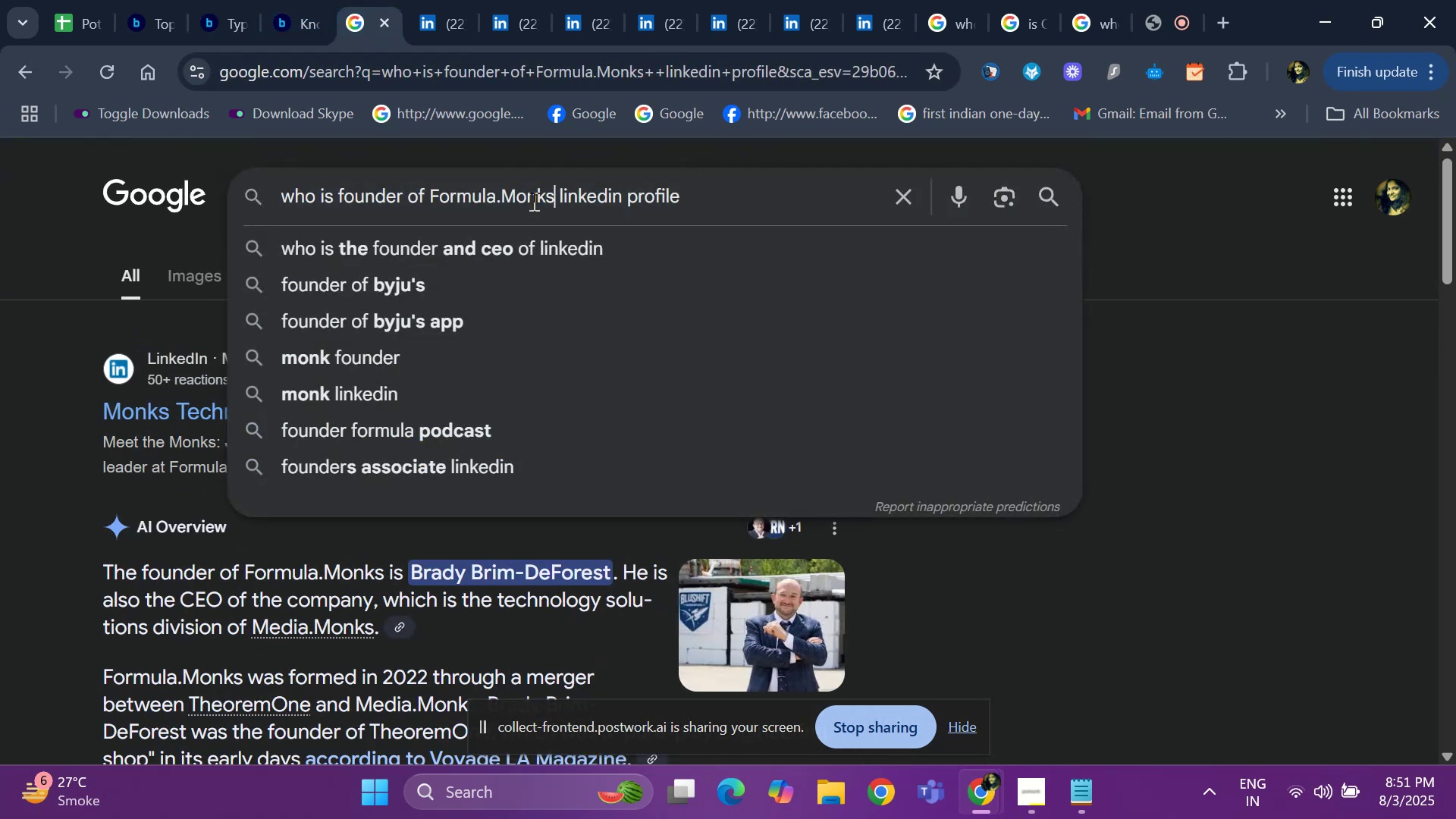 
hold_key(key=Backspace, duration=0.81)
 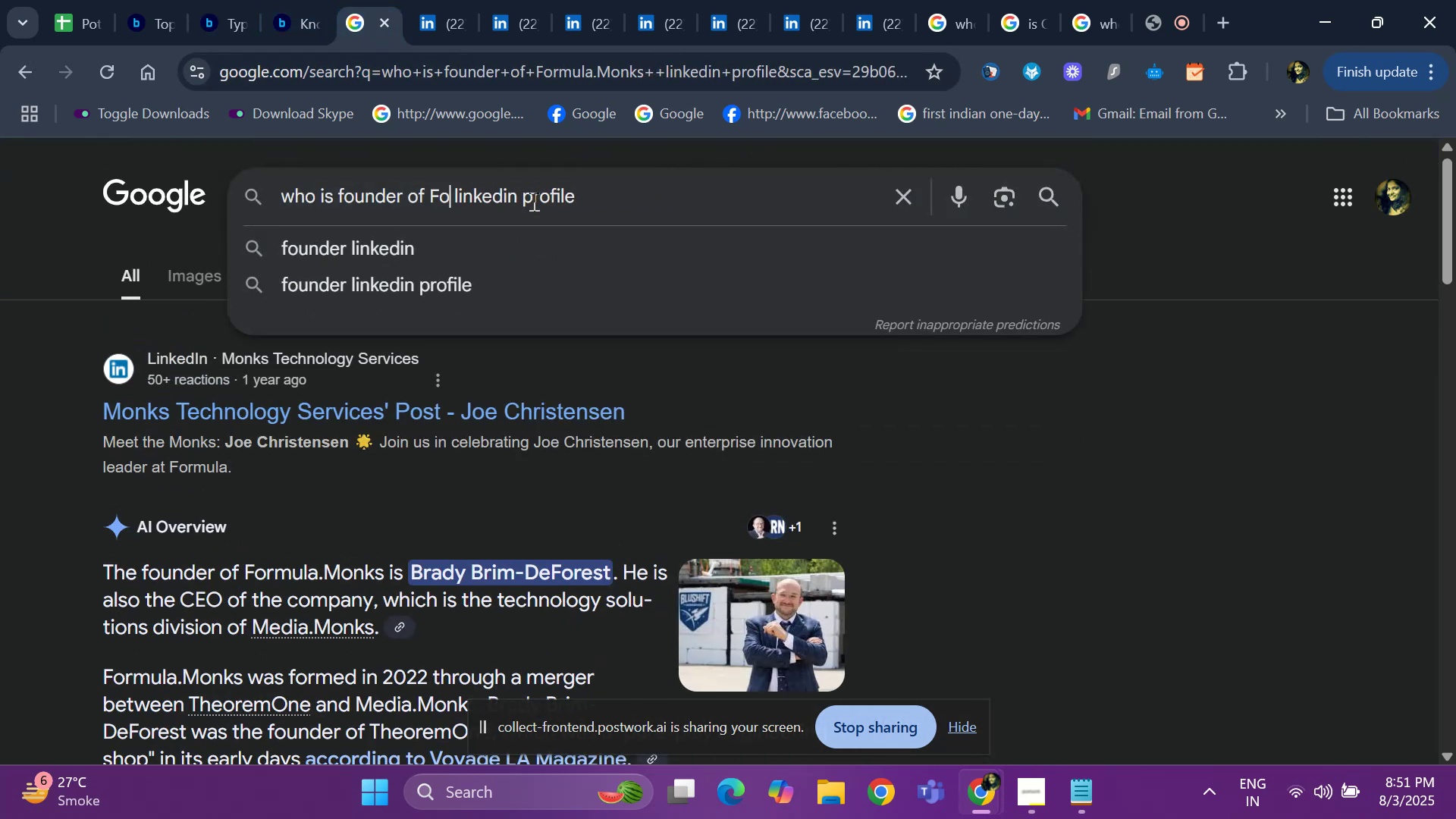 
key(Backspace)
 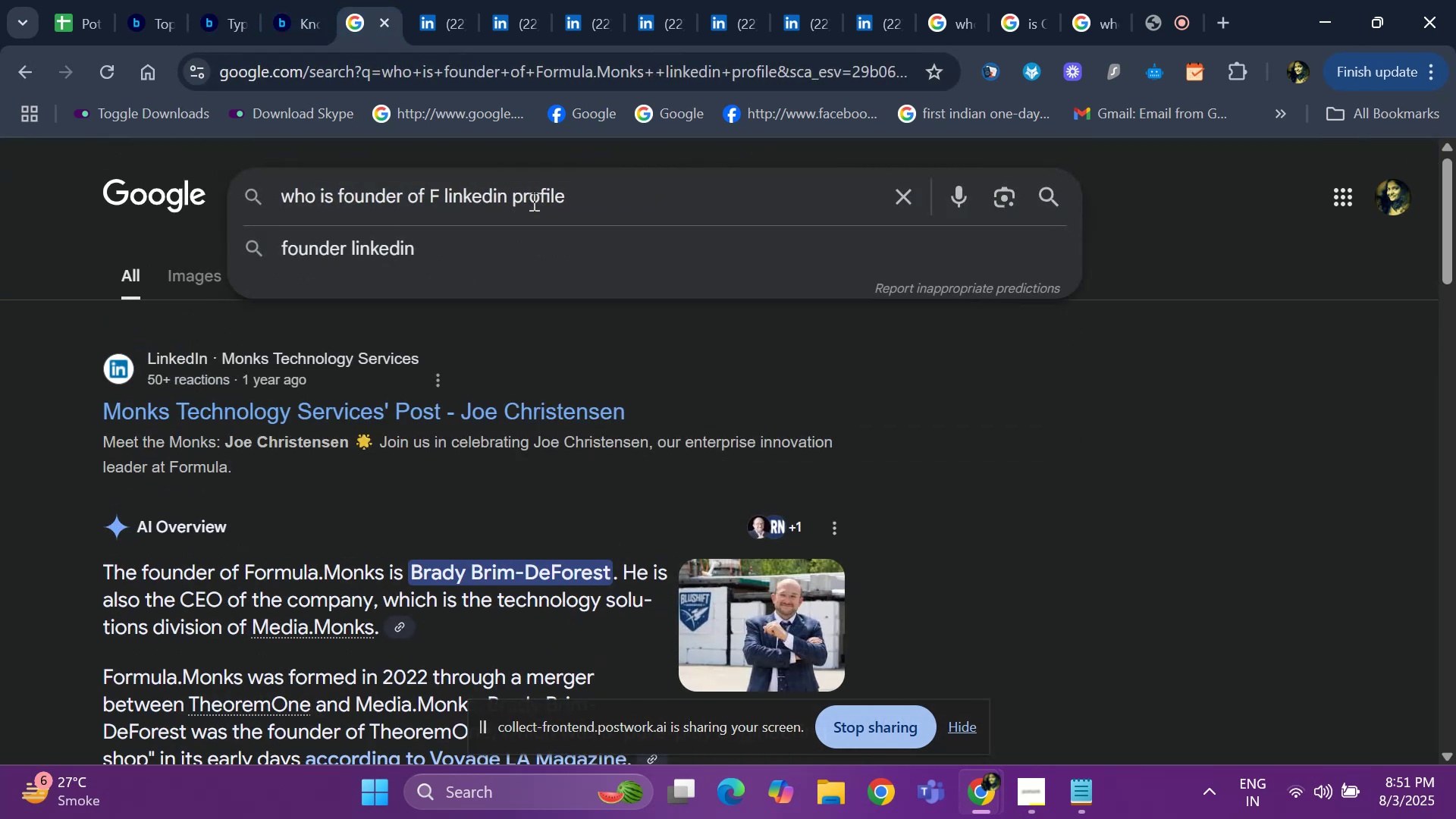 
key(Backspace)
 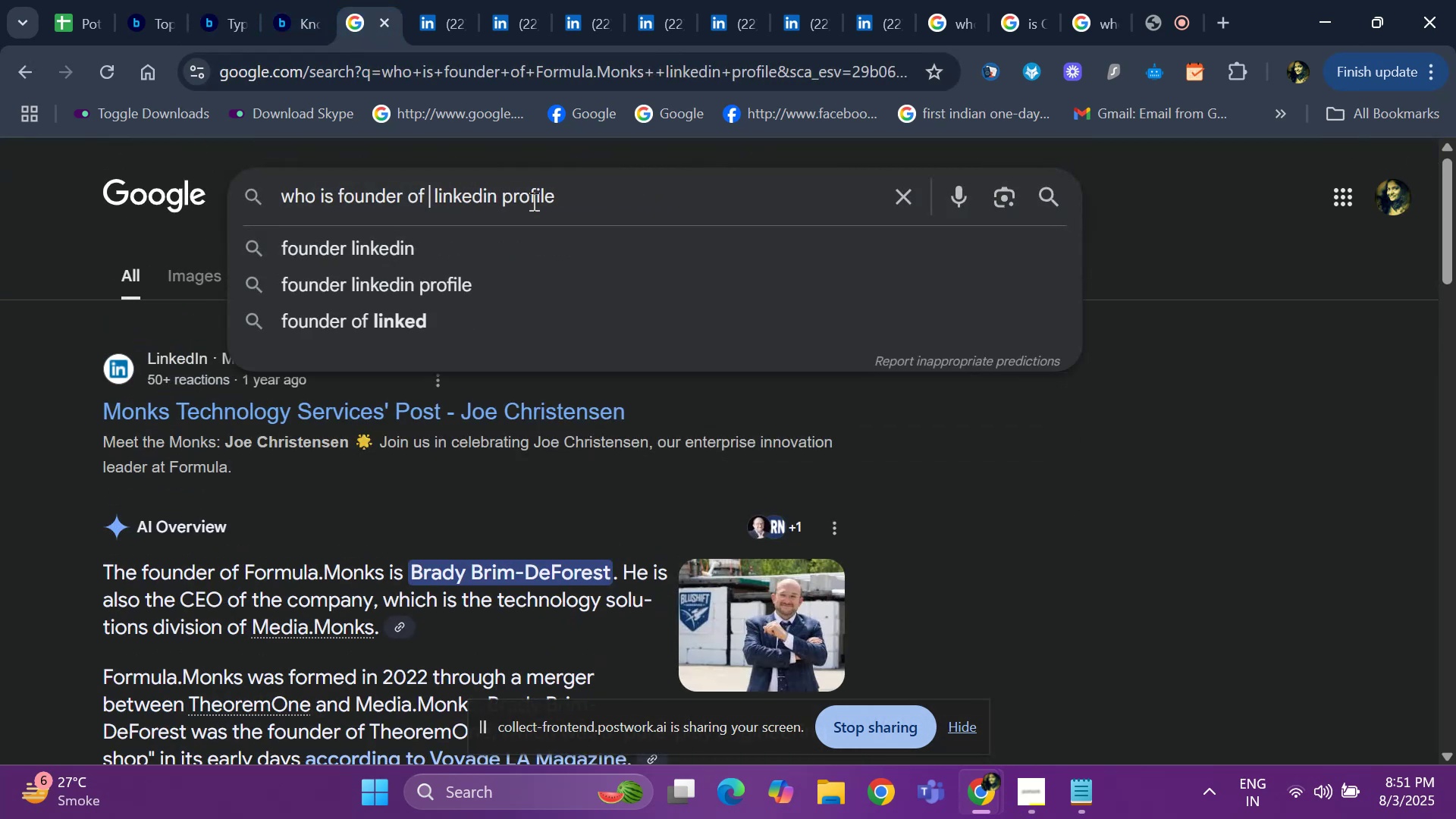 
key(Control+V)
 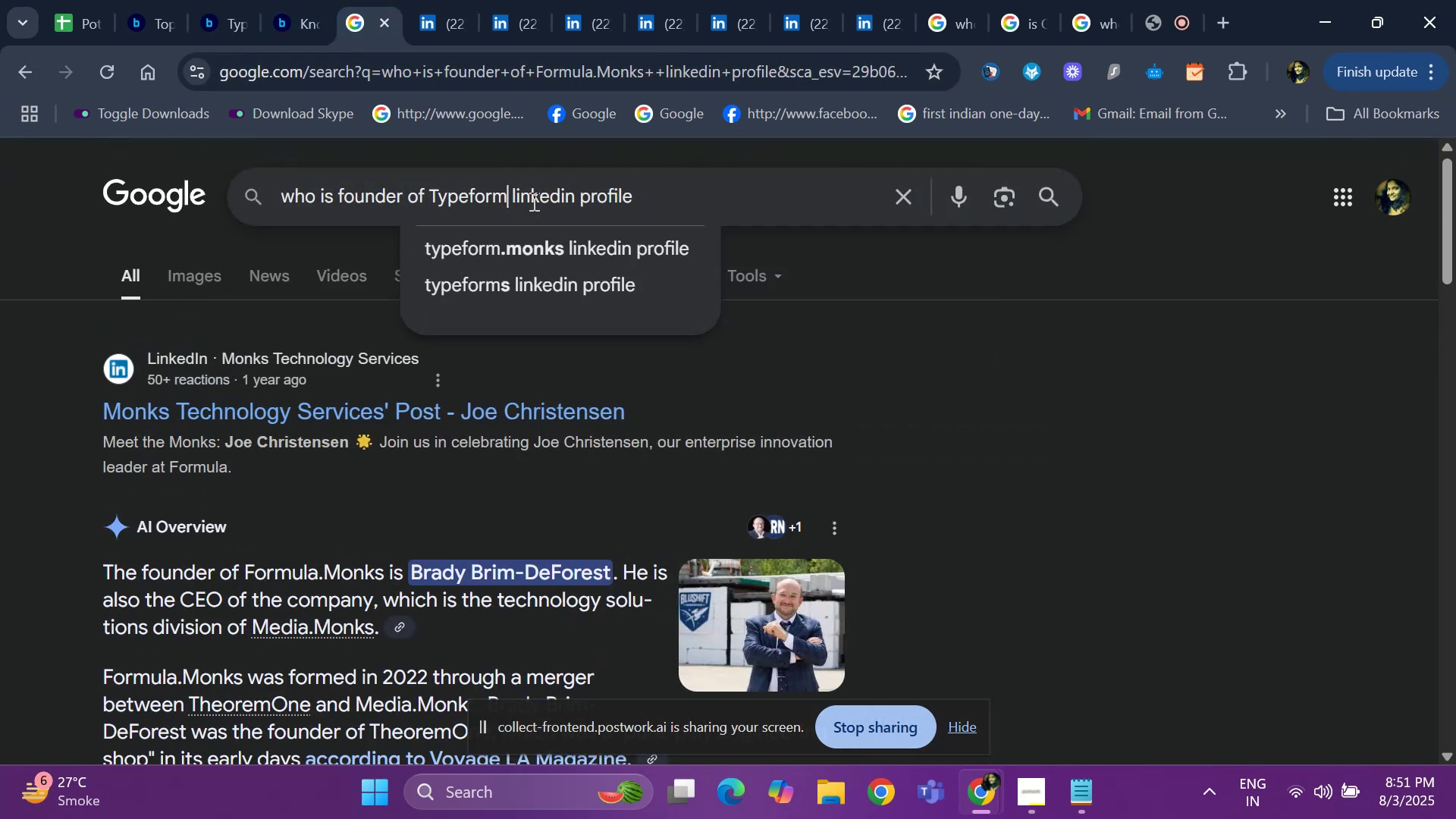 
key(Space)
 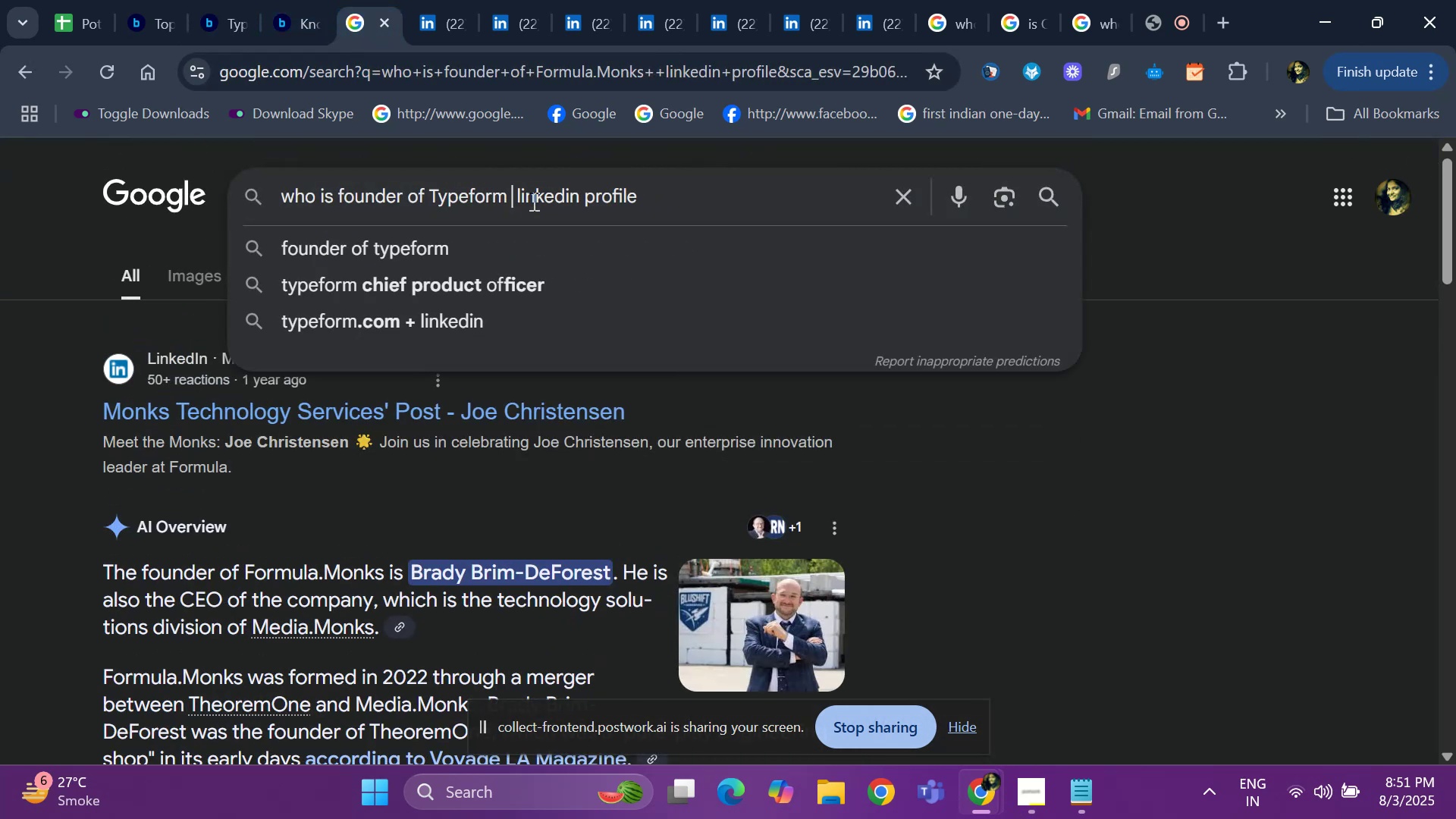 
key(Enter)
 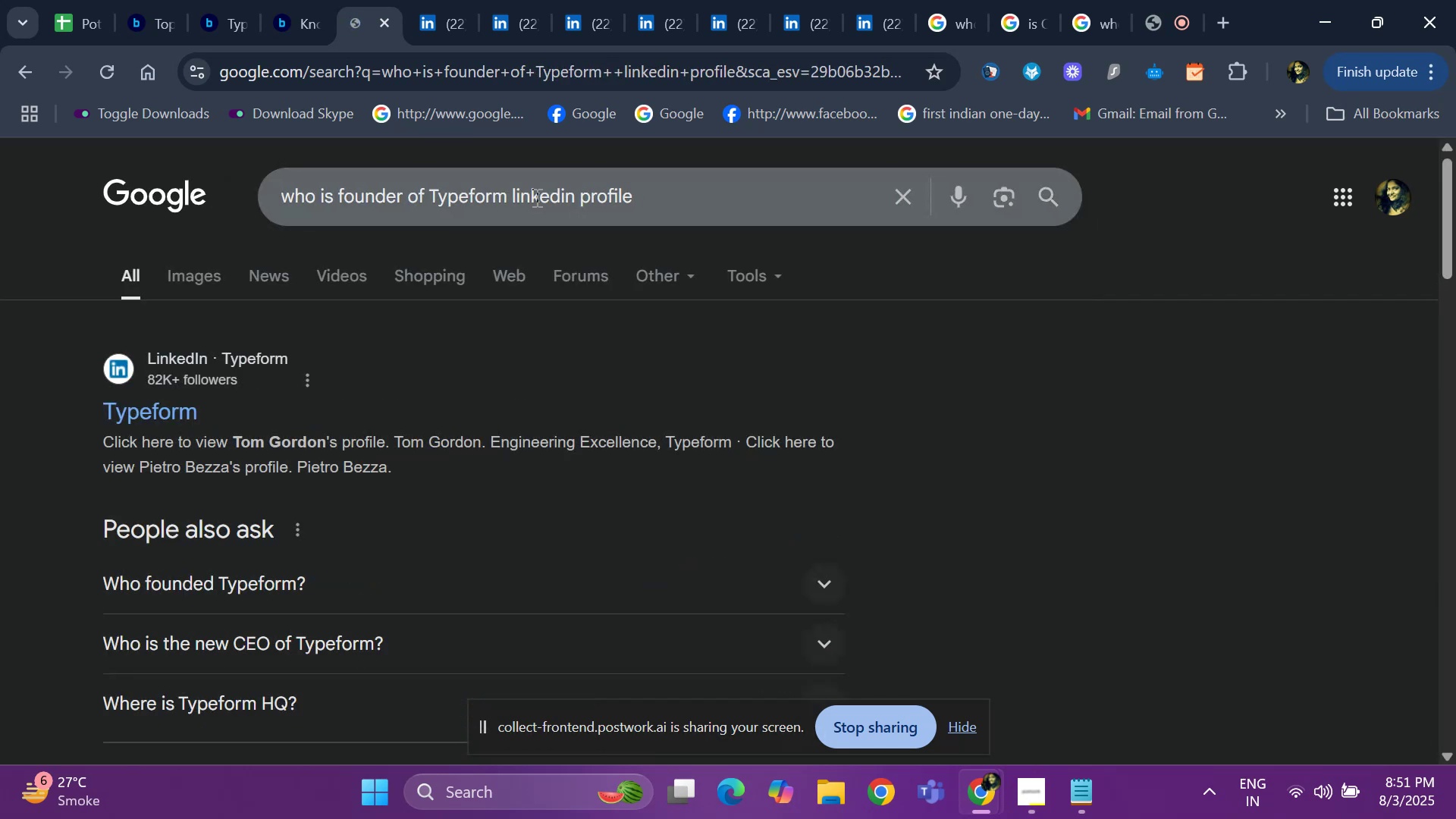 
scroll: coordinate [347, 429], scroll_direction: down, amount: 4.0
 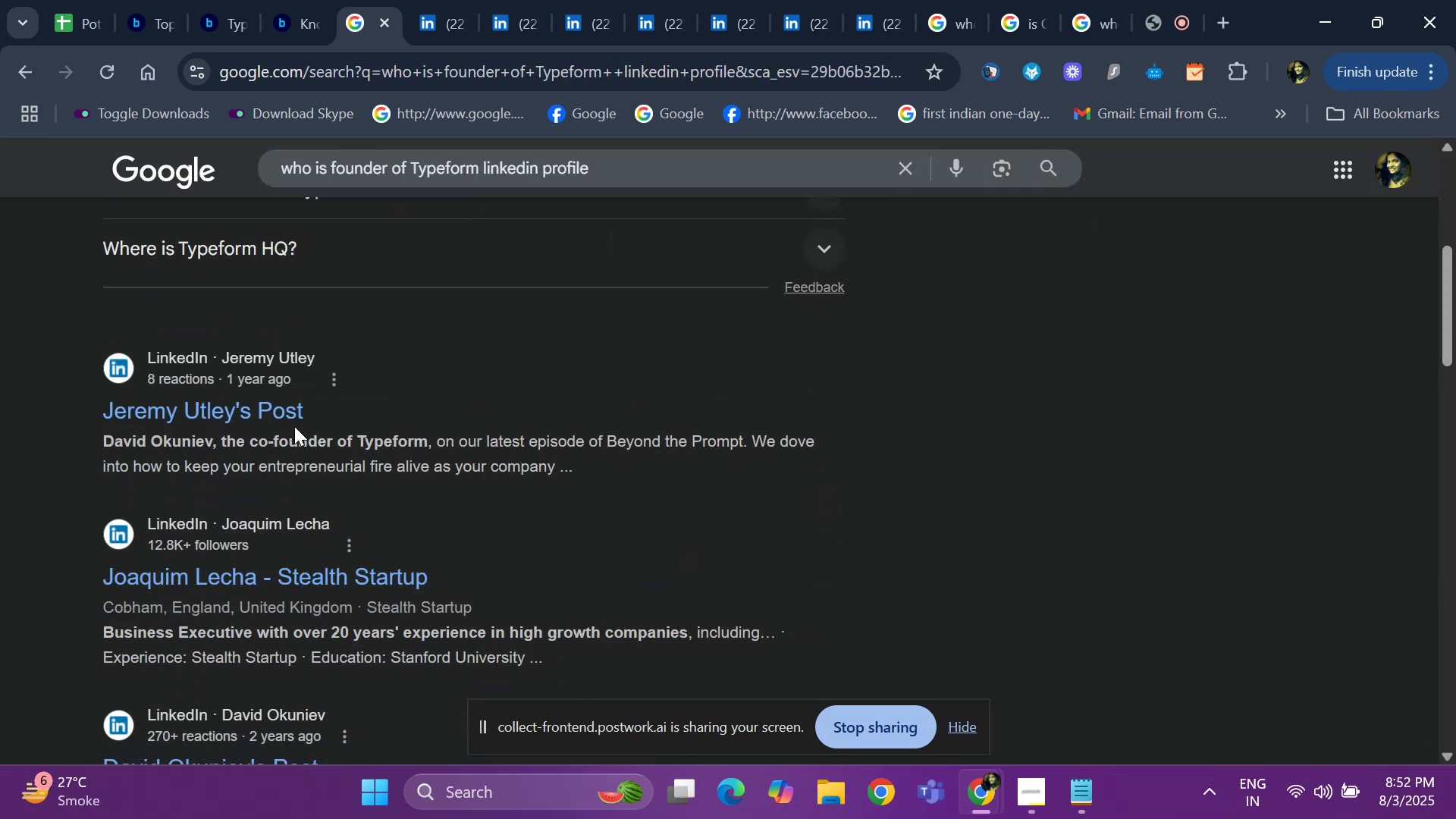 
wait(5.11)
 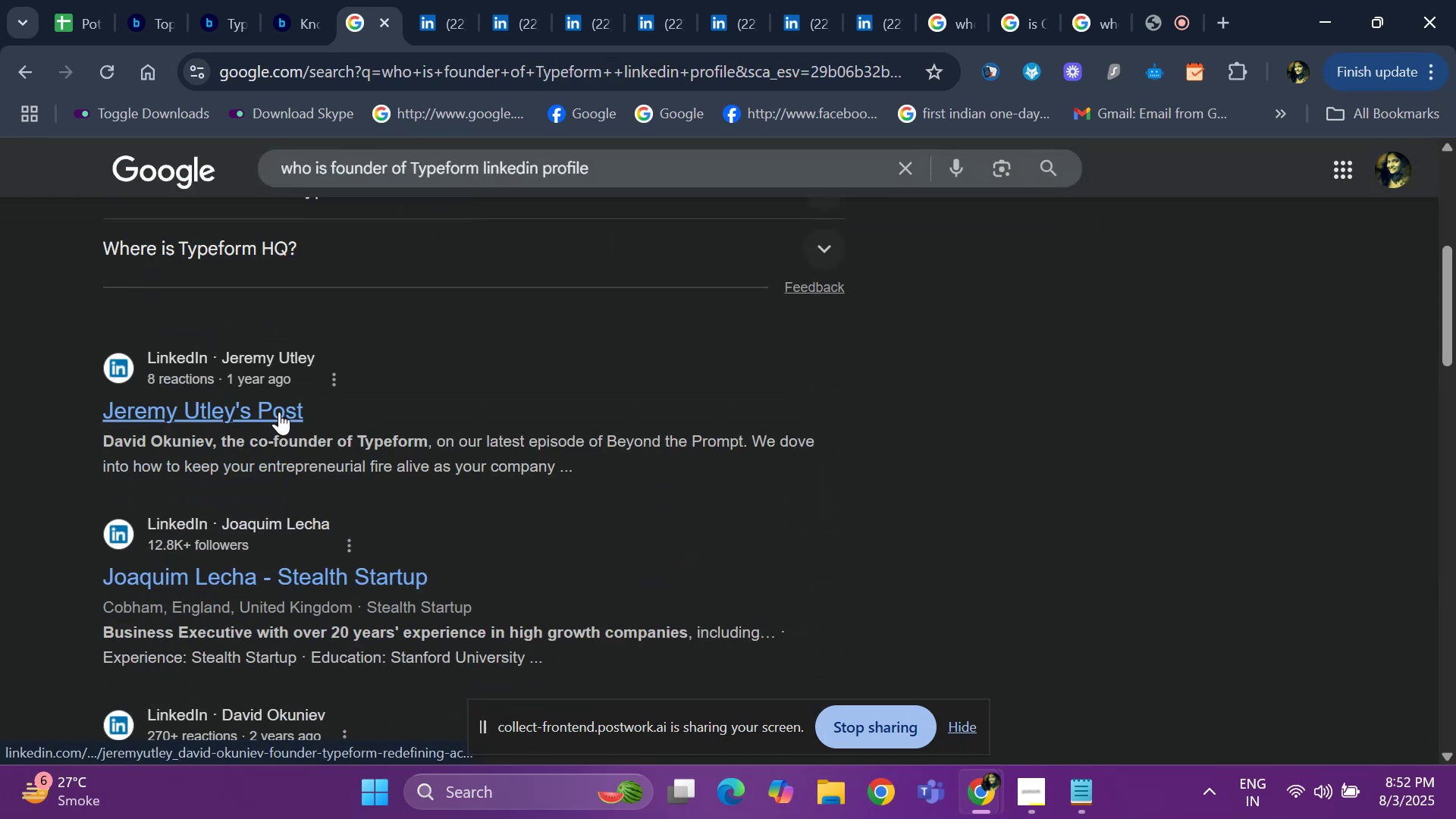 
right_click([265, 406])
 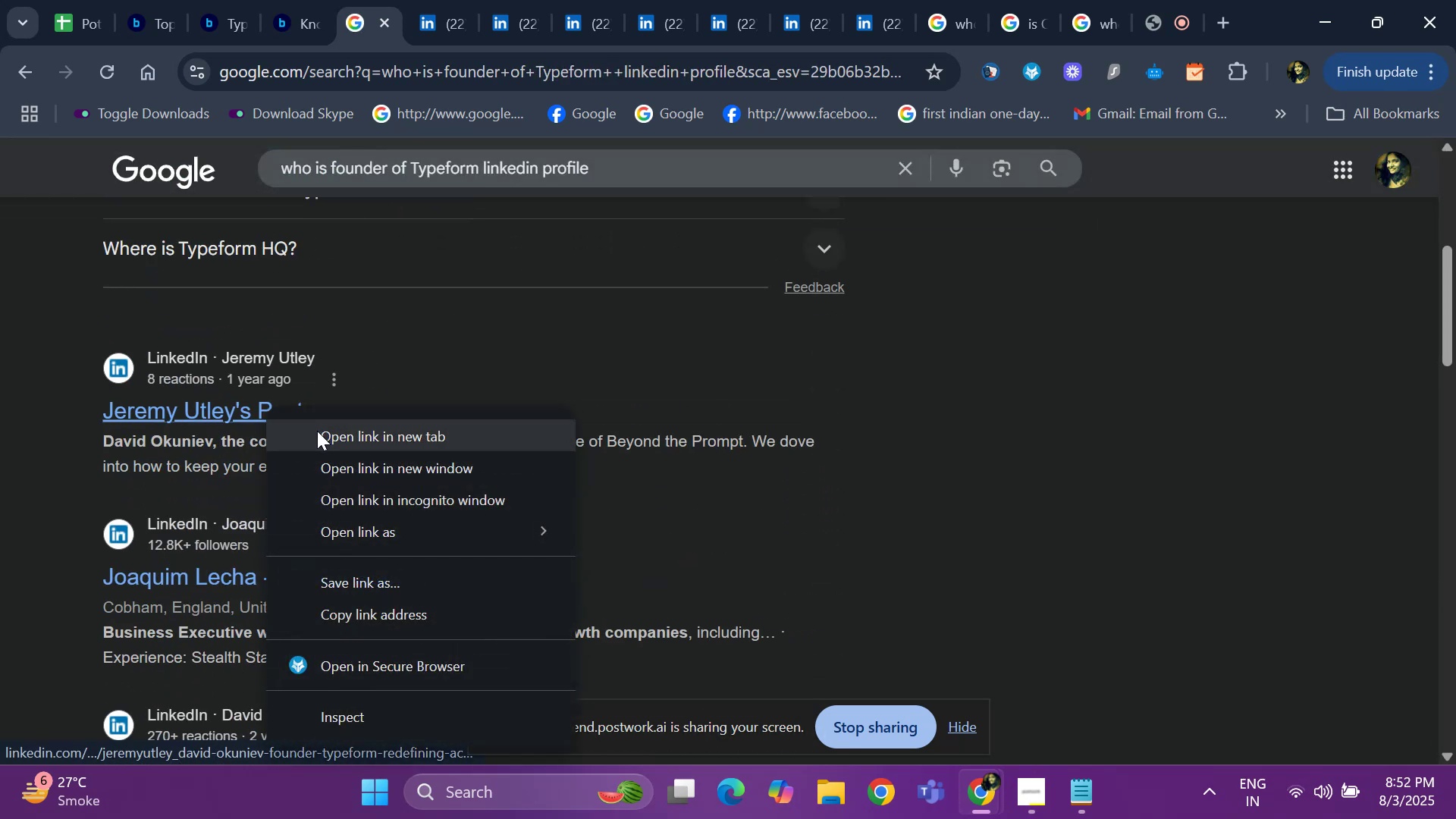 
left_click([317, 431])
 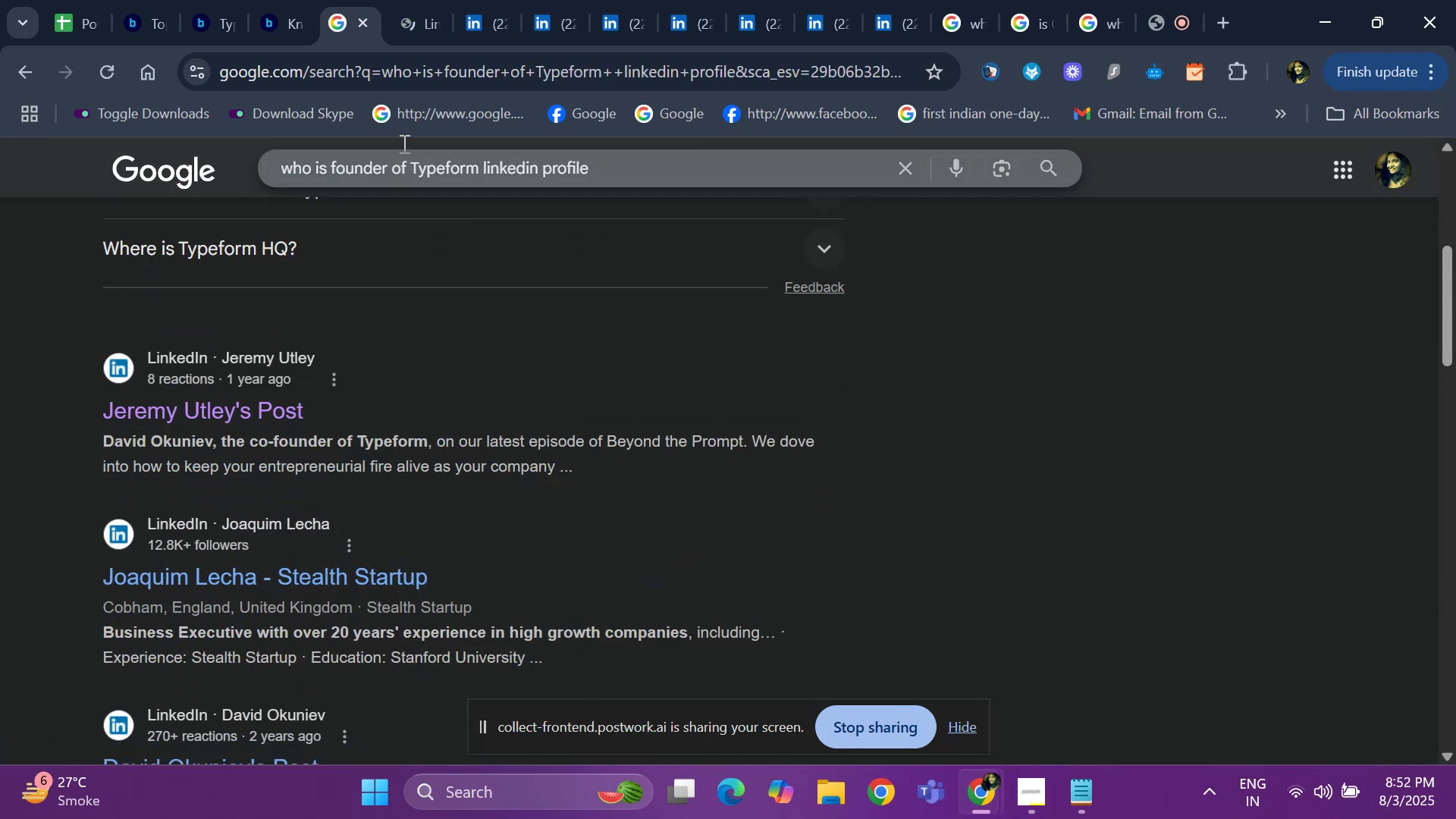 
left_click([419, 27])
 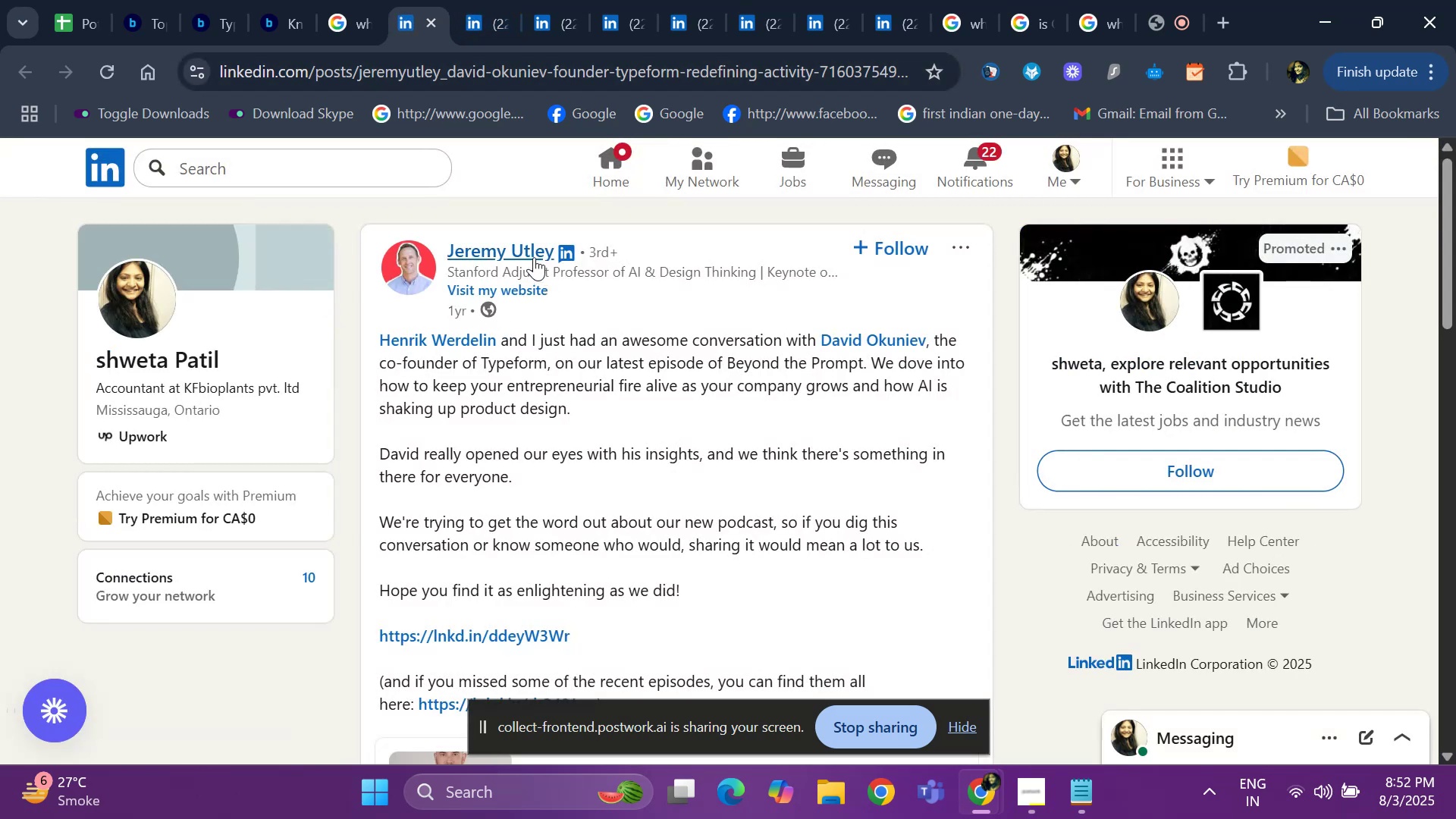 
wait(6.26)
 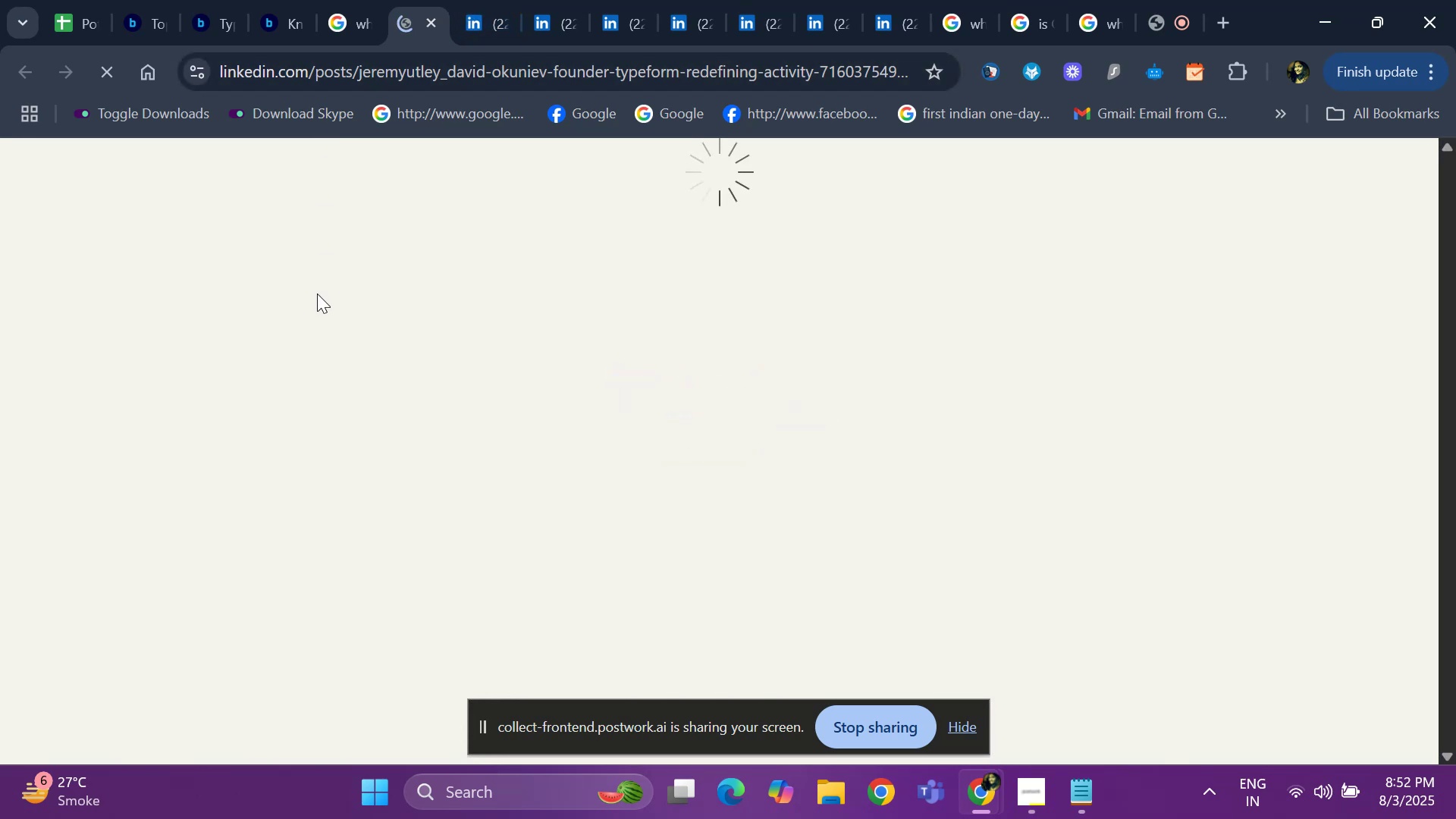 
left_click([497, 243])
 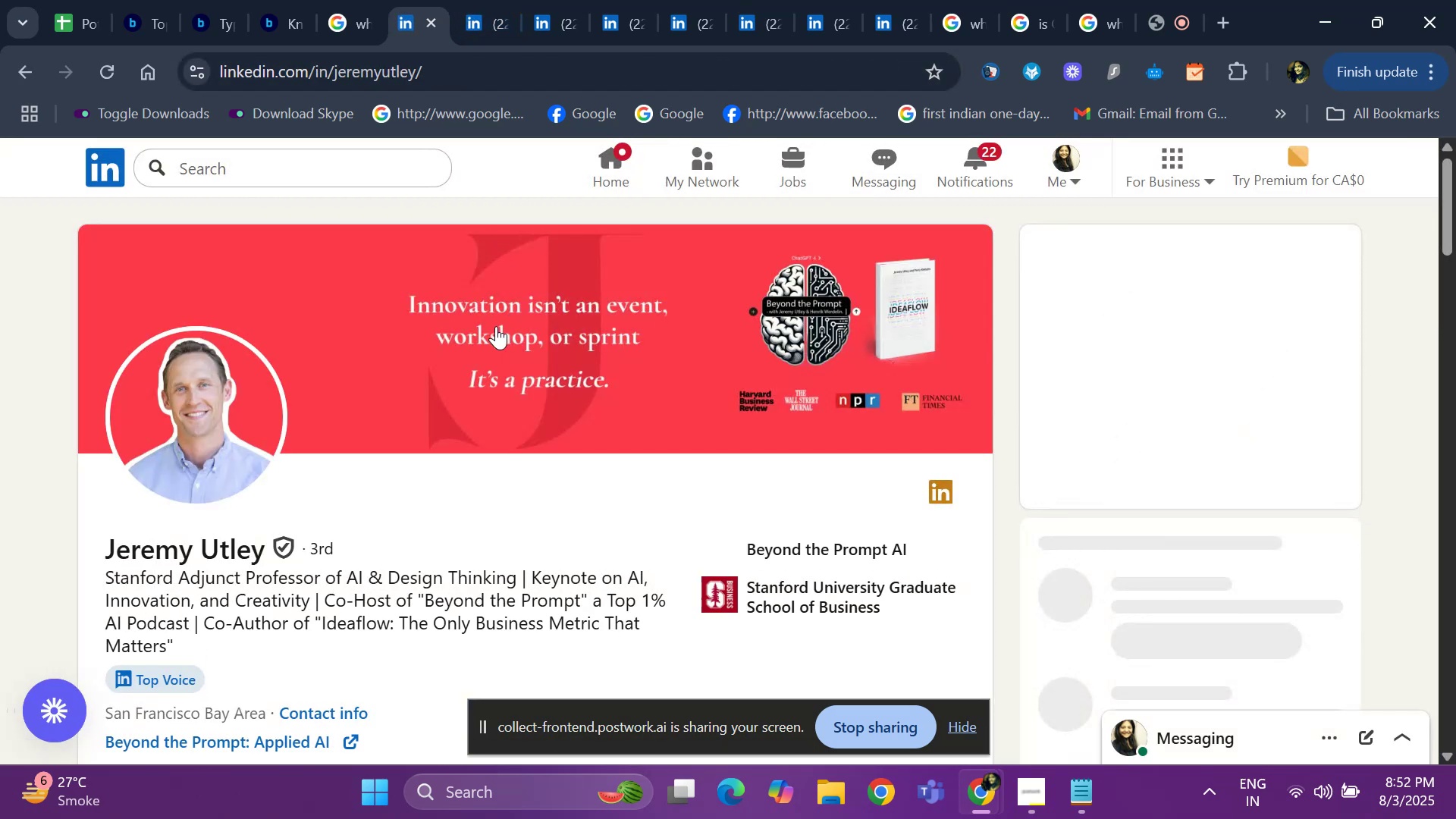 
scroll: coordinate [240, 361], scroll_direction: down, amount: 20.0
 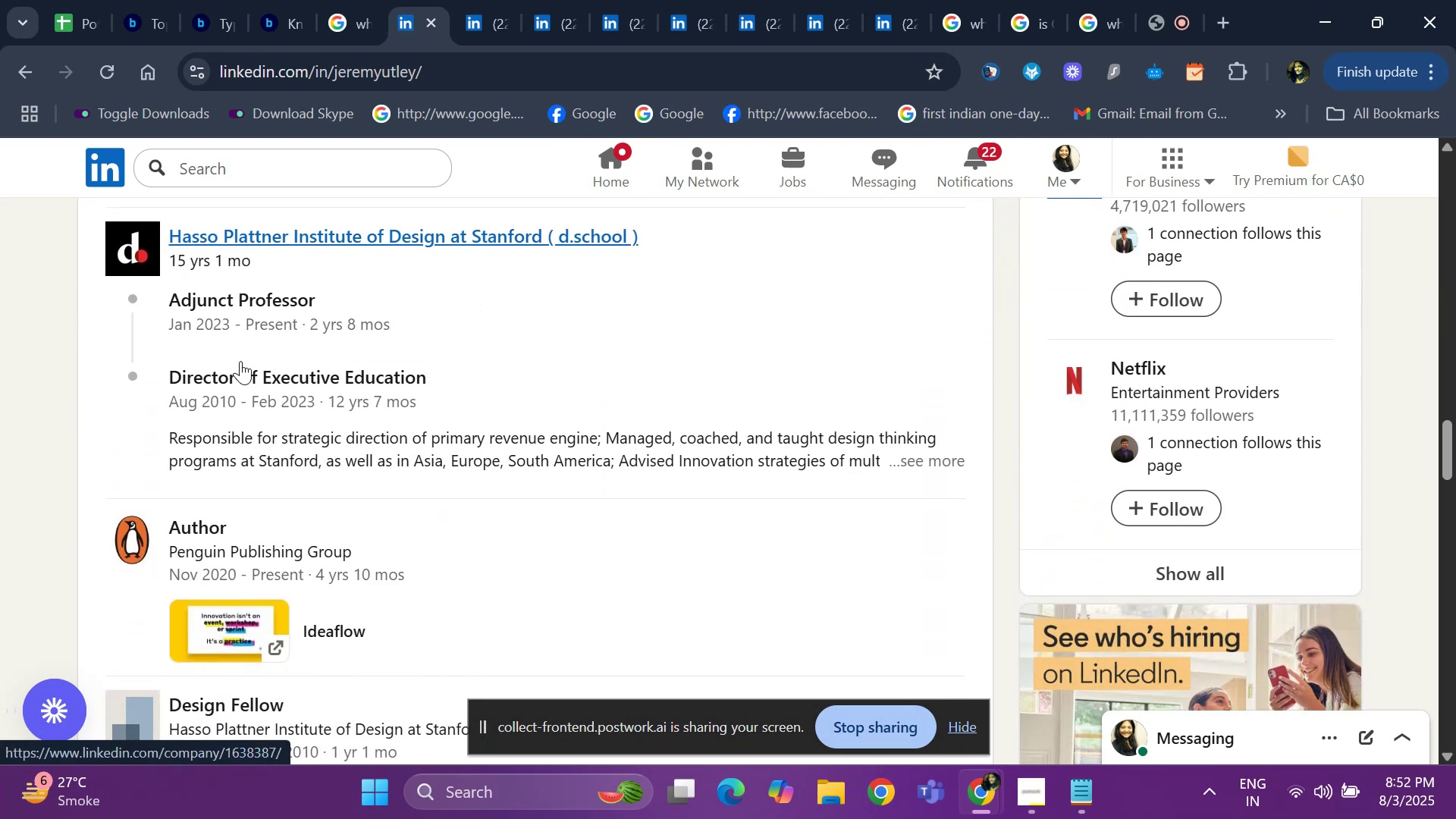 
scroll: coordinate [348, 184], scroll_direction: up, amount: 29.0
 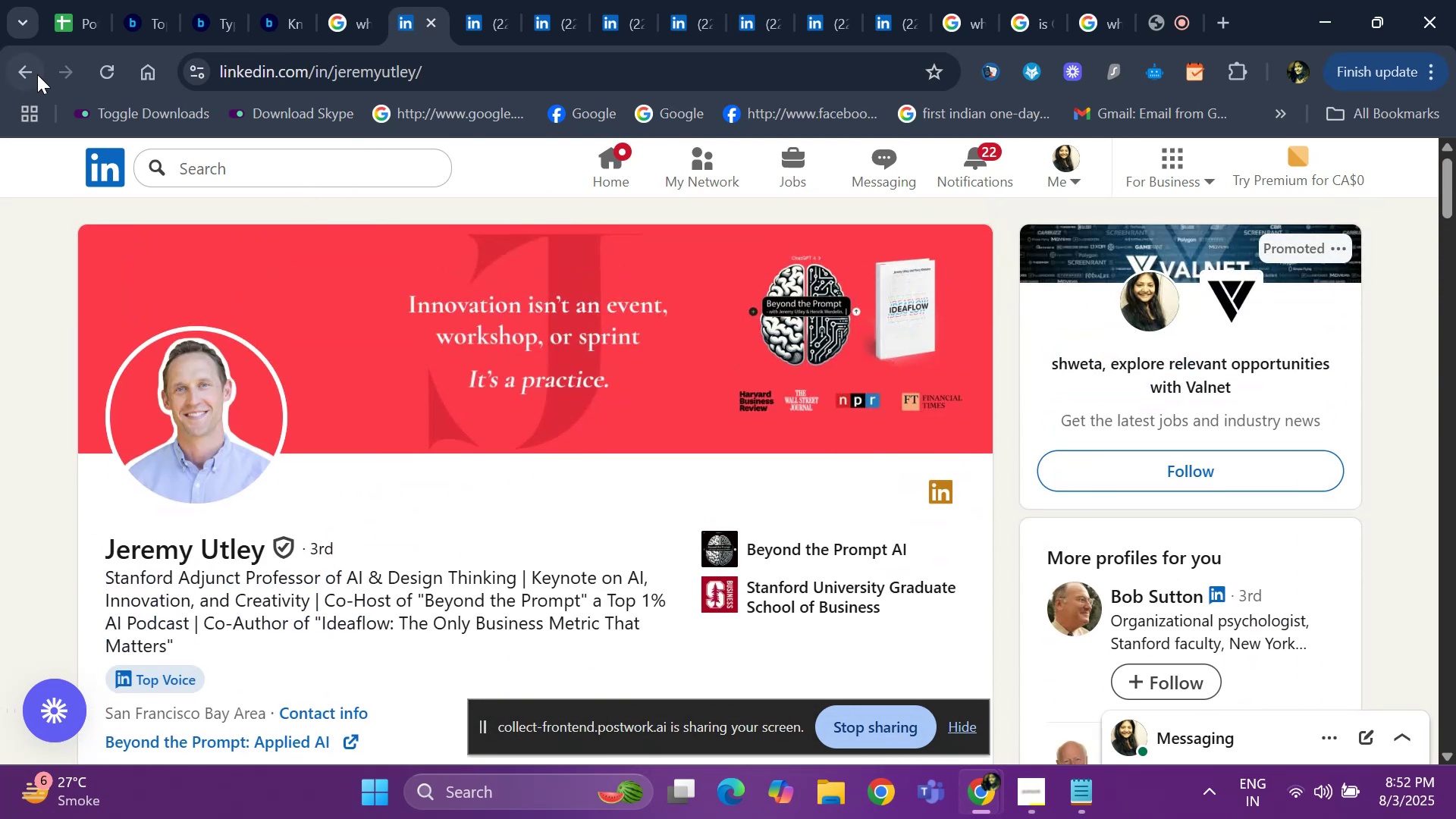 
left_click([38, 73])
 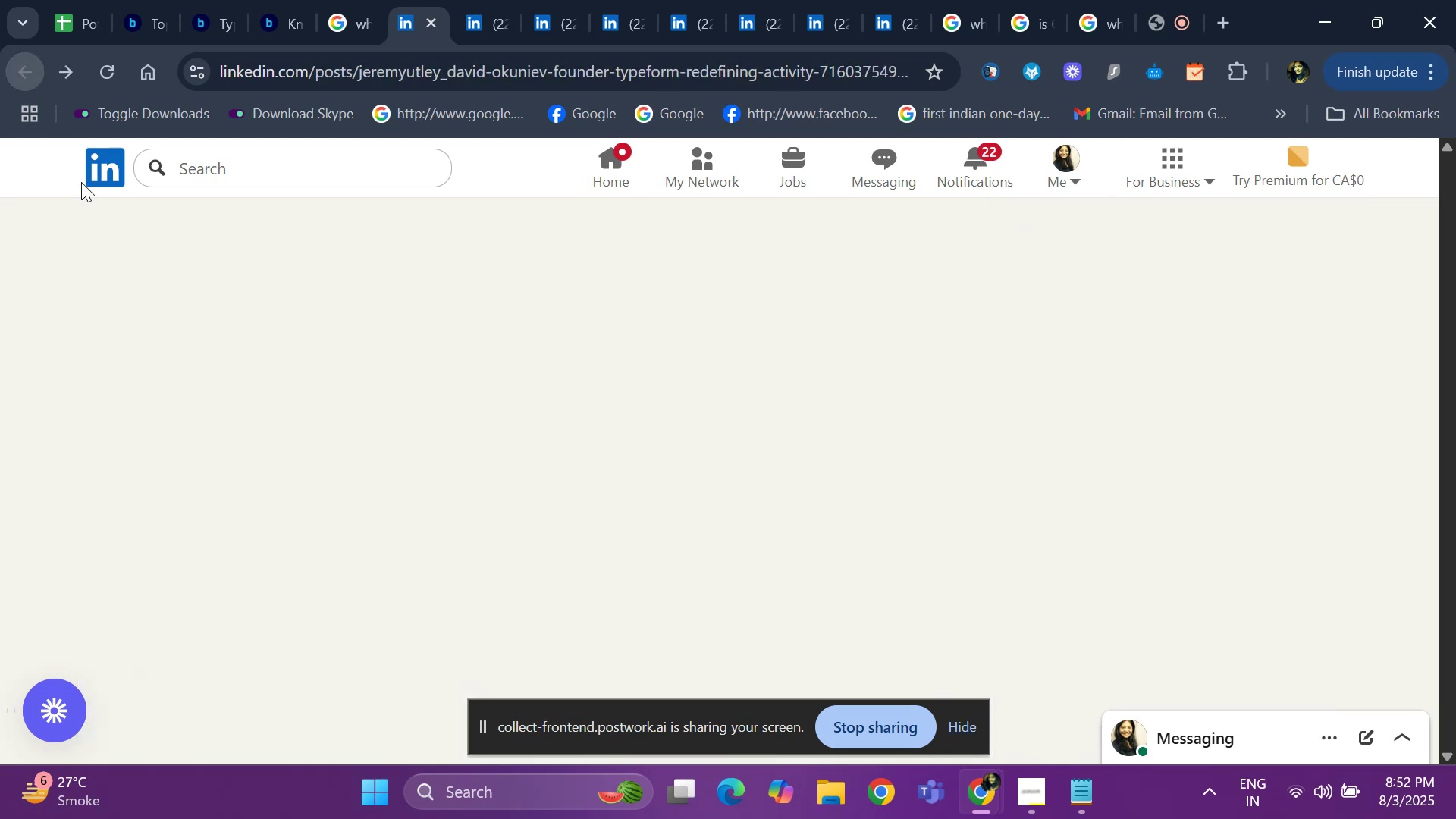 
mouse_move([278, 426])
 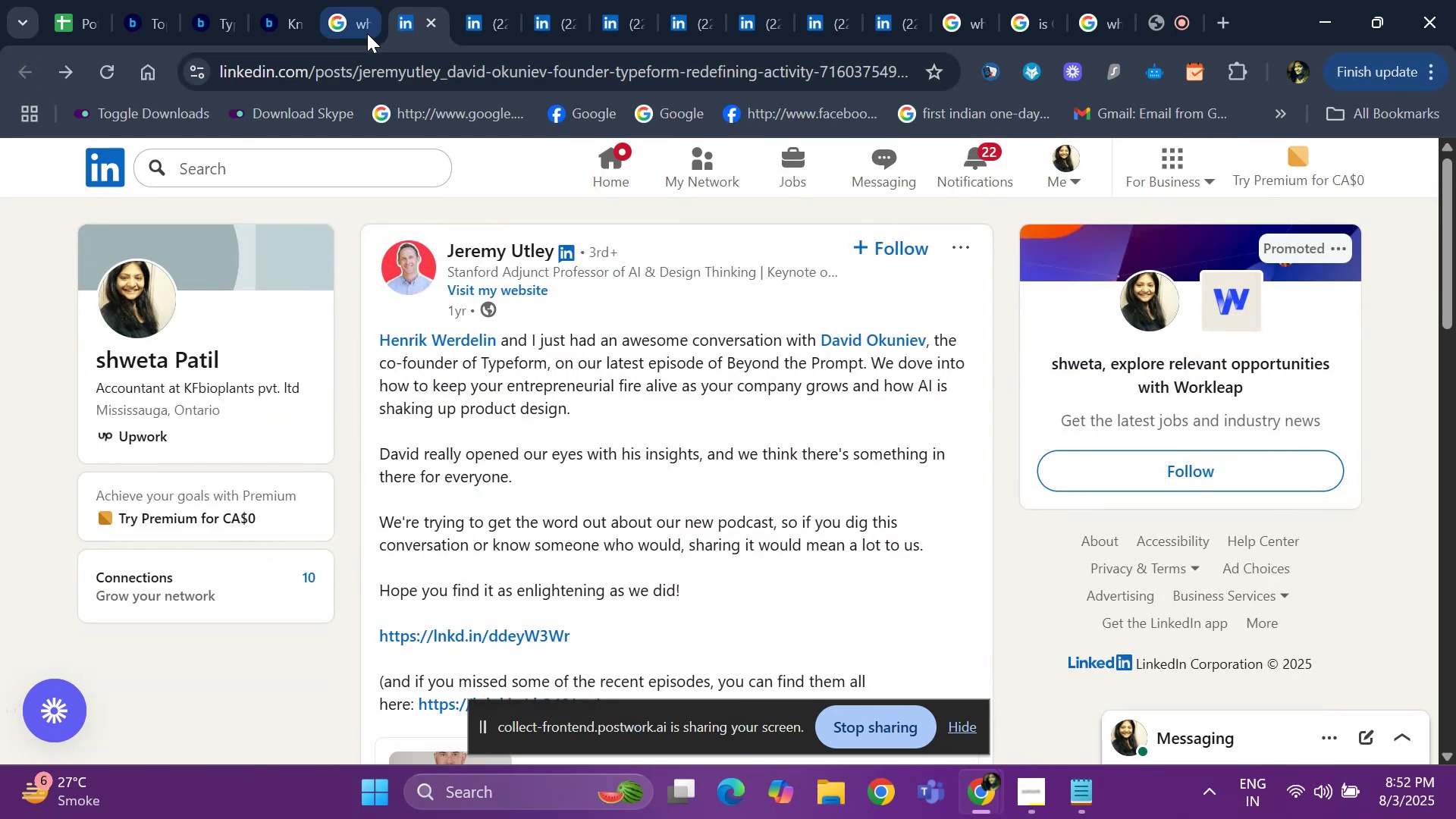 
left_click([343, 27])
 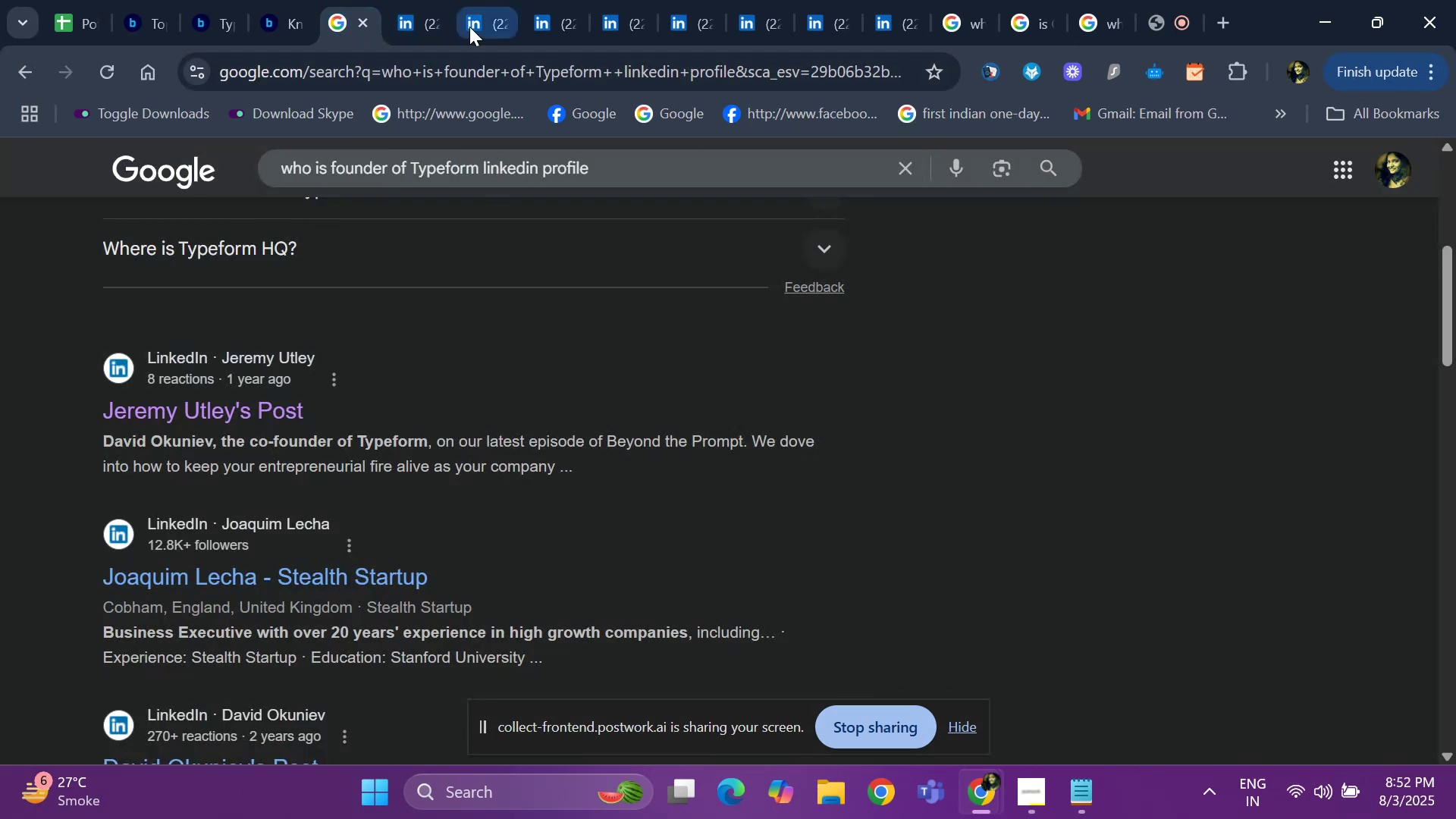 
left_click([421, 25])
 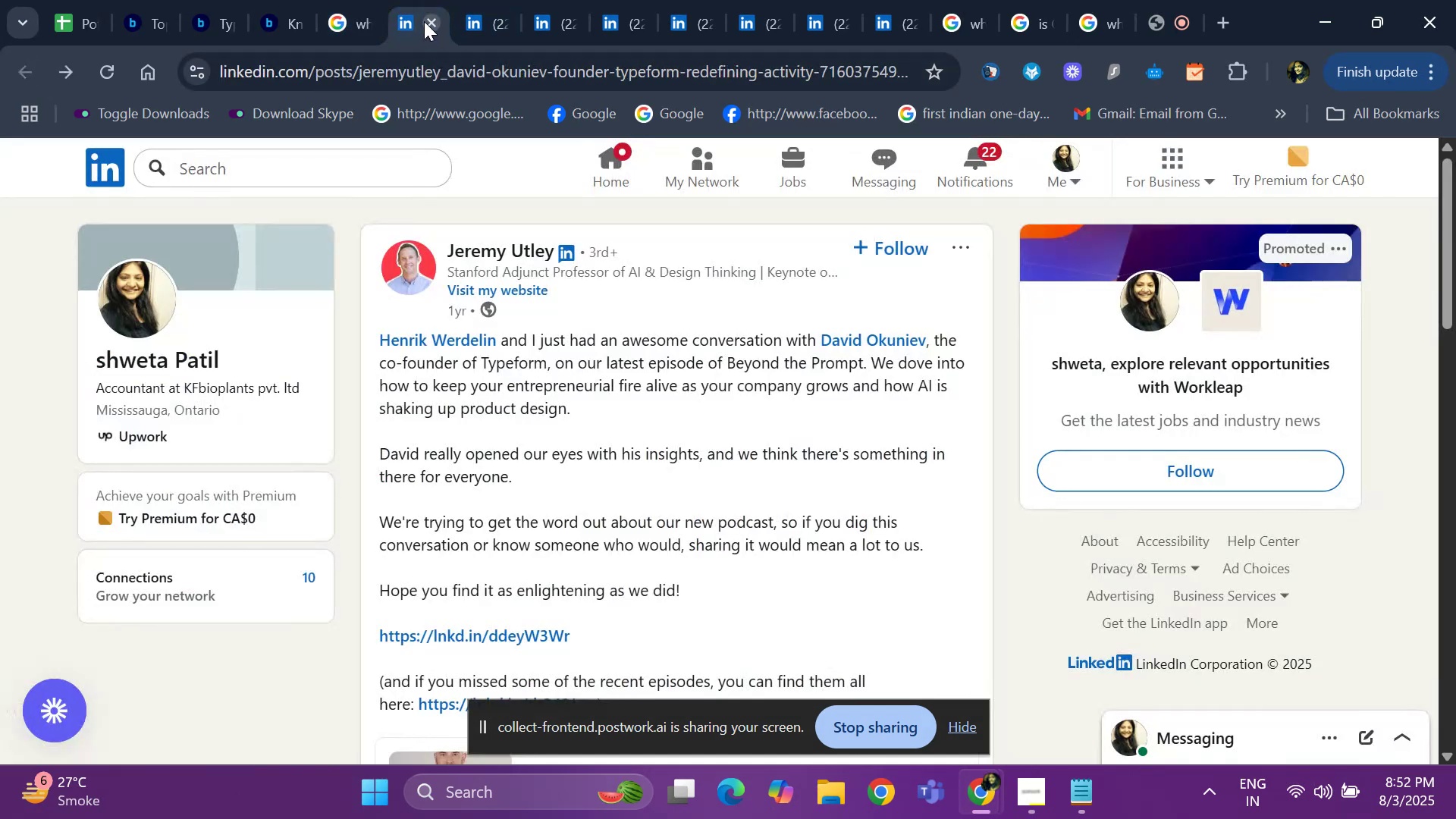 
left_click([425, 20])
 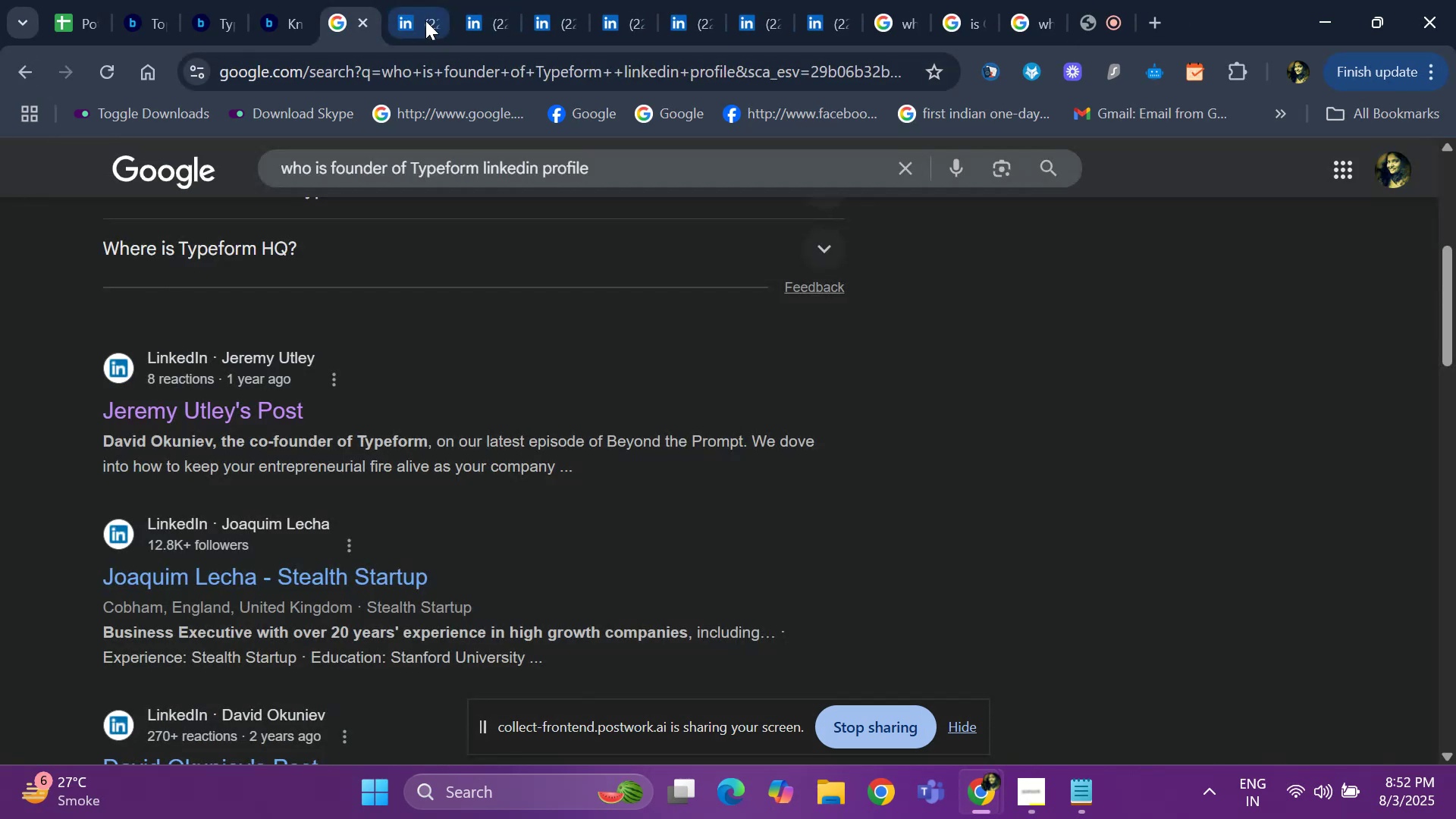 
left_click([425, 20])
 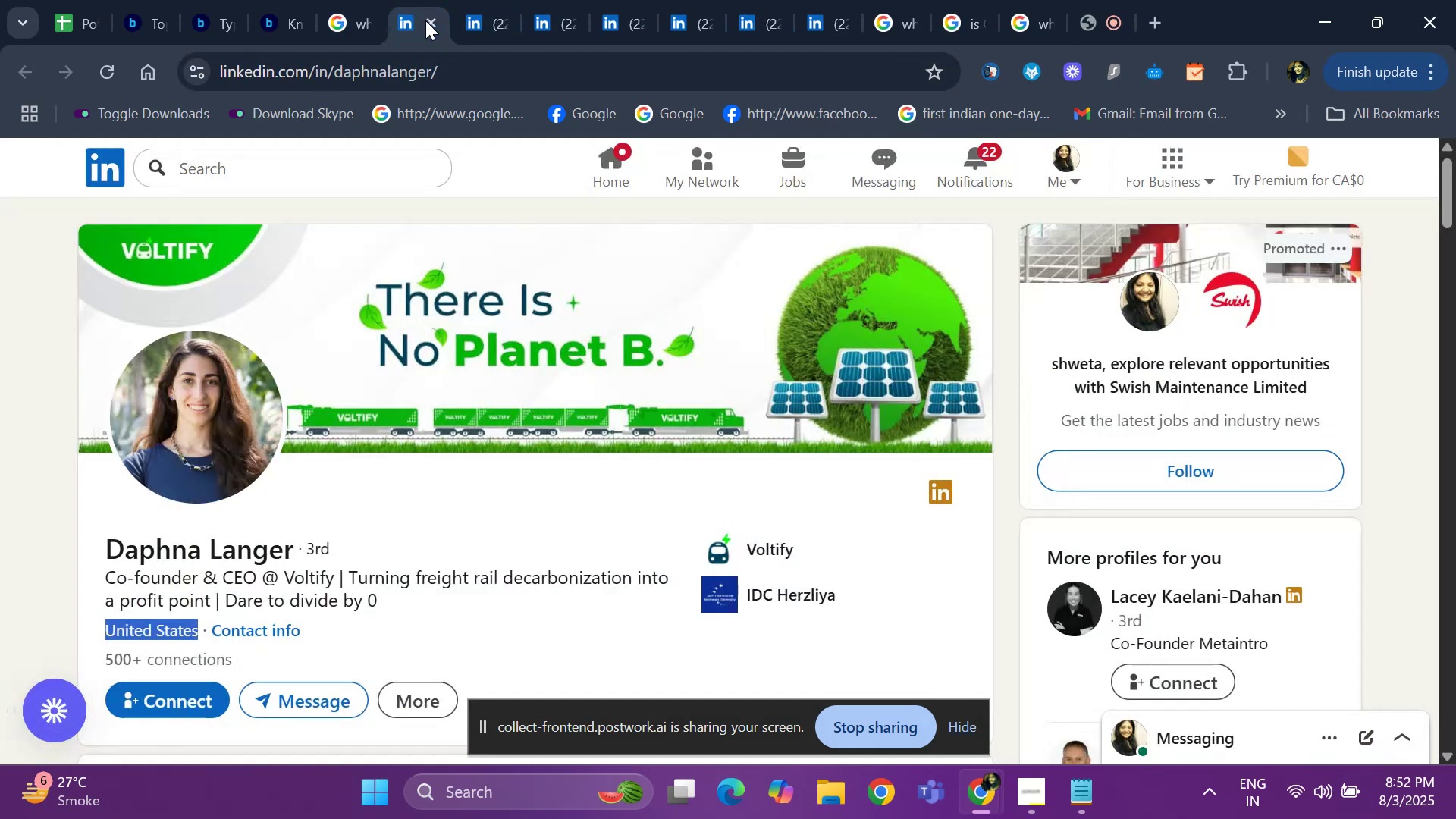 
left_click([425, 20])
 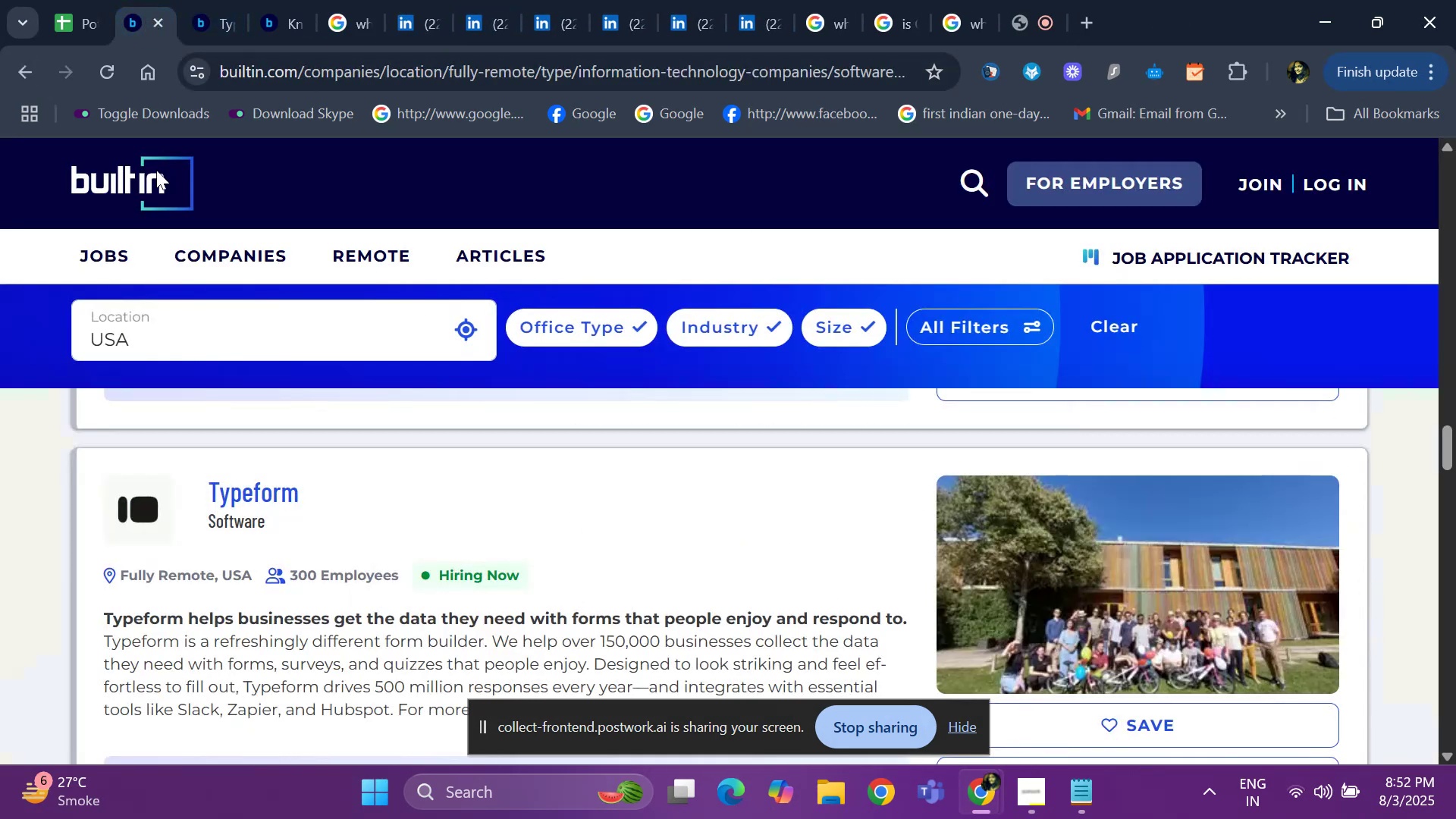 
scroll: coordinate [211, 455], scroll_direction: down, amount: 4.0
 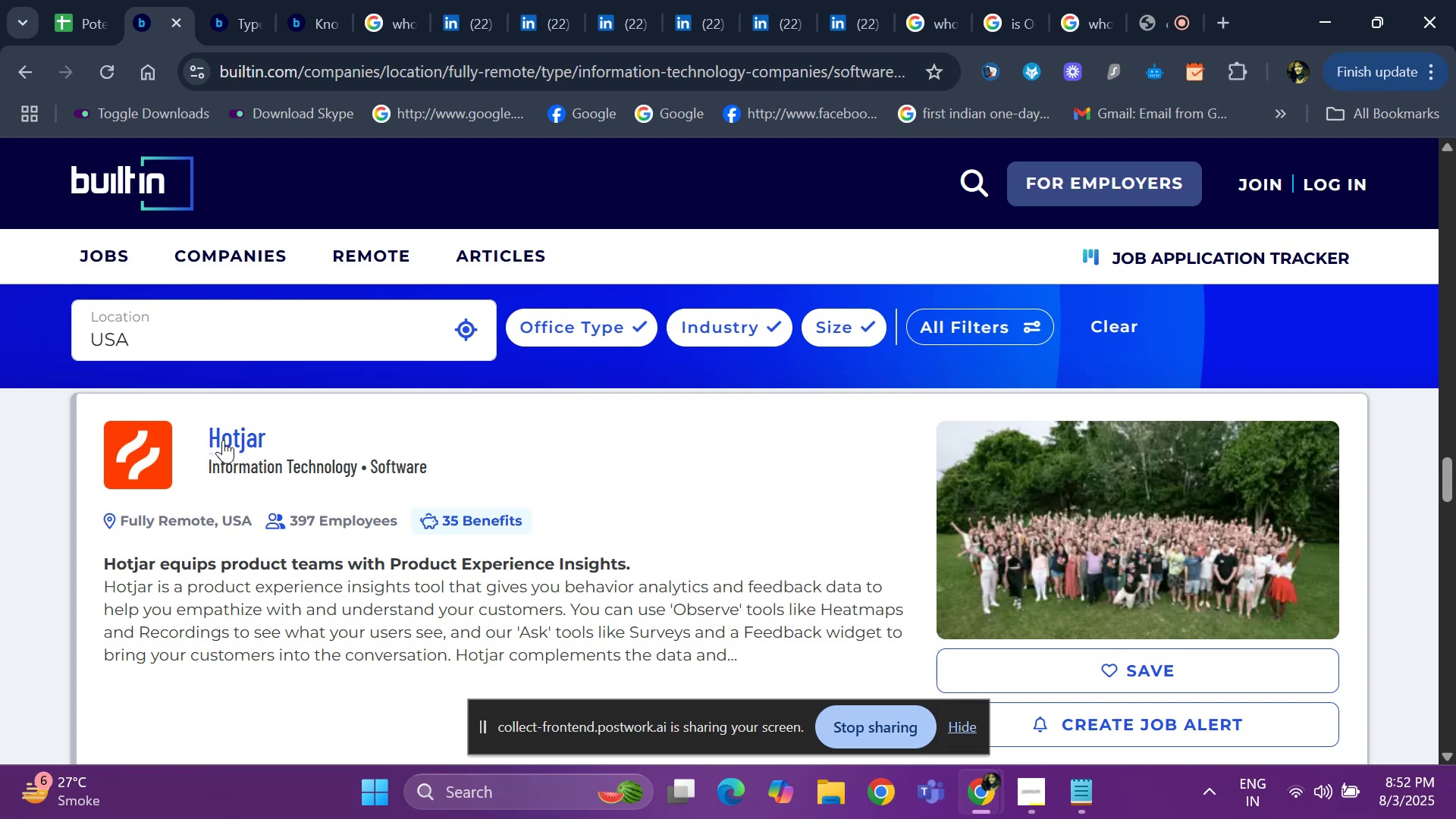 
right_click([228, 437])
 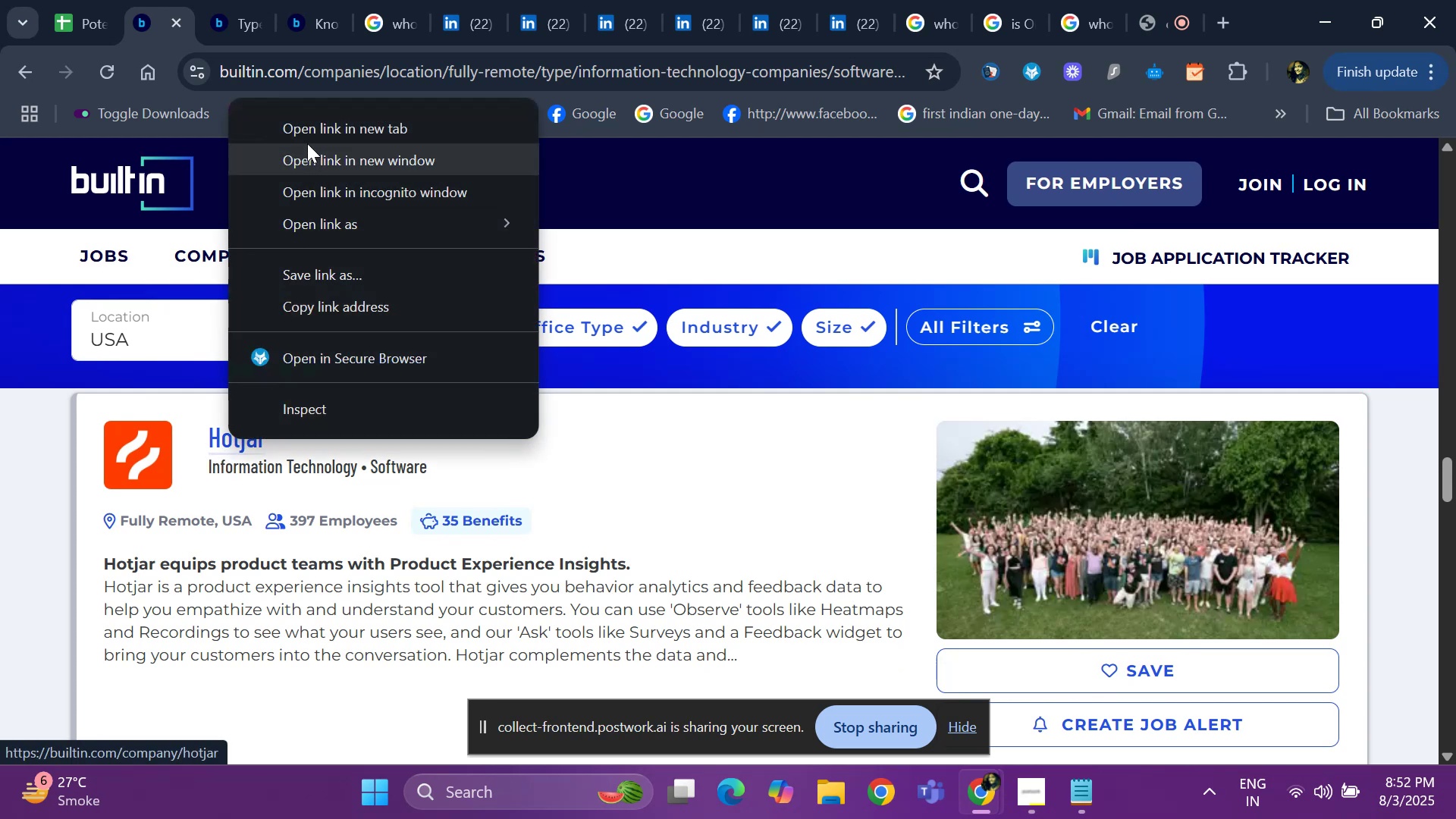 
left_click([309, 130])
 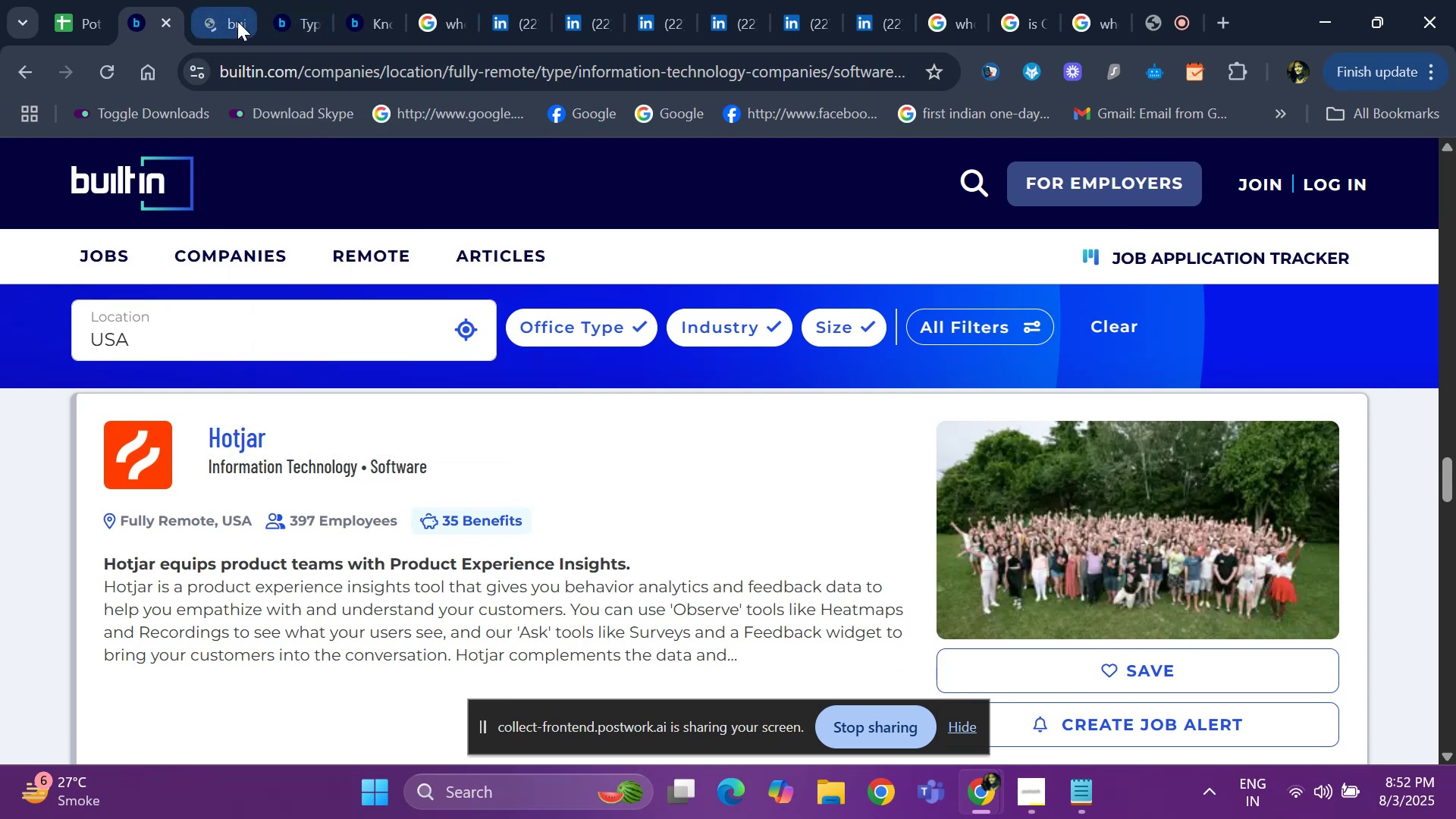 
left_click([237, 21])
 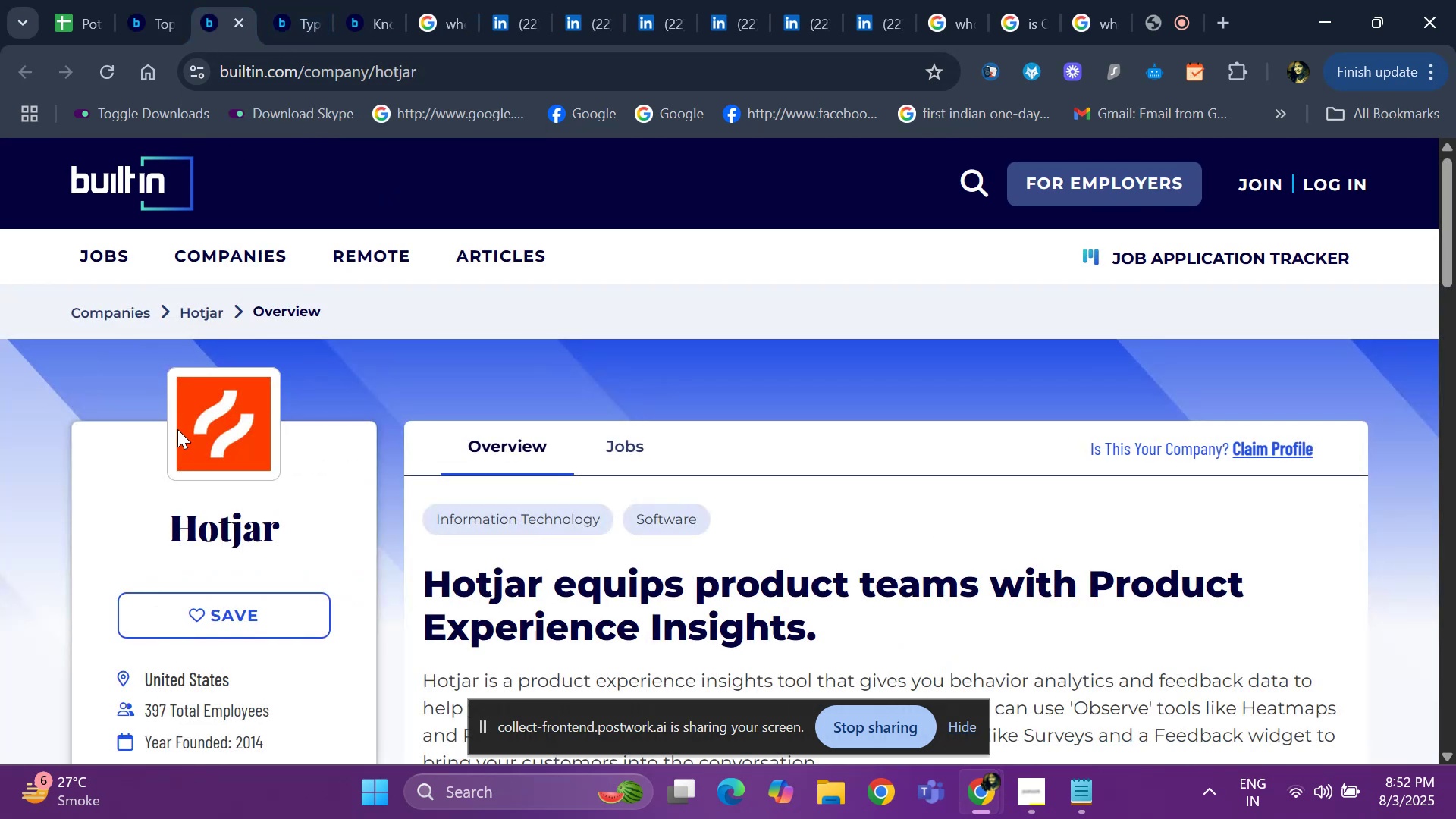 
left_click_drag(start_coordinate=[170, 505], to_coordinate=[309, 535])
 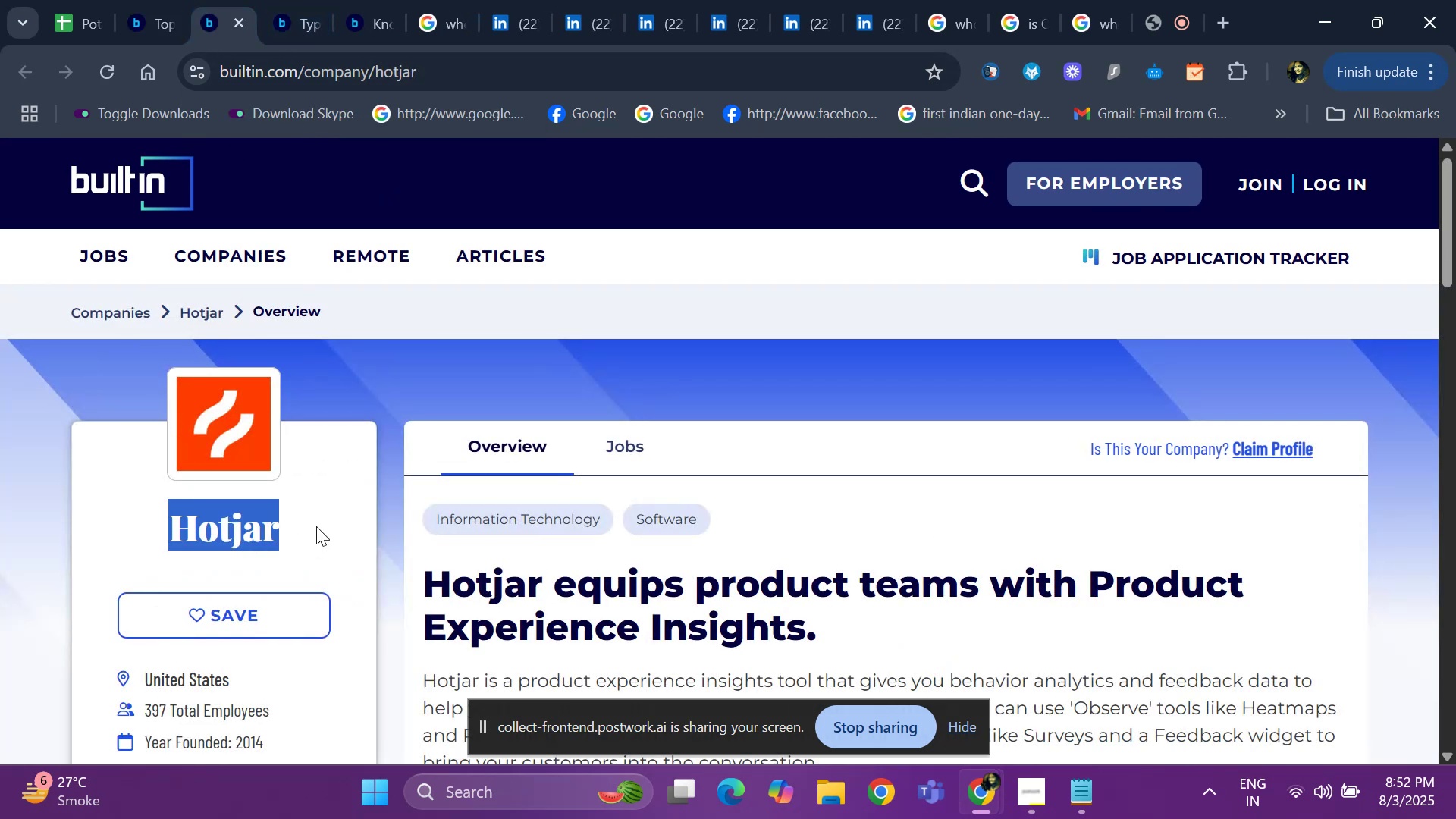 
key(Control+C)
 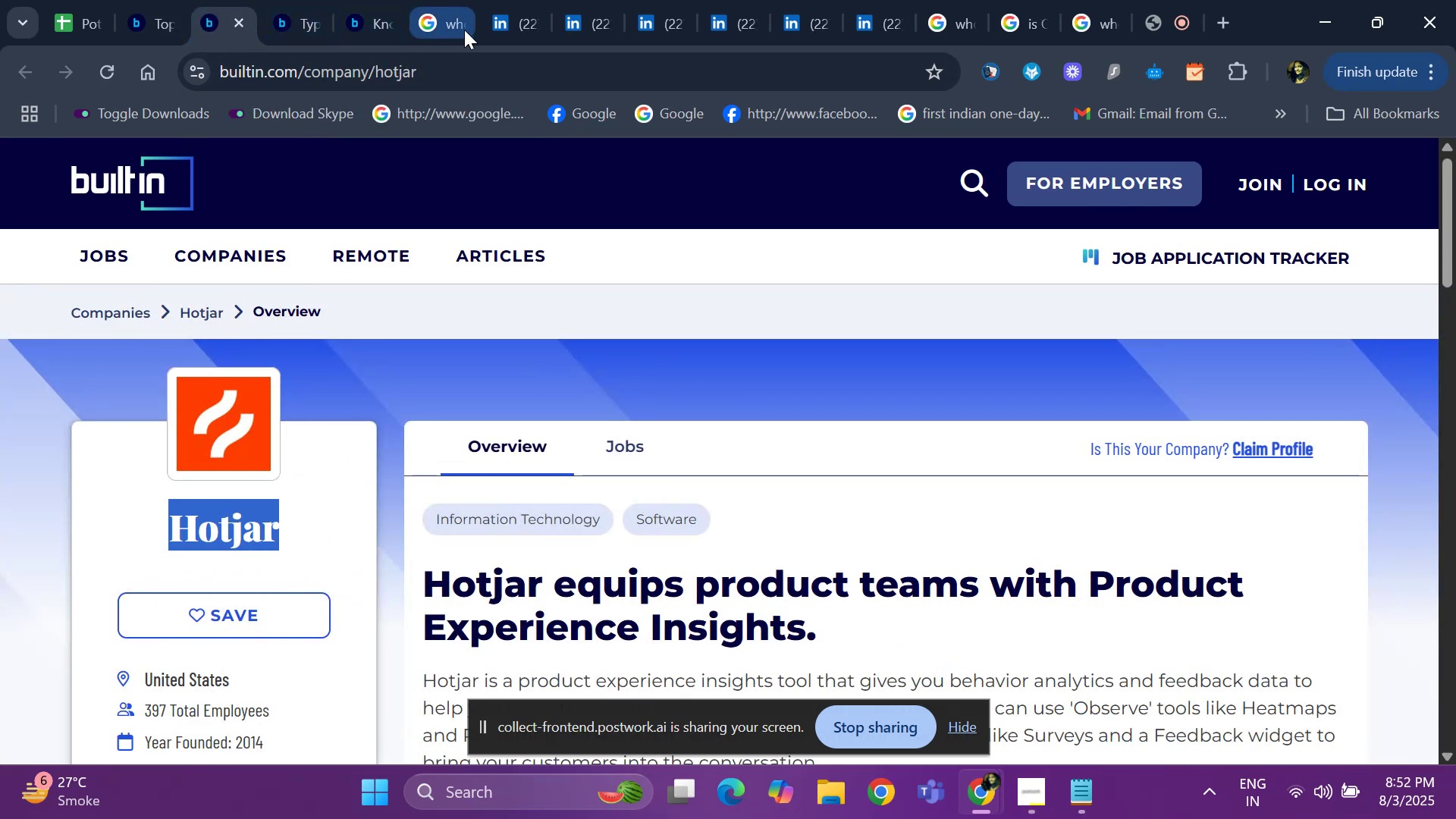 
left_click([497, 30])
 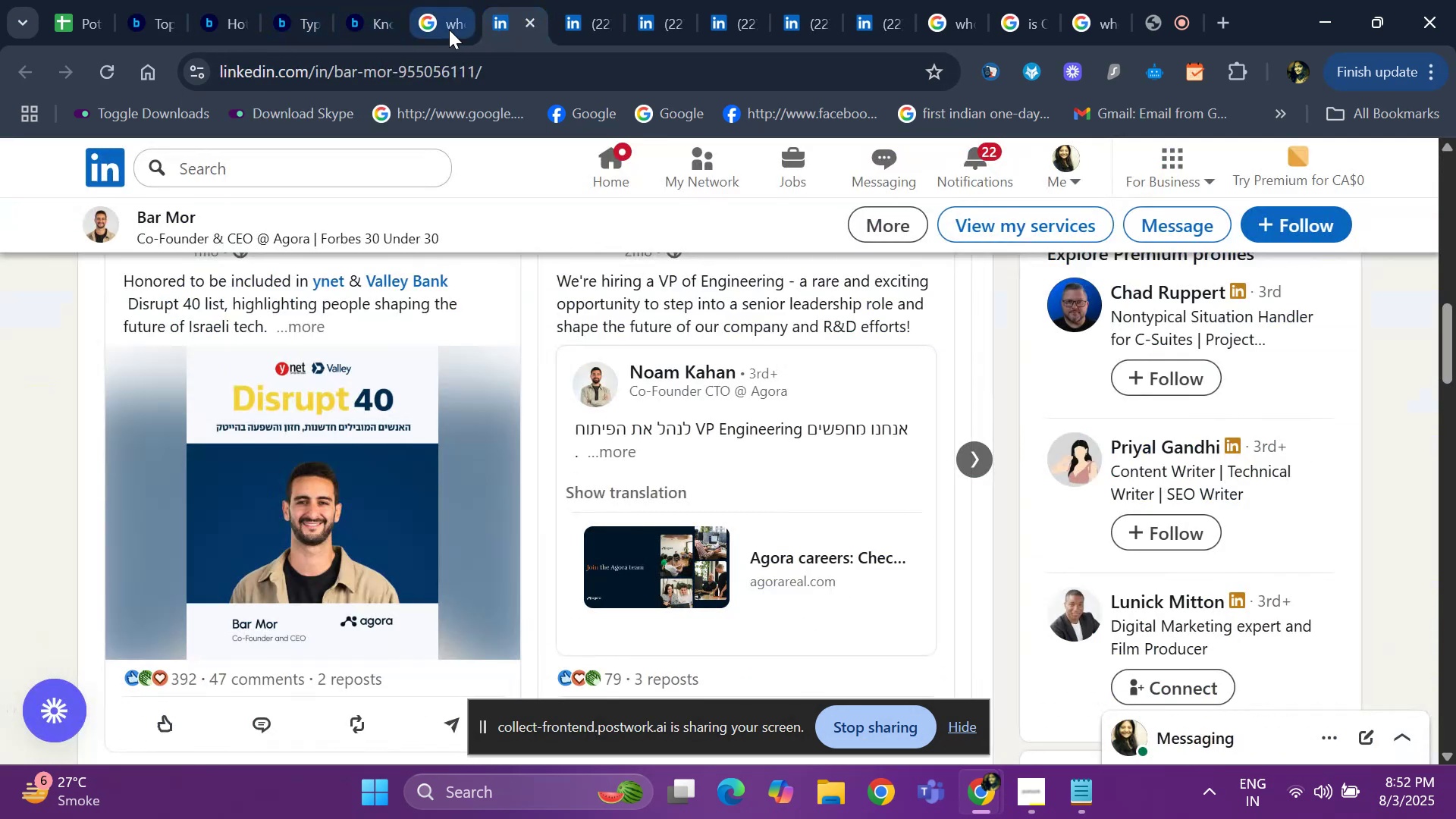 
double_click([449, 30])
 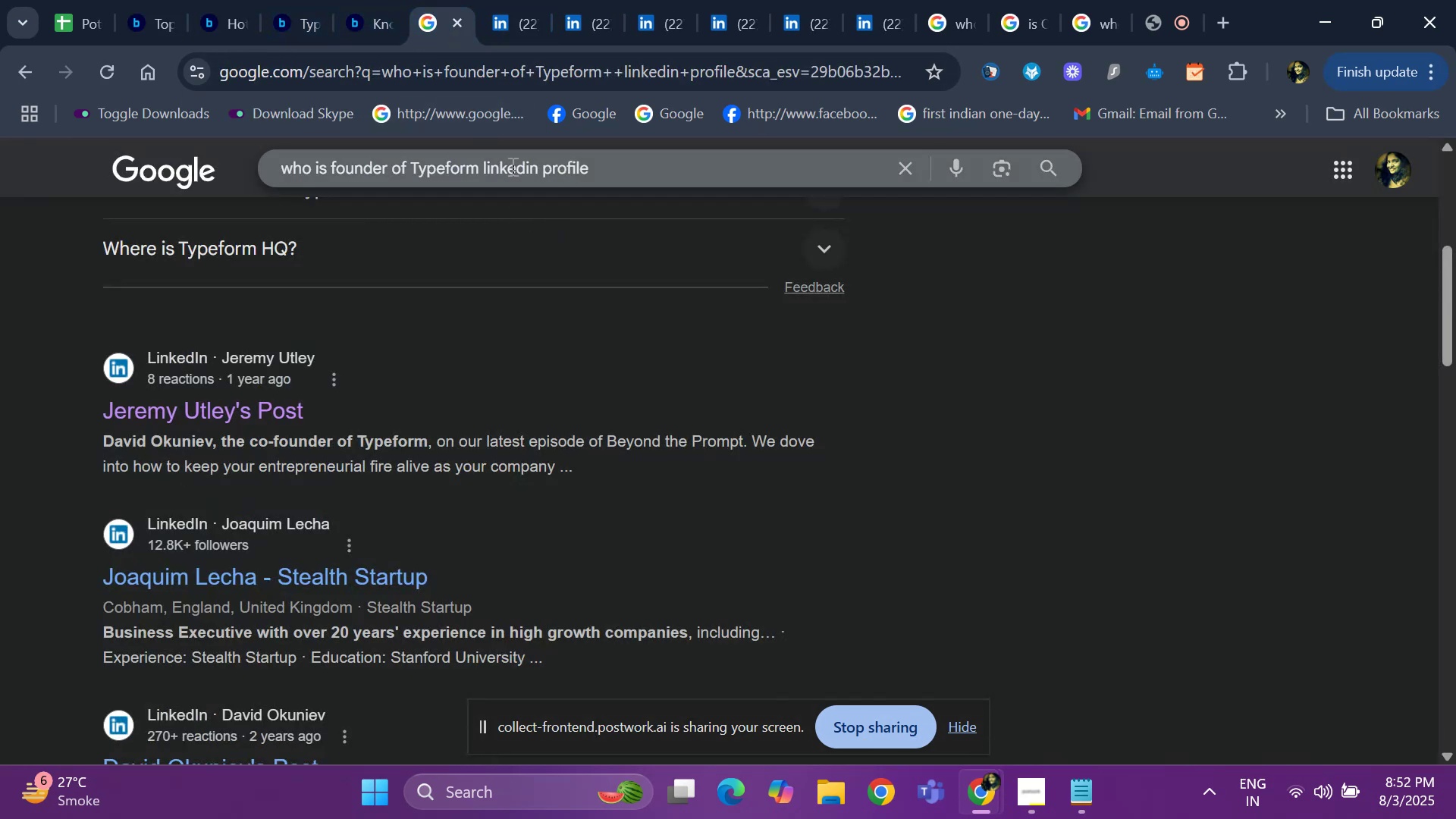 
left_click_drag(start_coordinate=[475, 166], to_coordinate=[413, 162])
 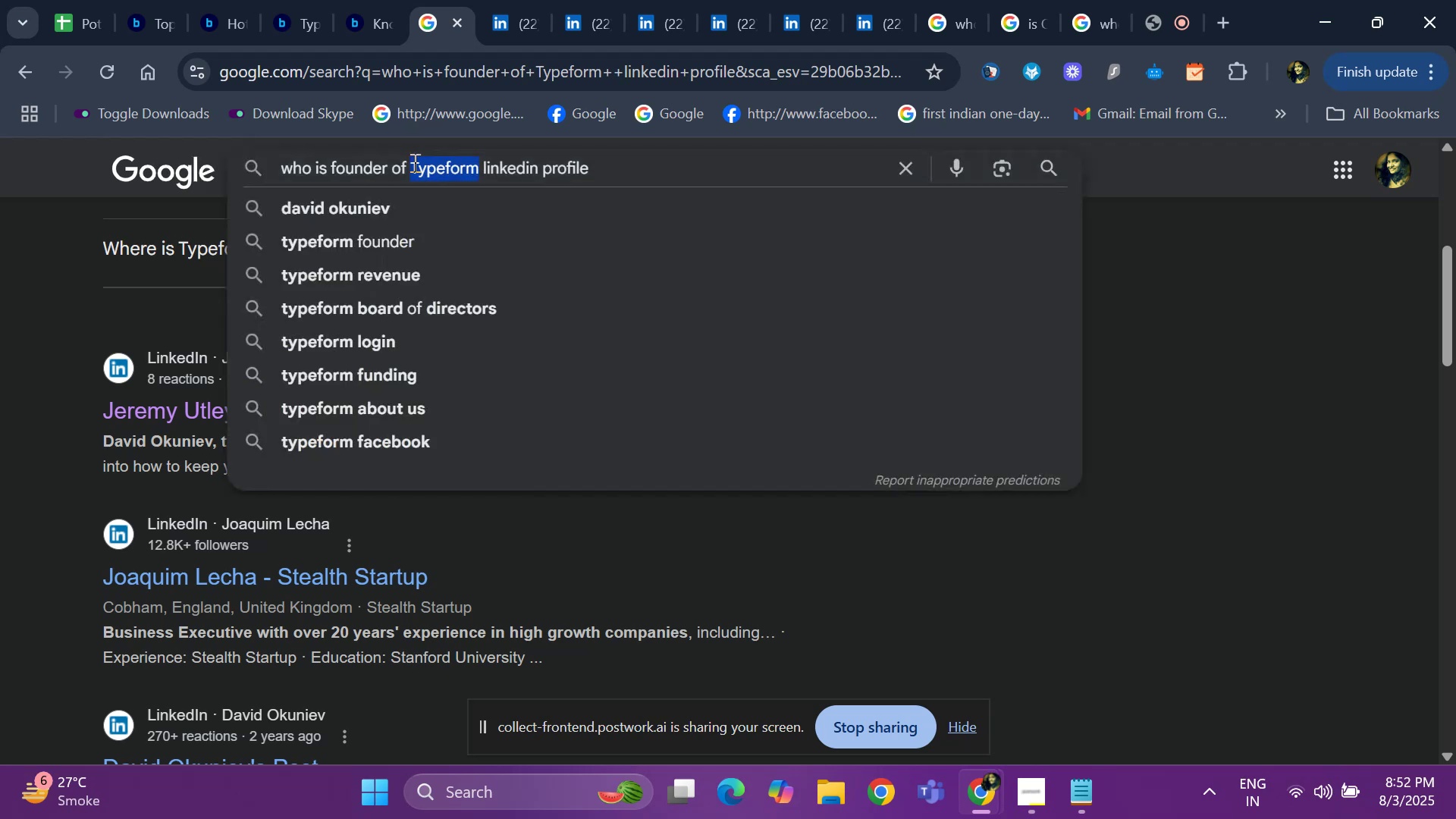 
key(Backspace)
 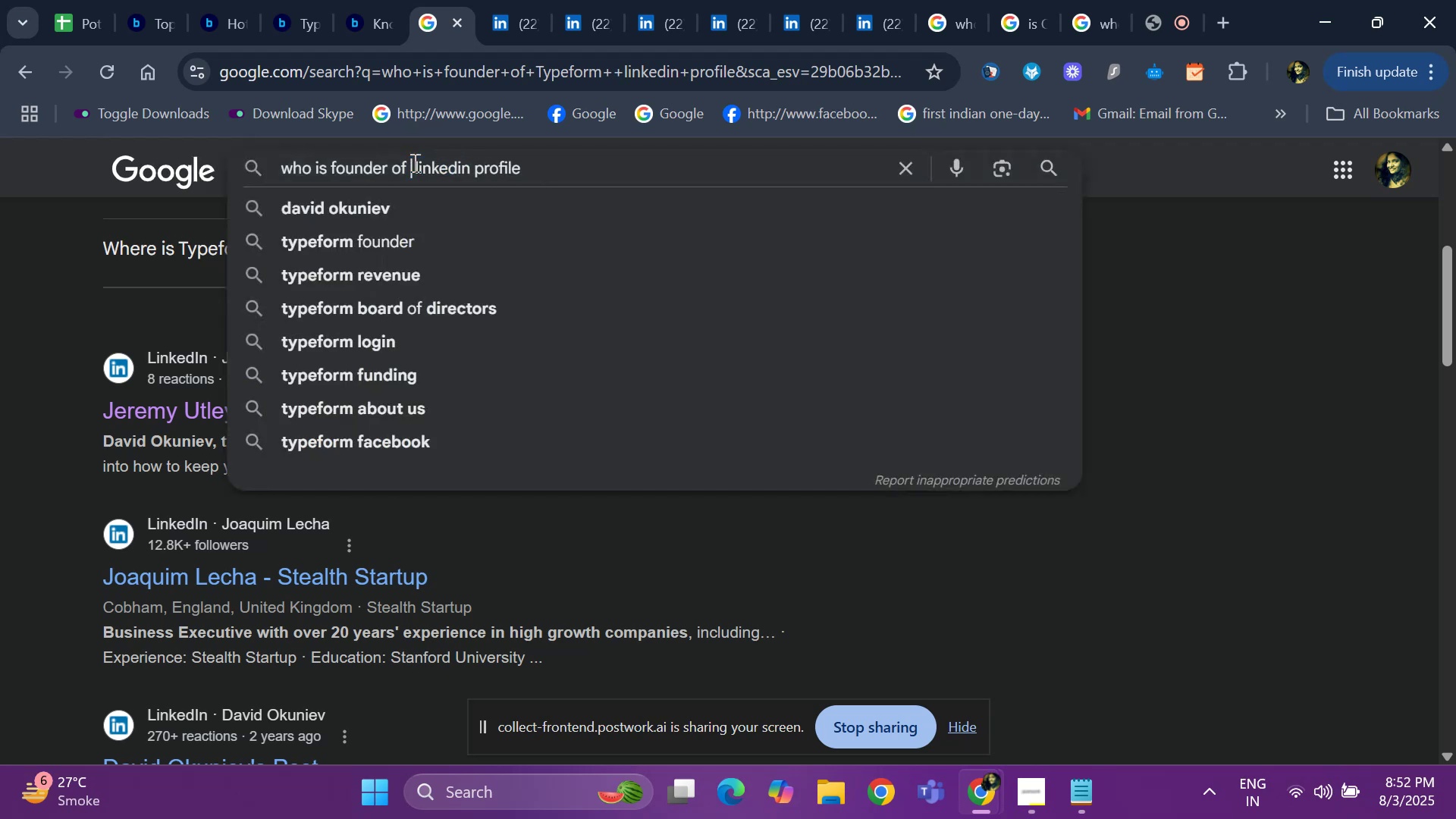 
key(Control+ControlLeft)
 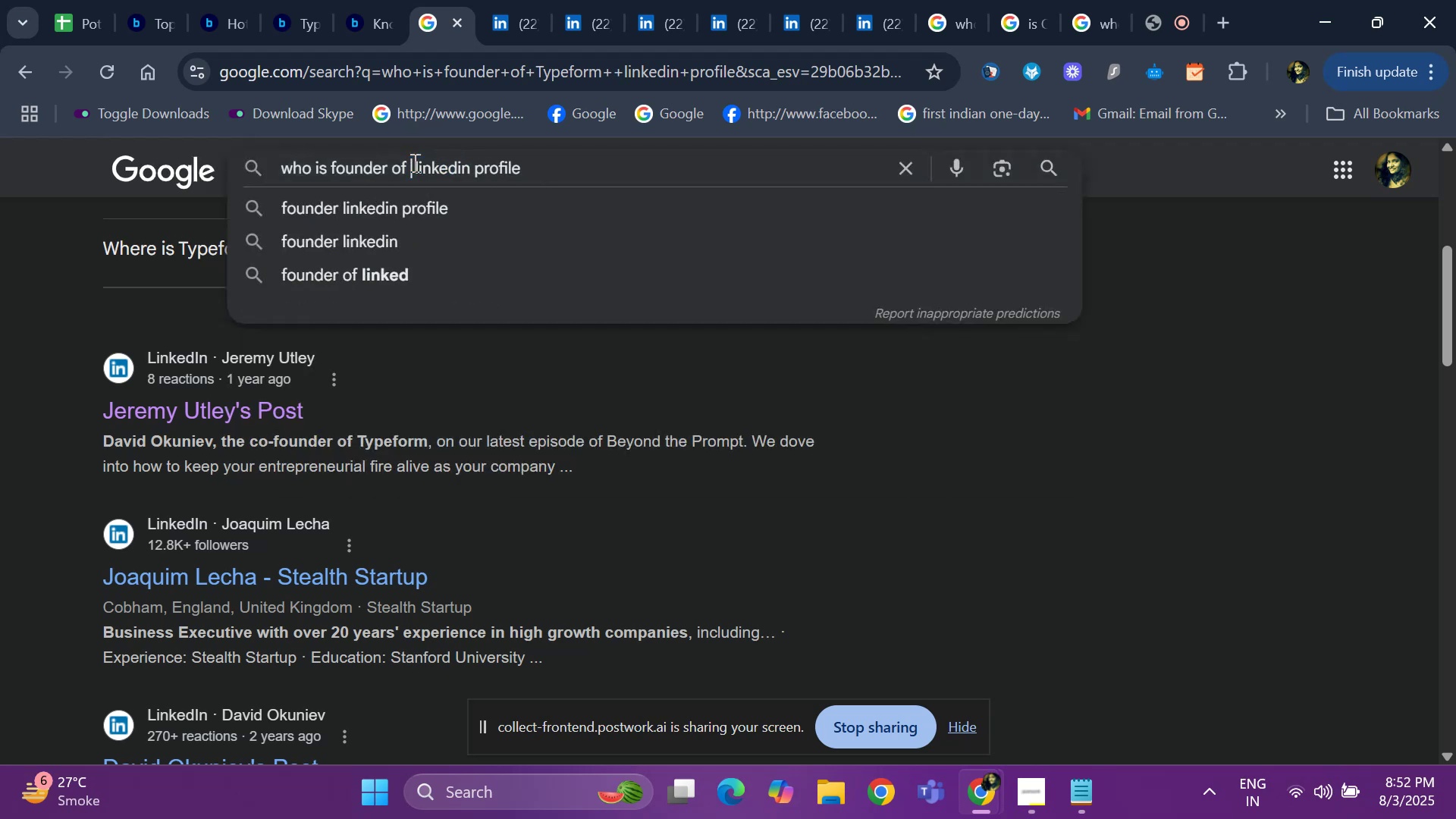 
key(Control+V)
 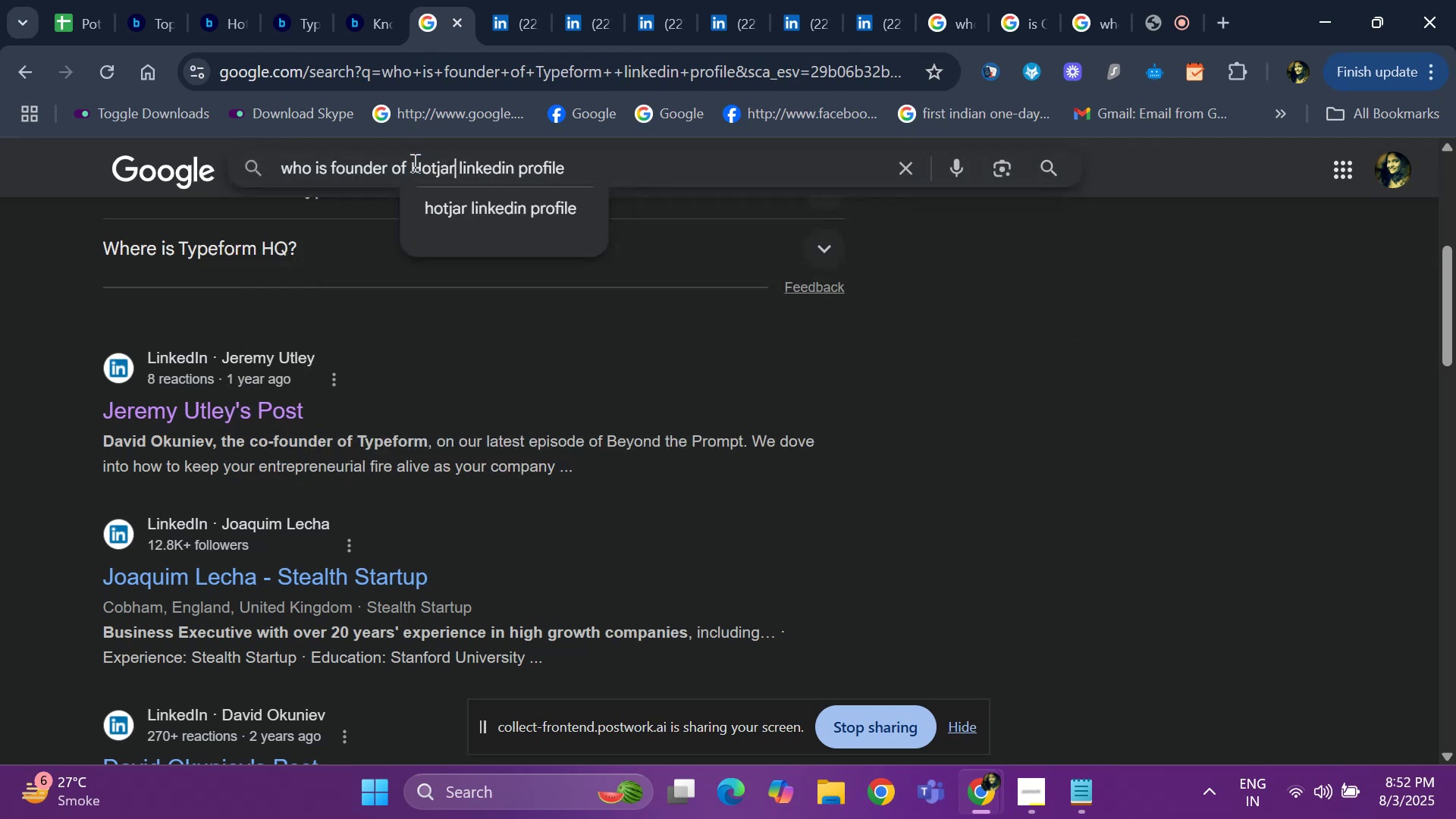 
key(Space)
 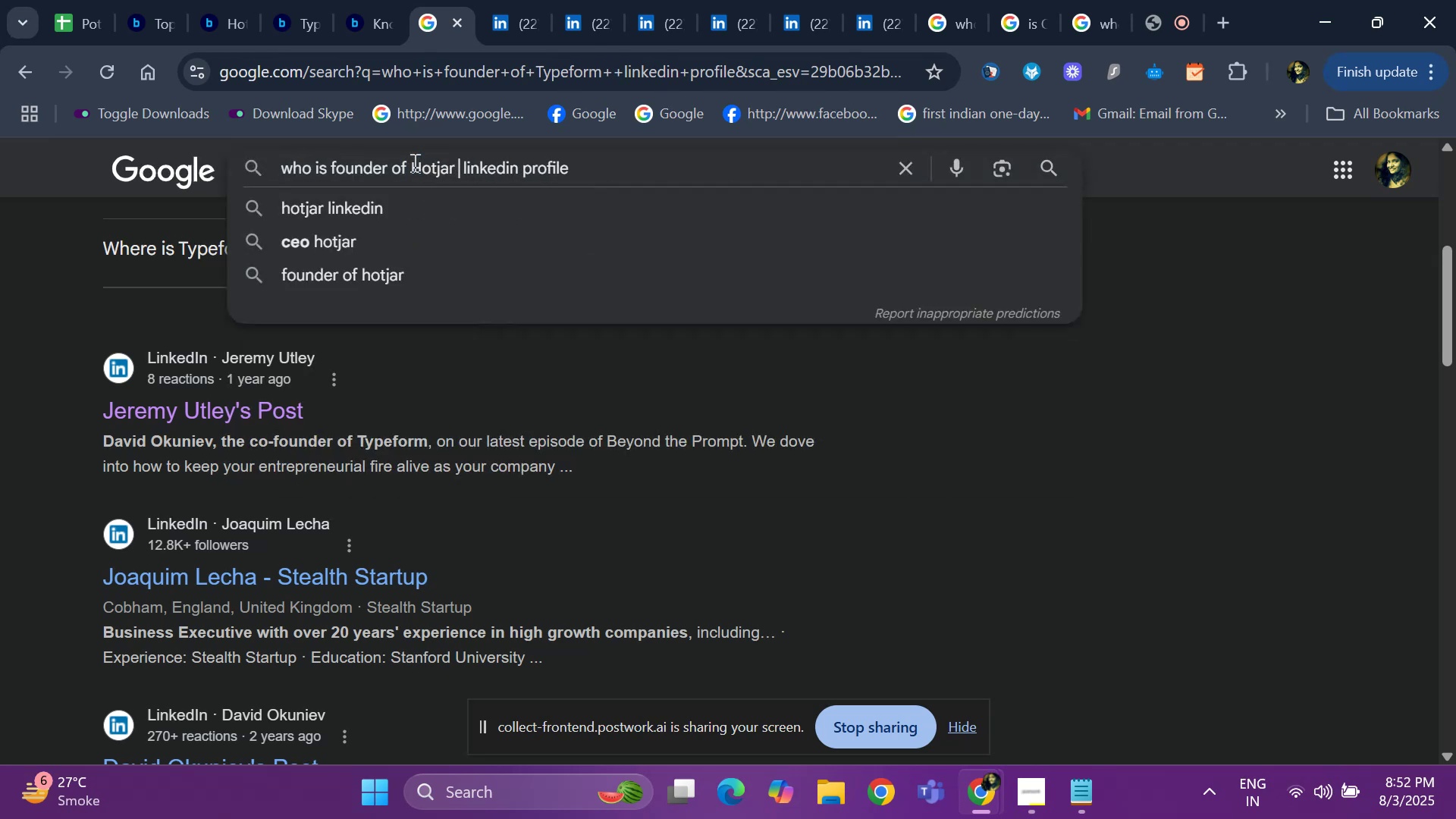 
key(Enter)
 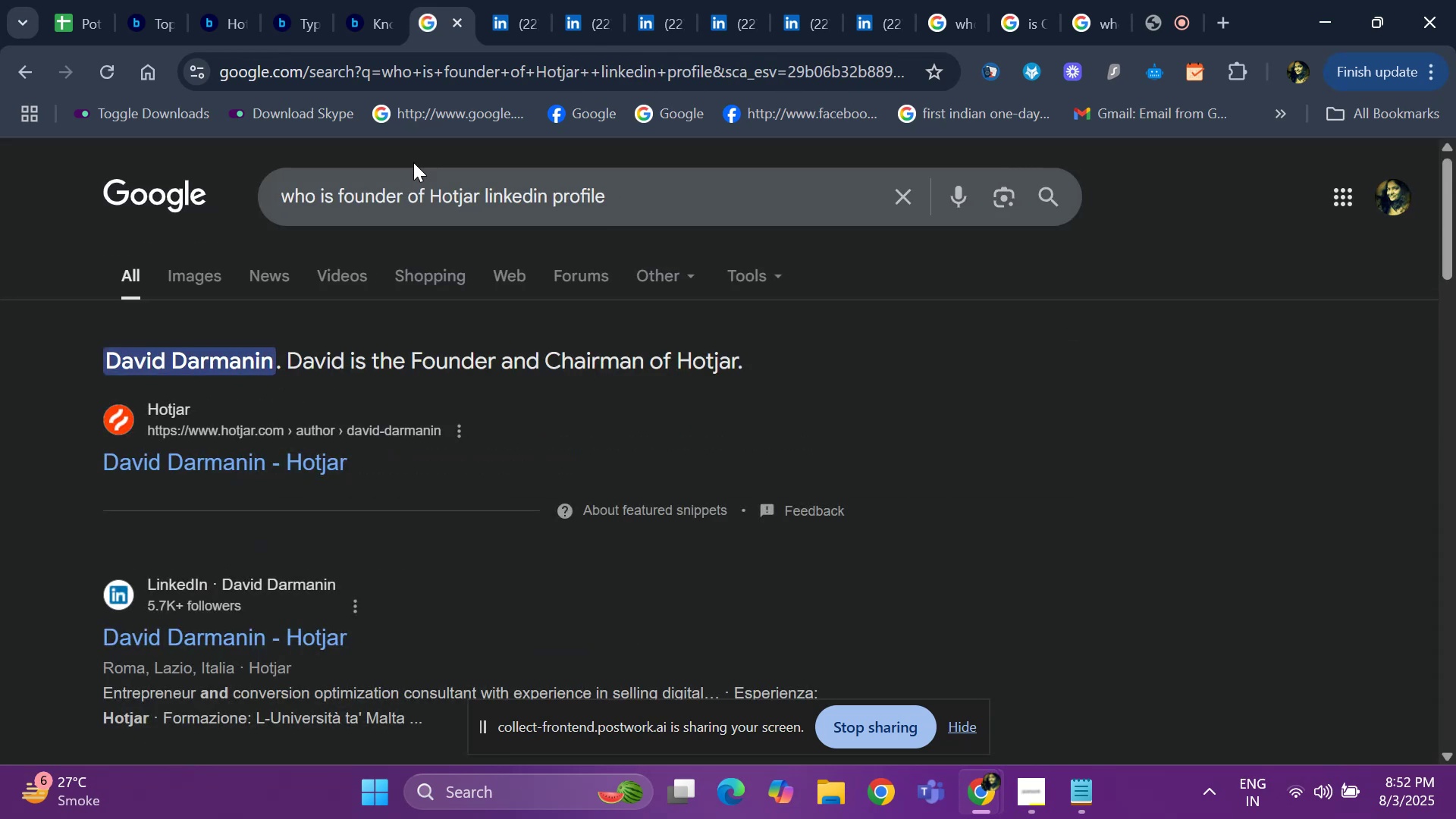 
scroll: coordinate [307, 548], scroll_direction: down, amount: 7.0
 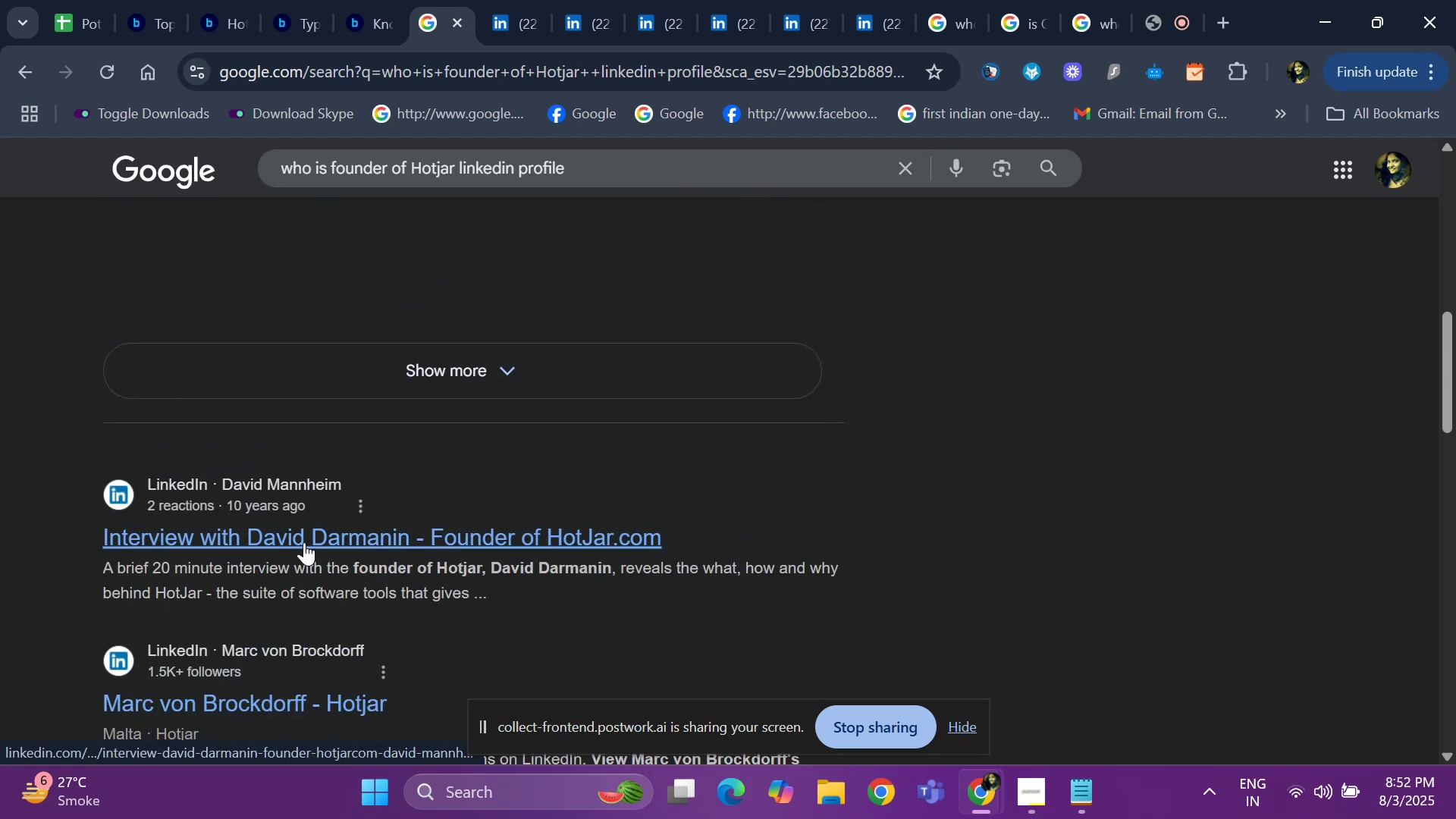 
scroll: coordinate [306, 533], scroll_direction: up, amount: 6.0
 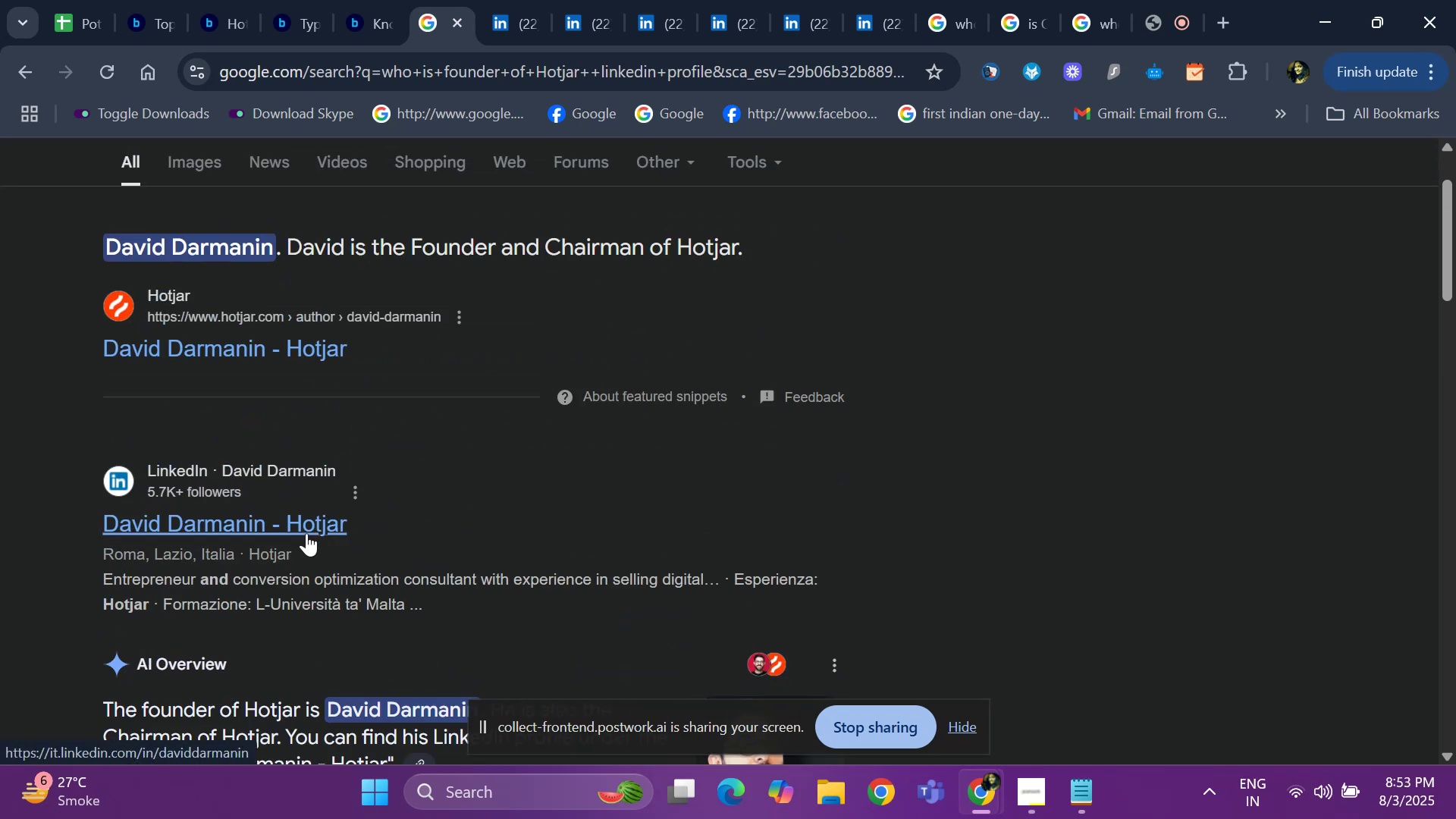 
scroll: coordinate [344, 538], scroll_direction: down, amount: 1.0
 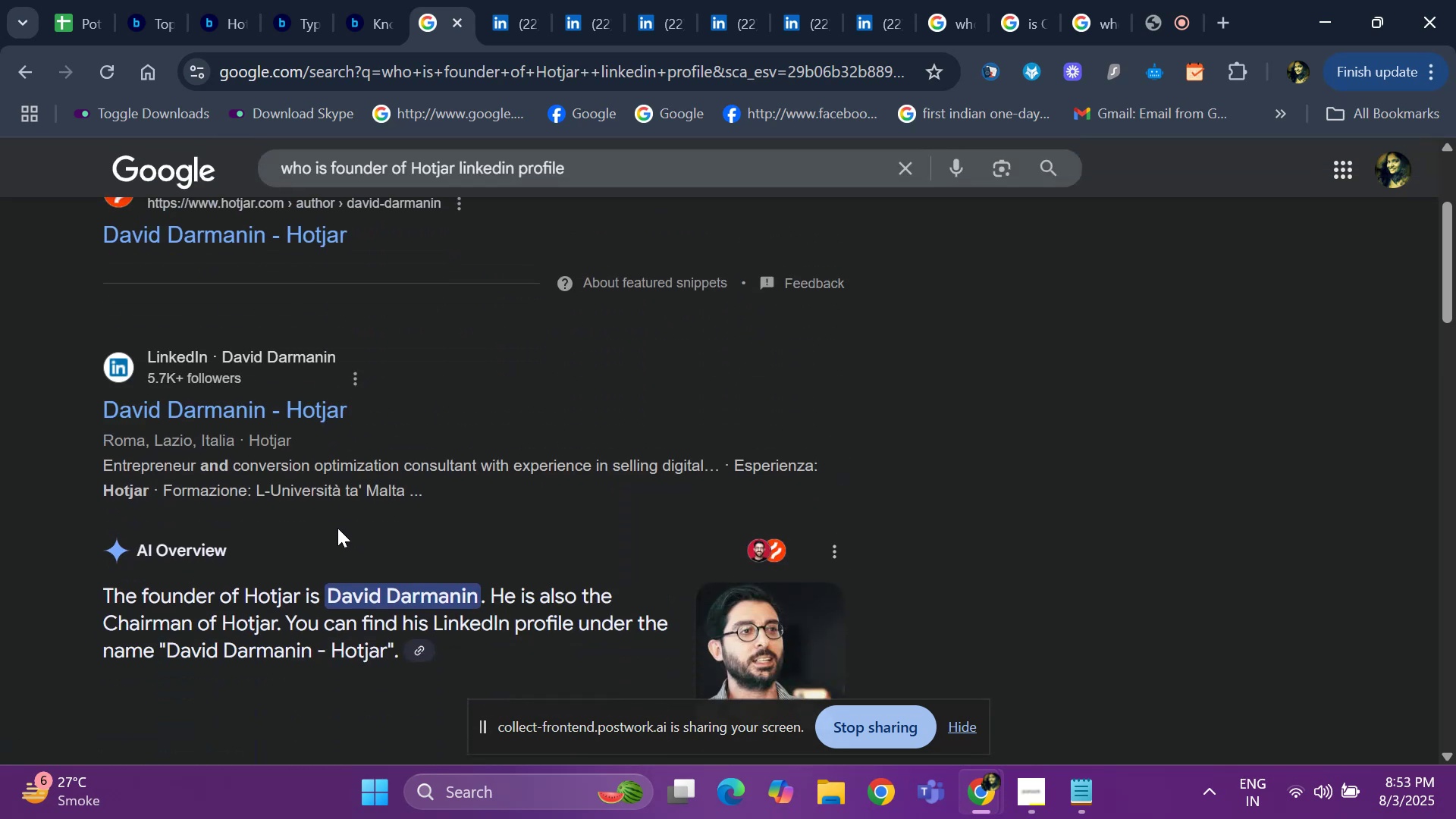 
wait(5.83)
 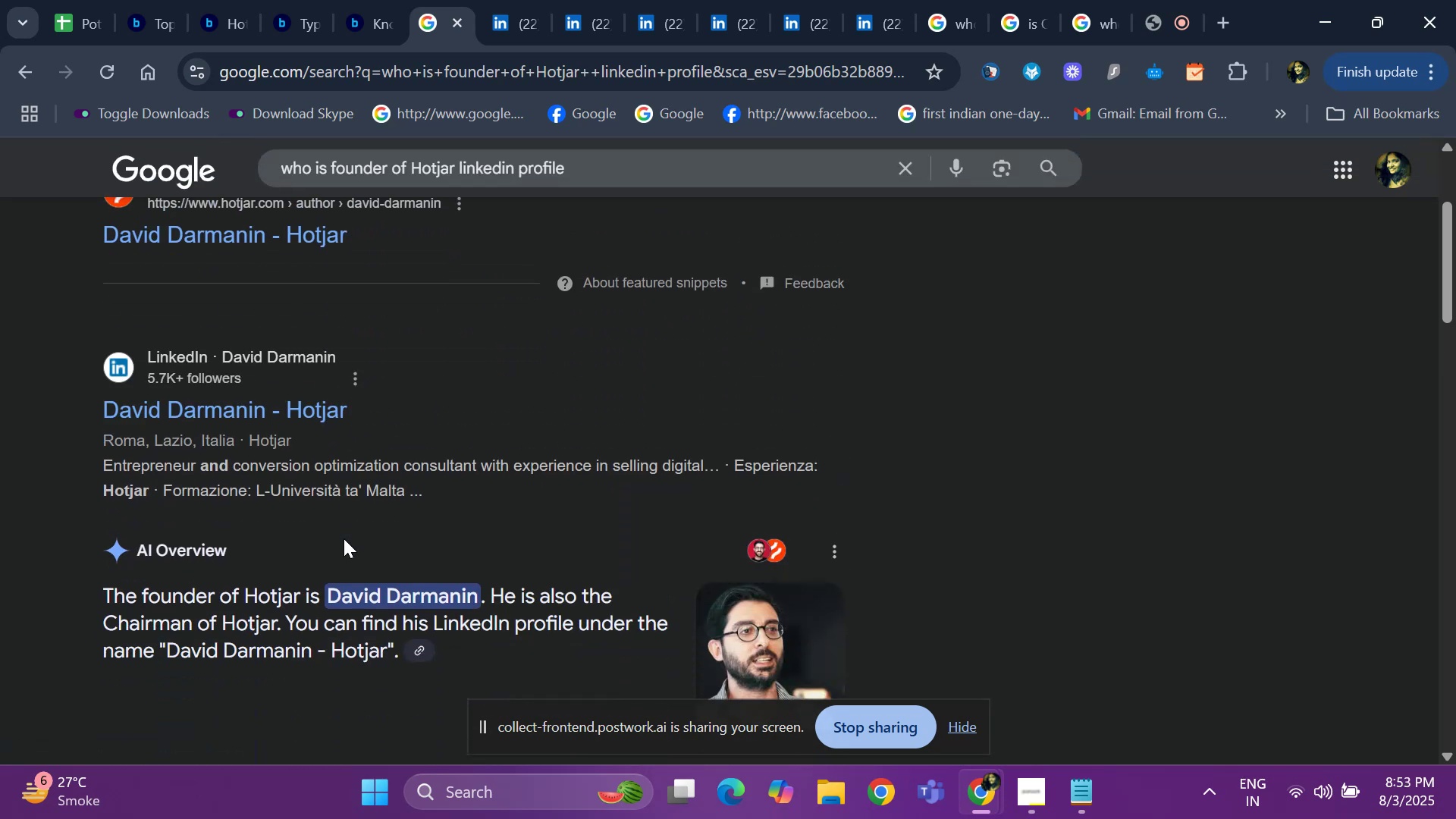 
right_click([224, 416])
 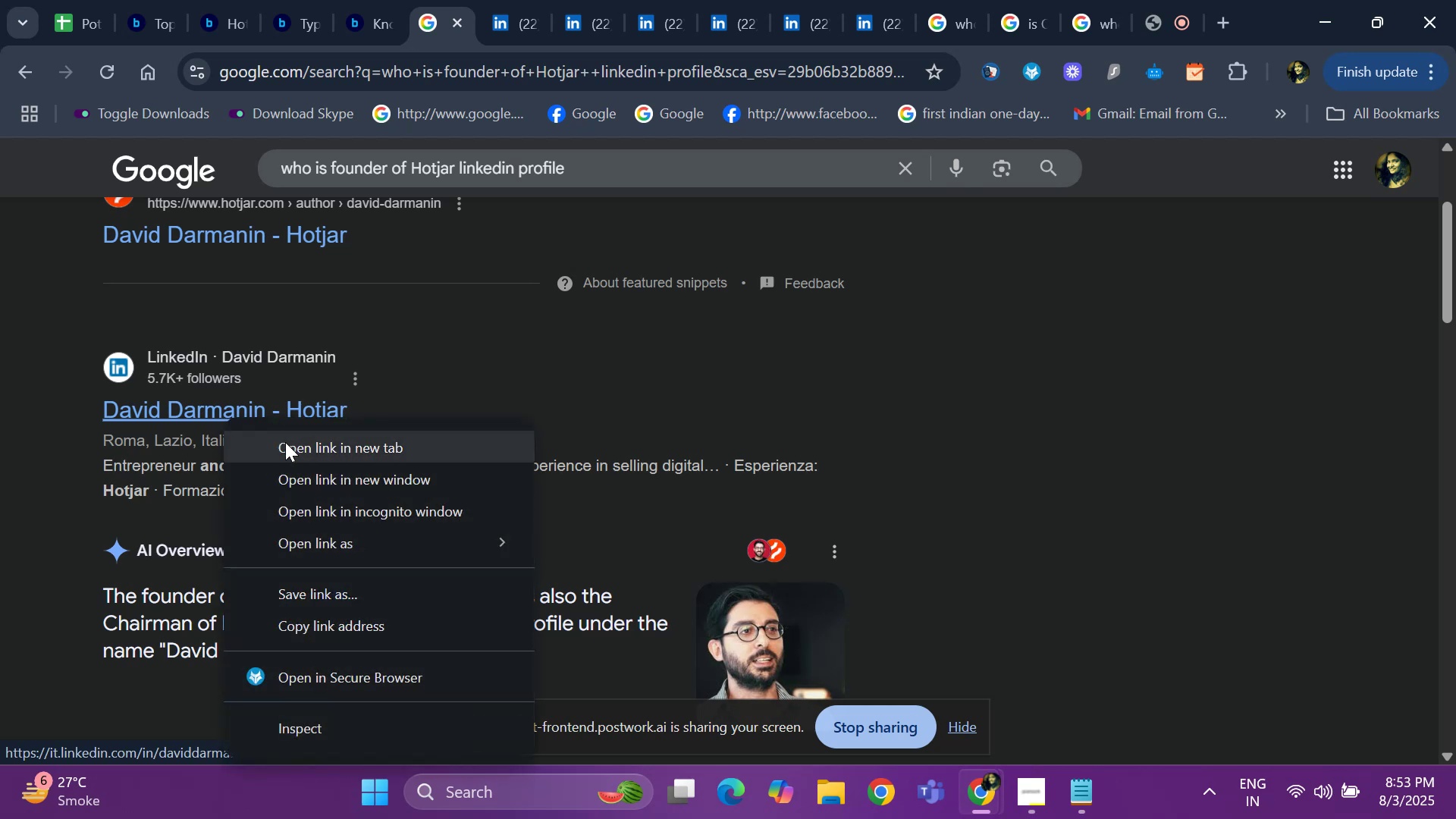 
left_click([286, 444])
 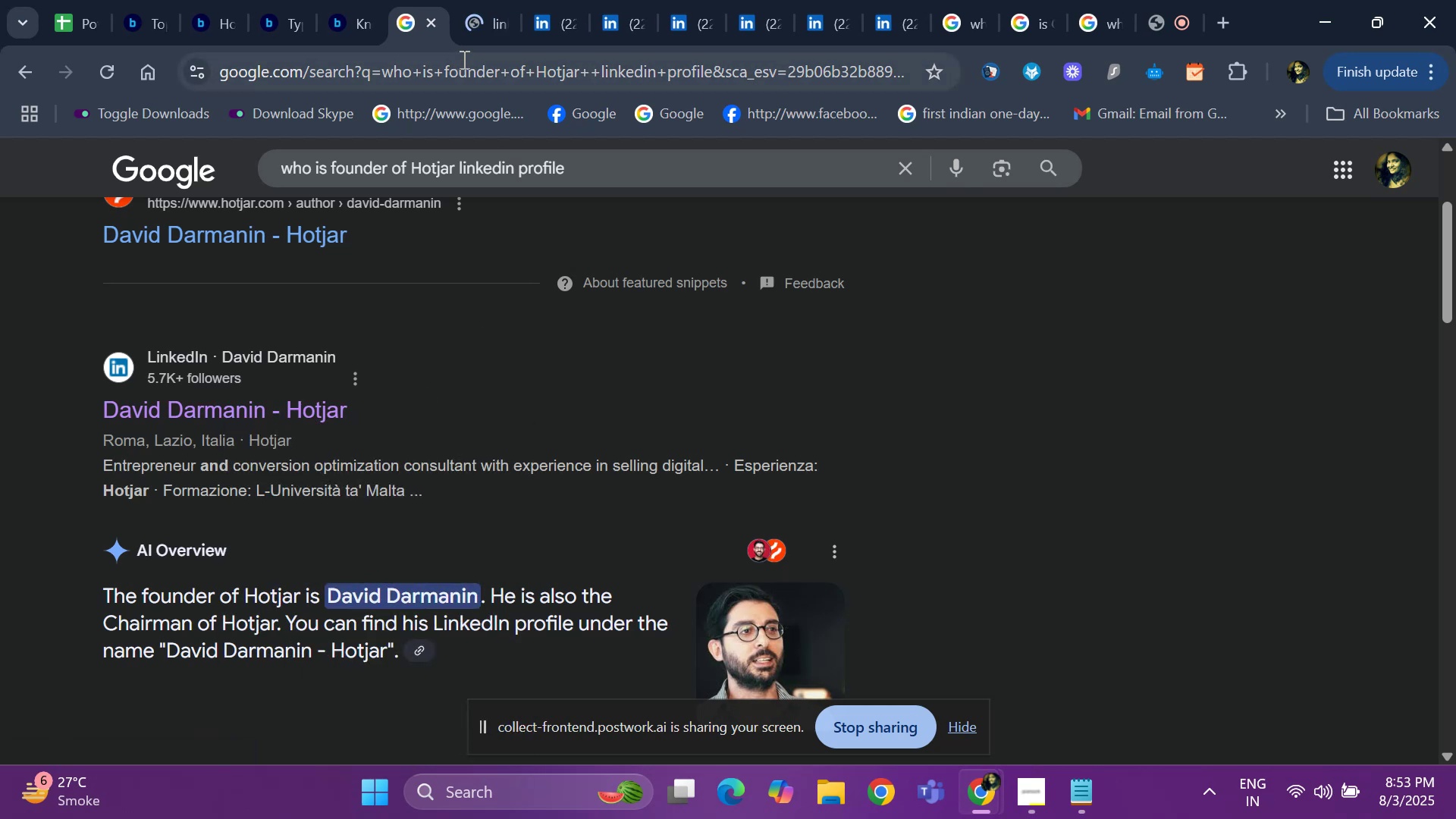 
left_click([488, 26])
 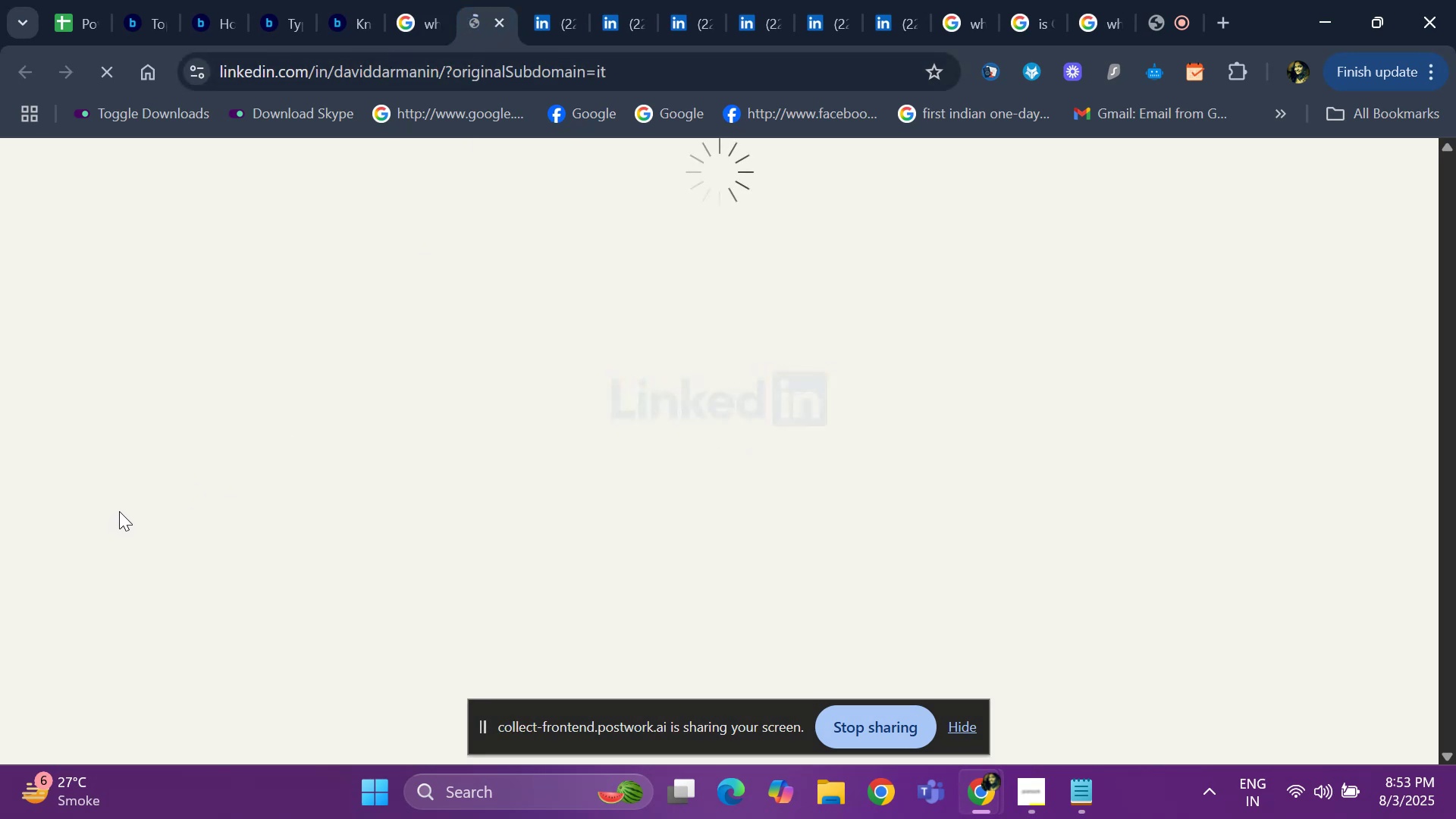 
scroll: coordinate [251, 538], scroll_direction: down, amount: 8.0
 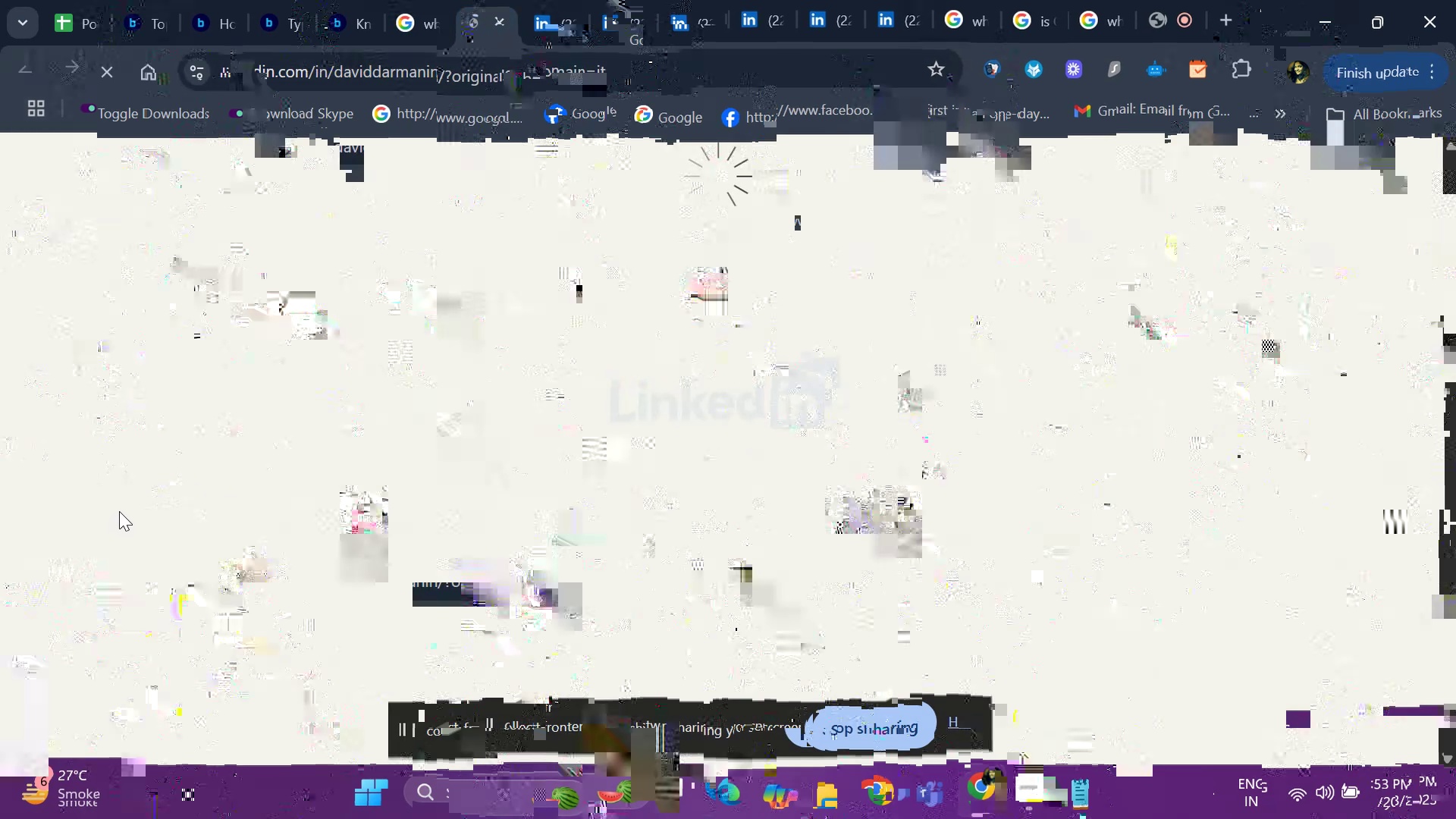 
right_click([192, 415])
 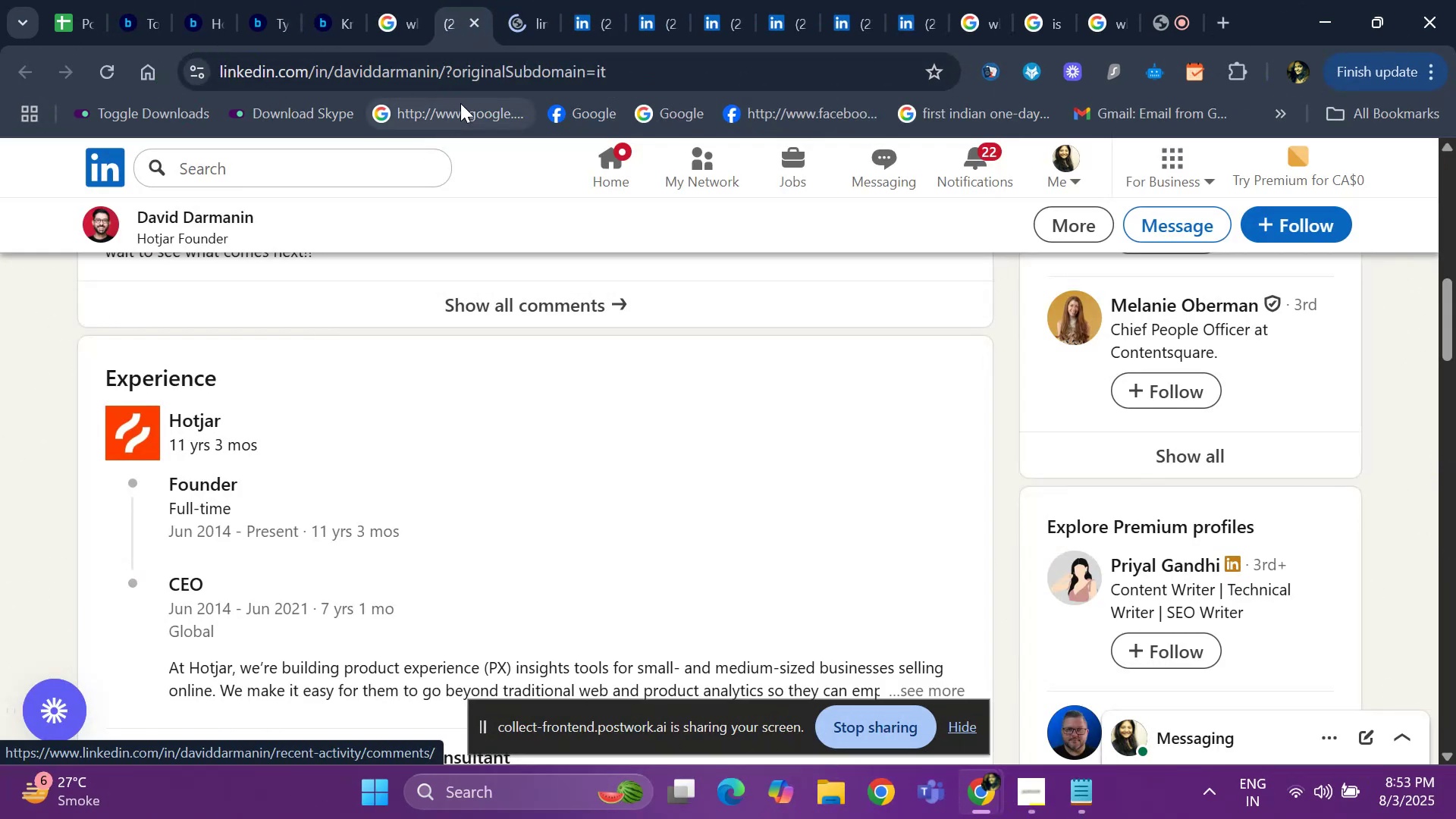 
left_click([591, 17])
 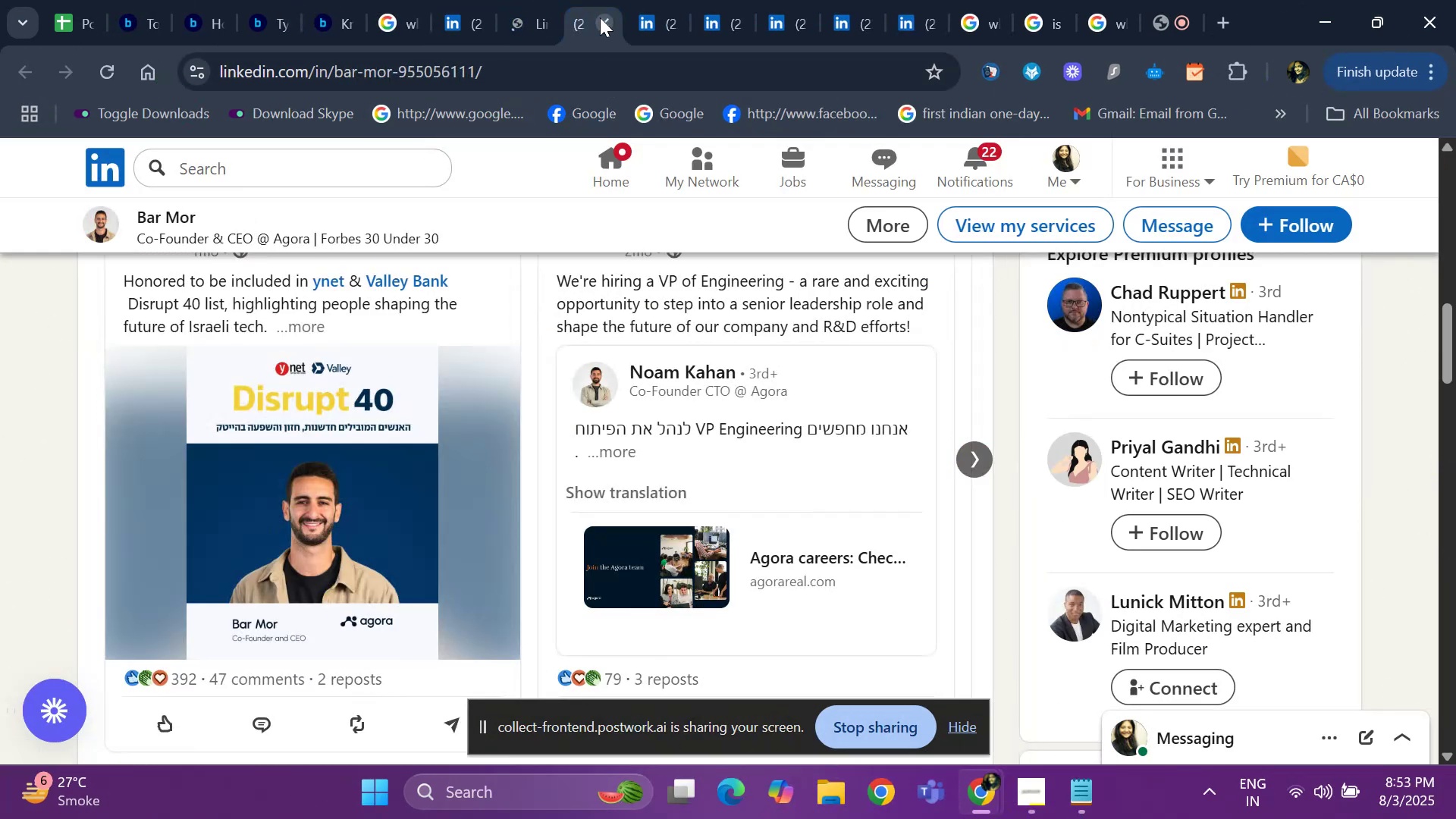 
left_click([603, 17])
 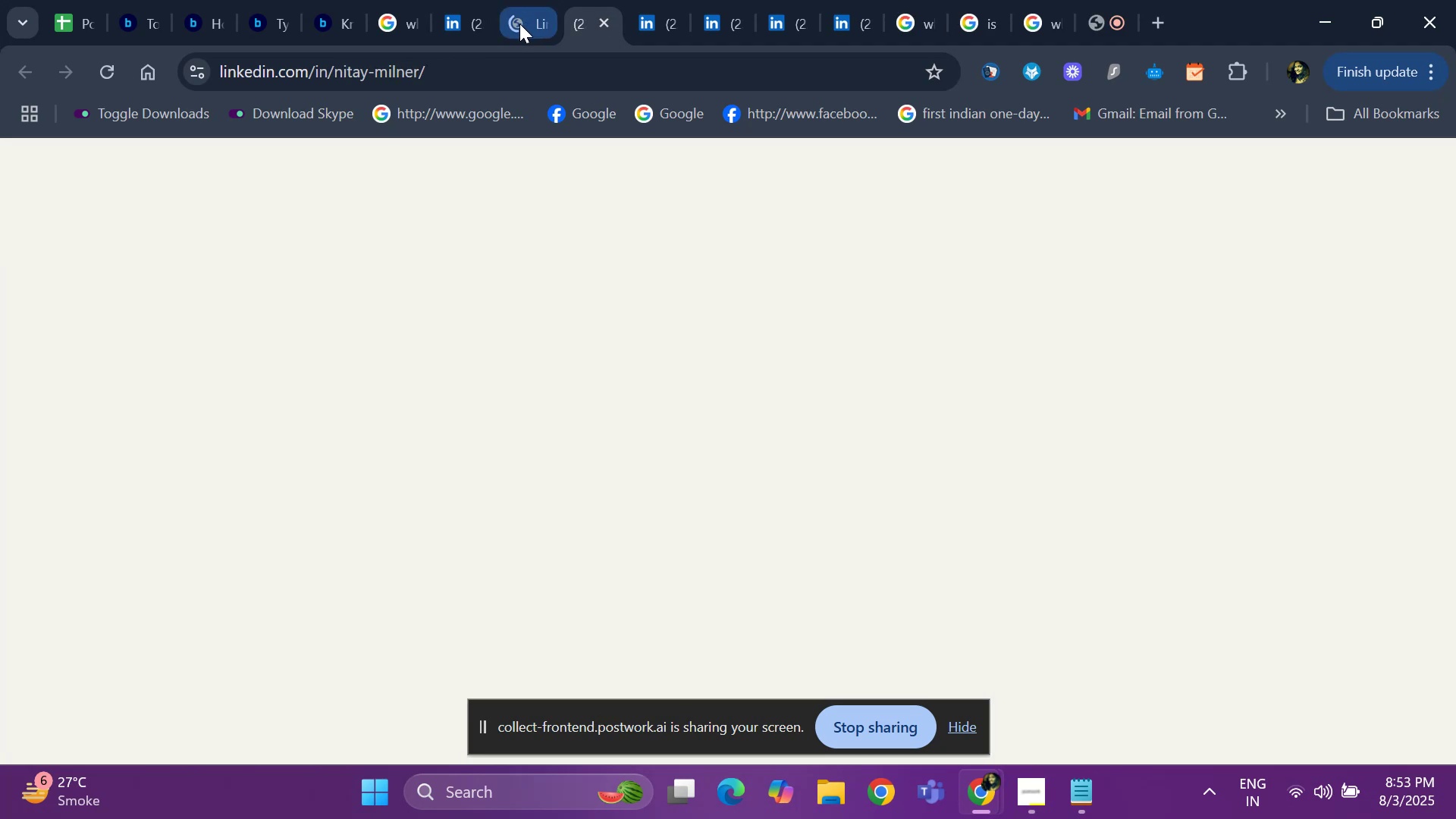 
left_click([519, 24])
 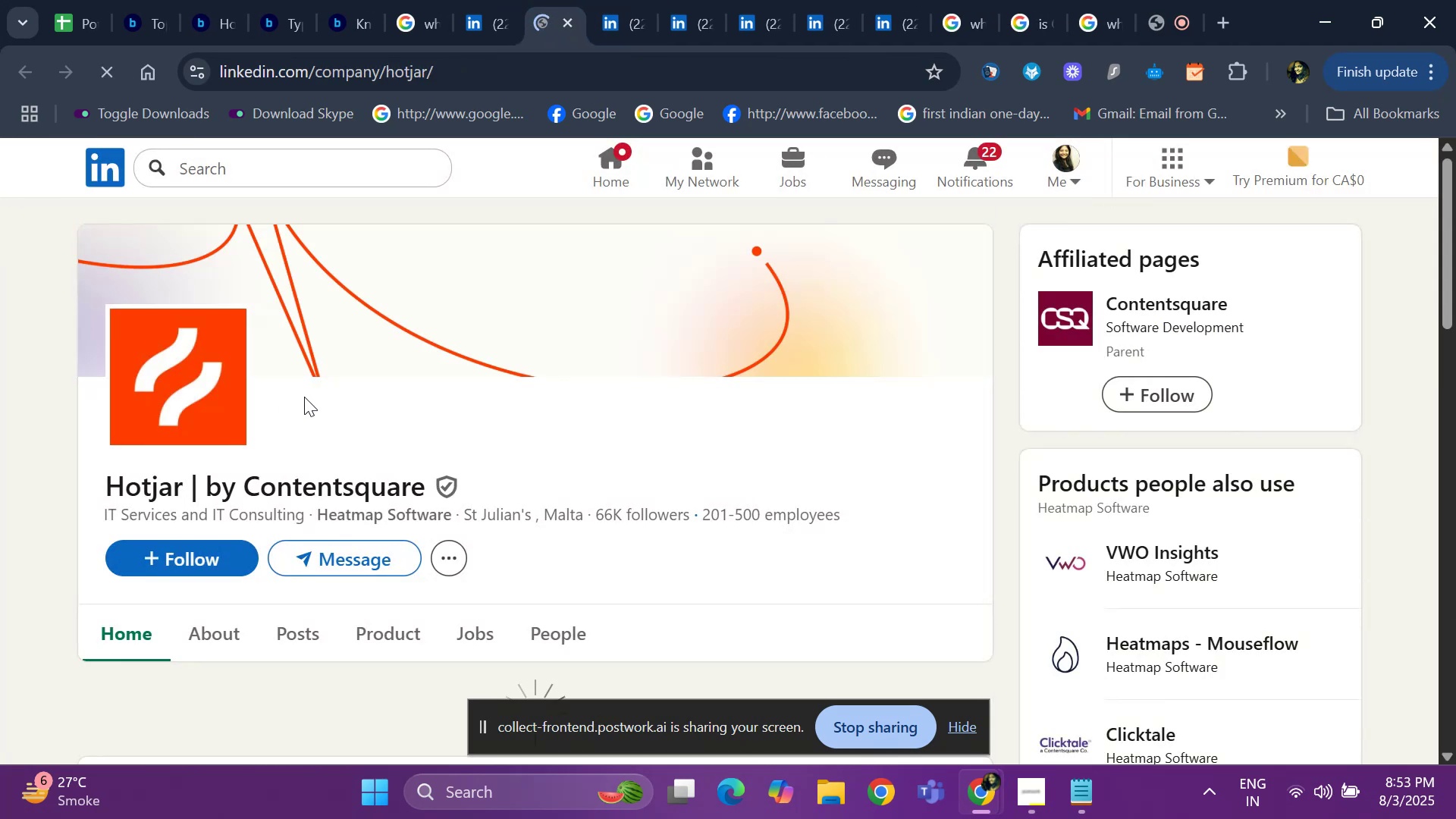 
scroll: coordinate [322, 391], scroll_direction: down, amount: 15.0
 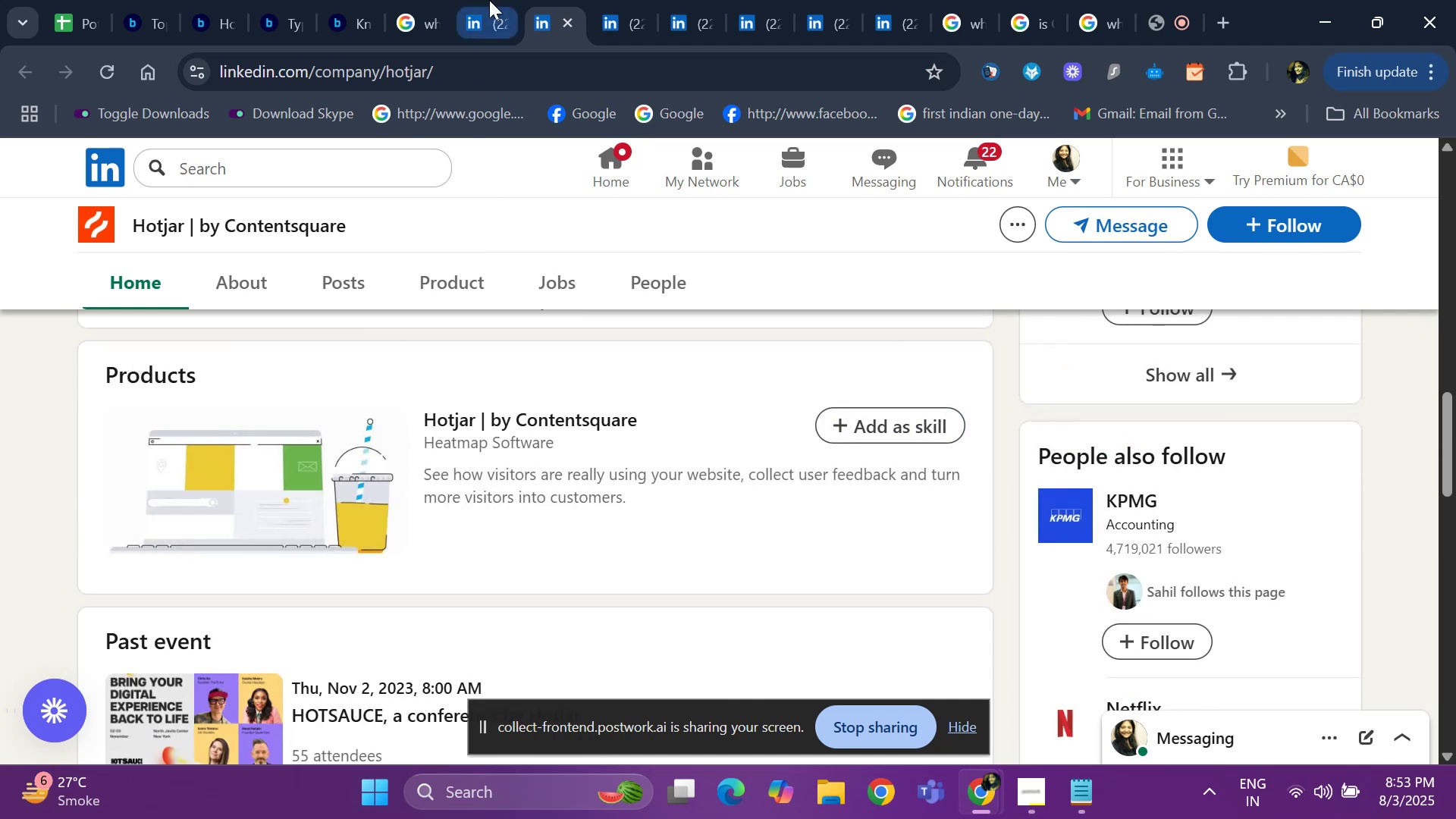 
left_click([475, 18])
 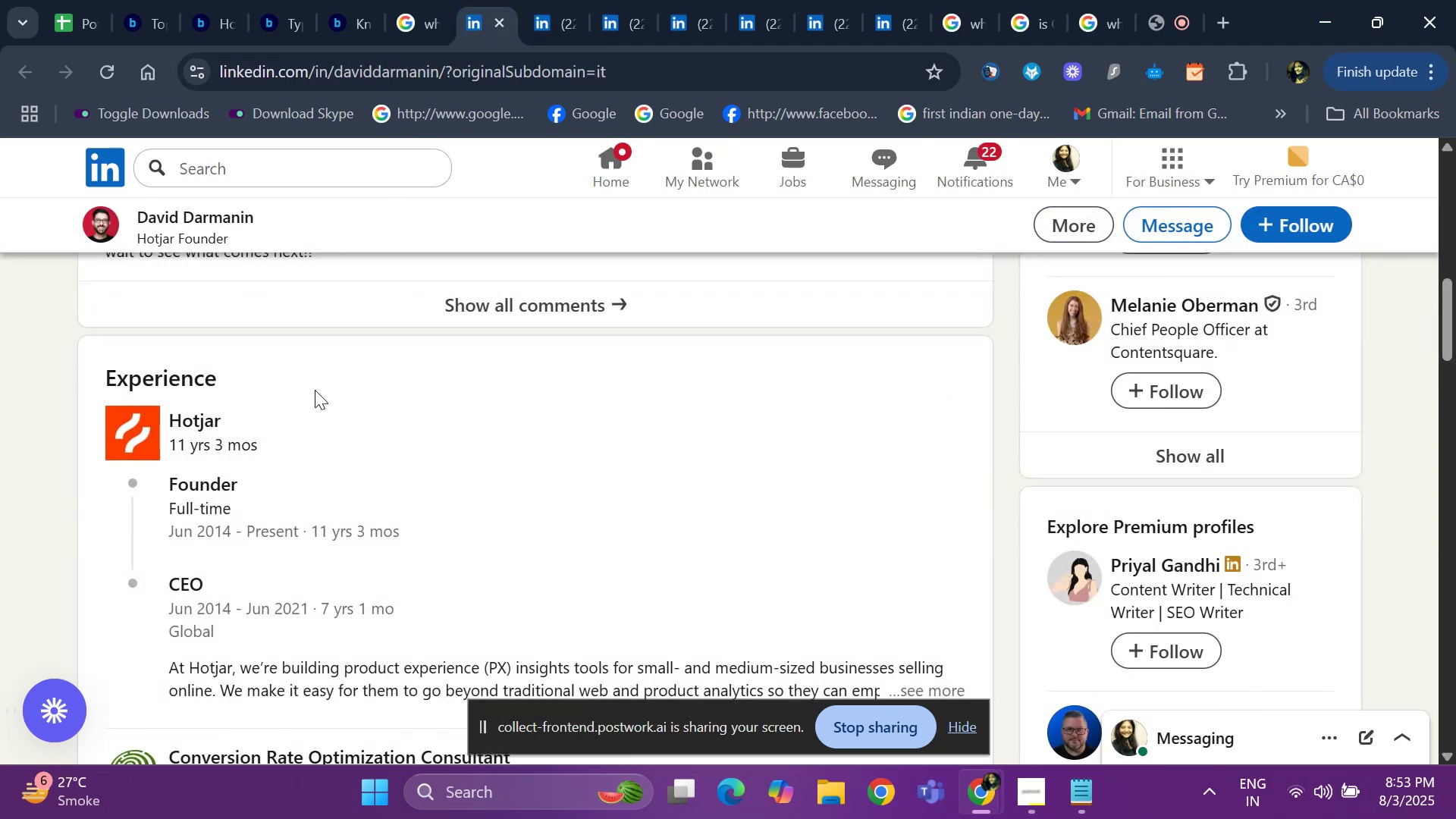 
scroll: coordinate [304, 413], scroll_direction: up, amount: 9.0
 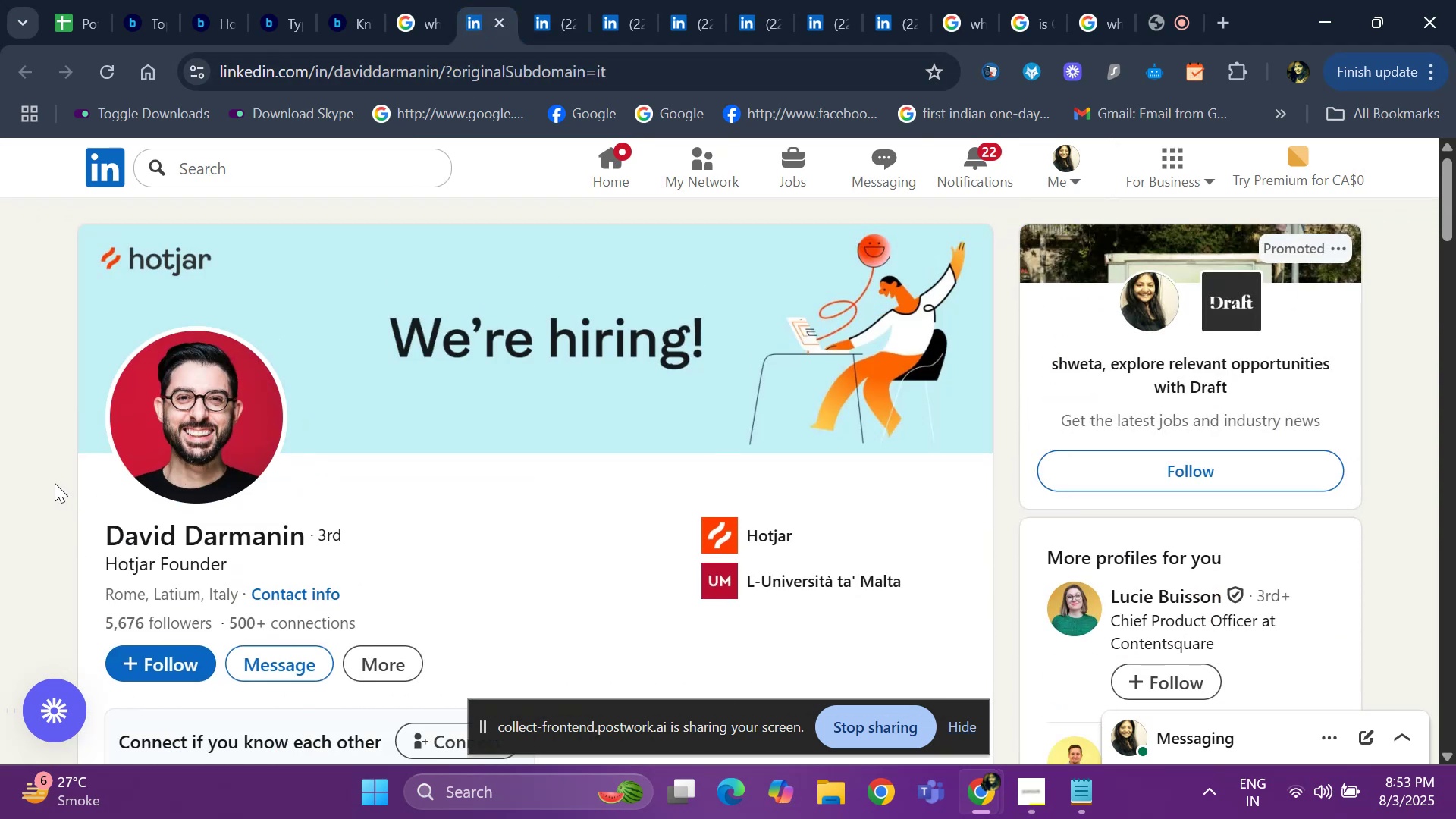 
left_click_drag(start_coordinate=[77, 525], to_coordinate=[307, 535])
 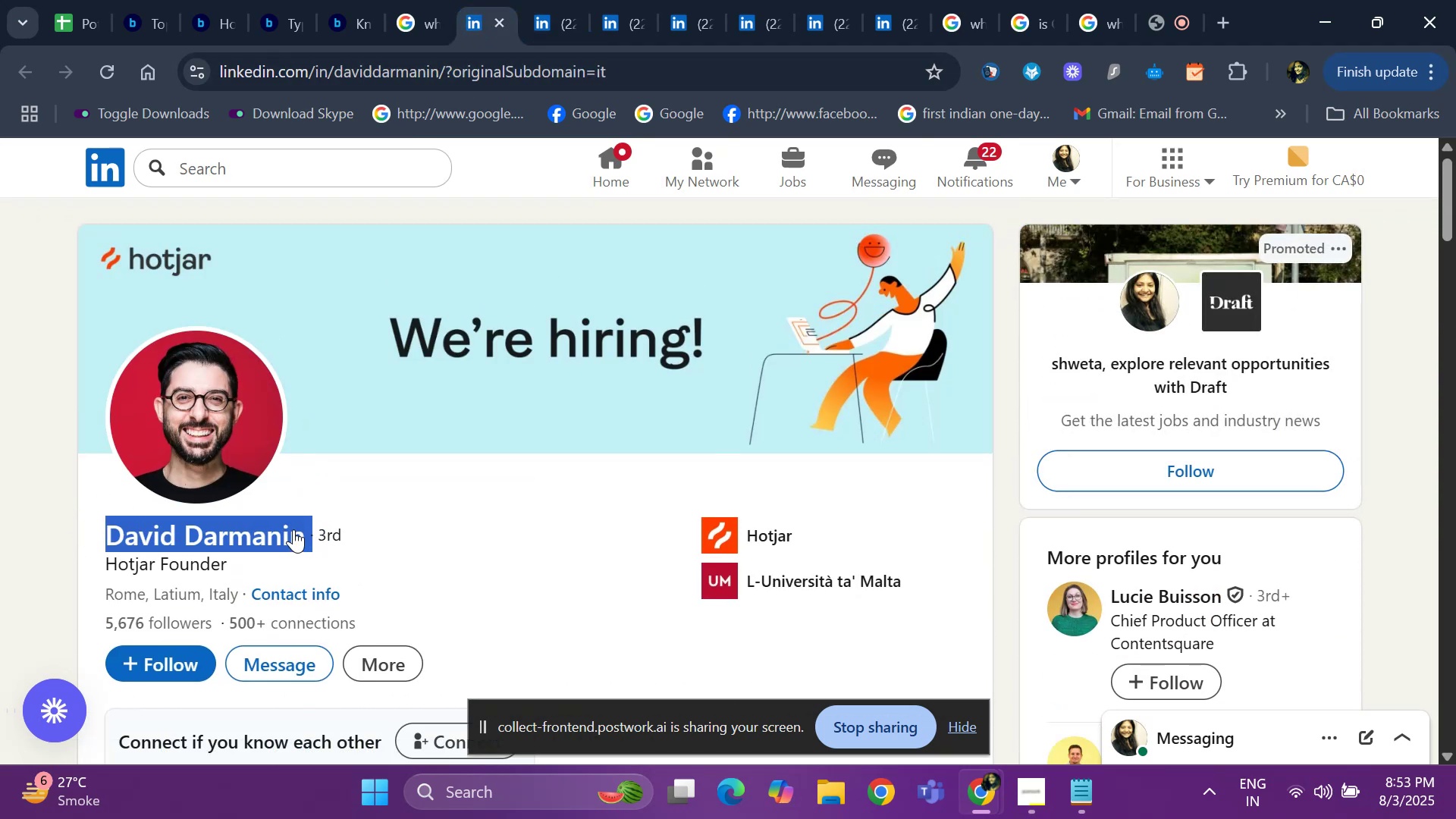 
key(Control+ControlLeft)
 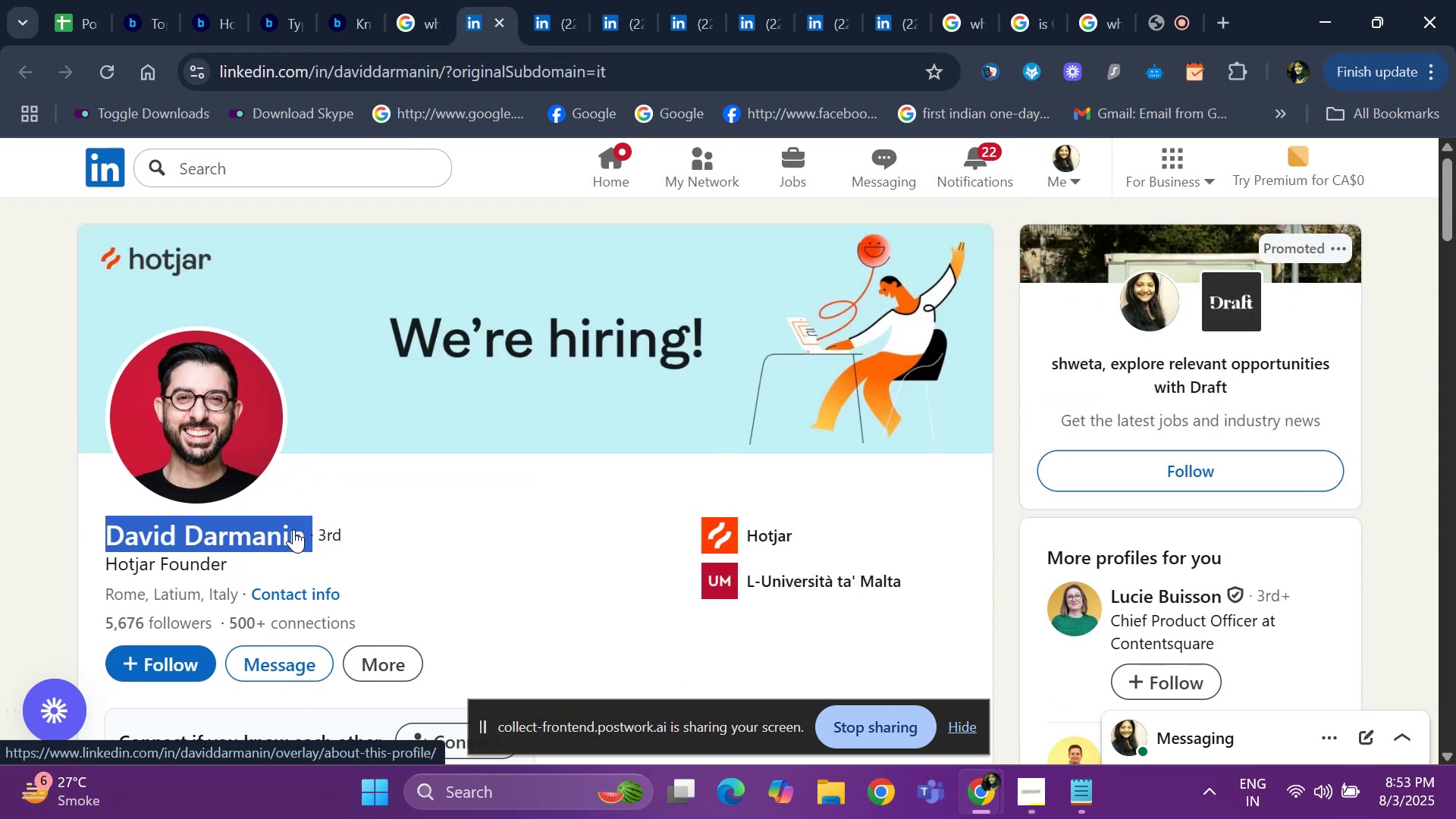 
key(Control+C)
 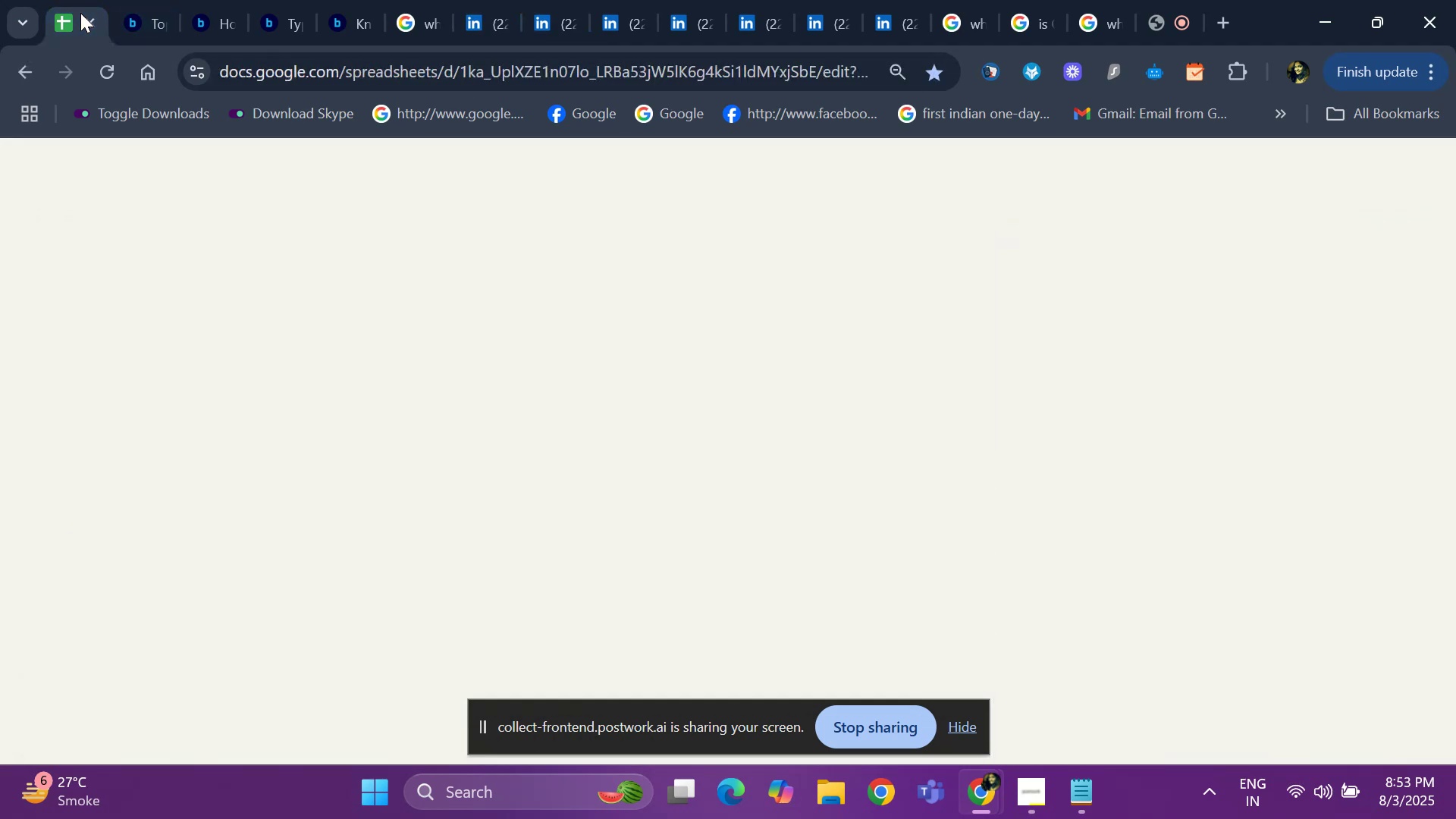 
key(Control+ControlLeft)
 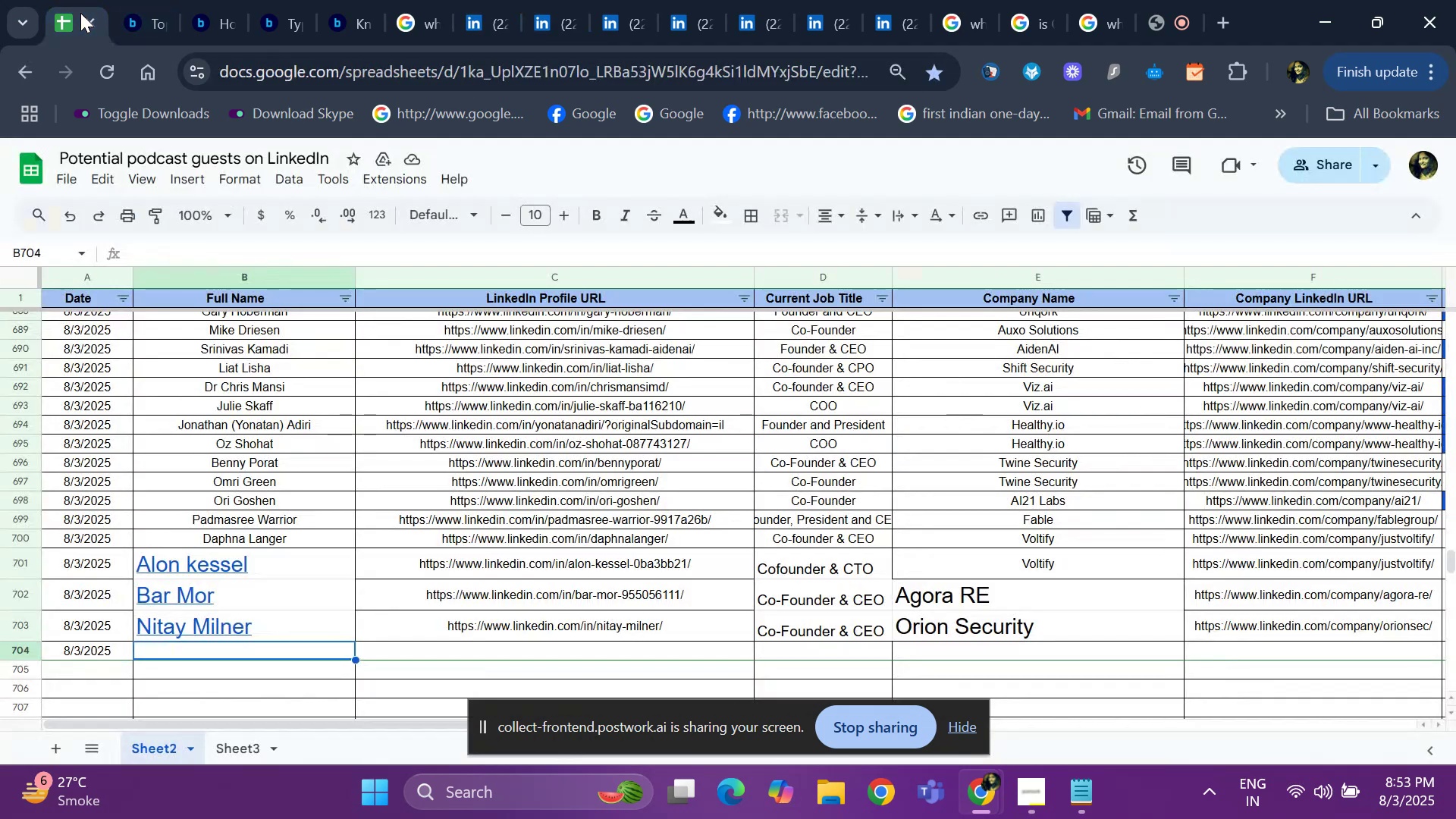 
key(Control+V)
 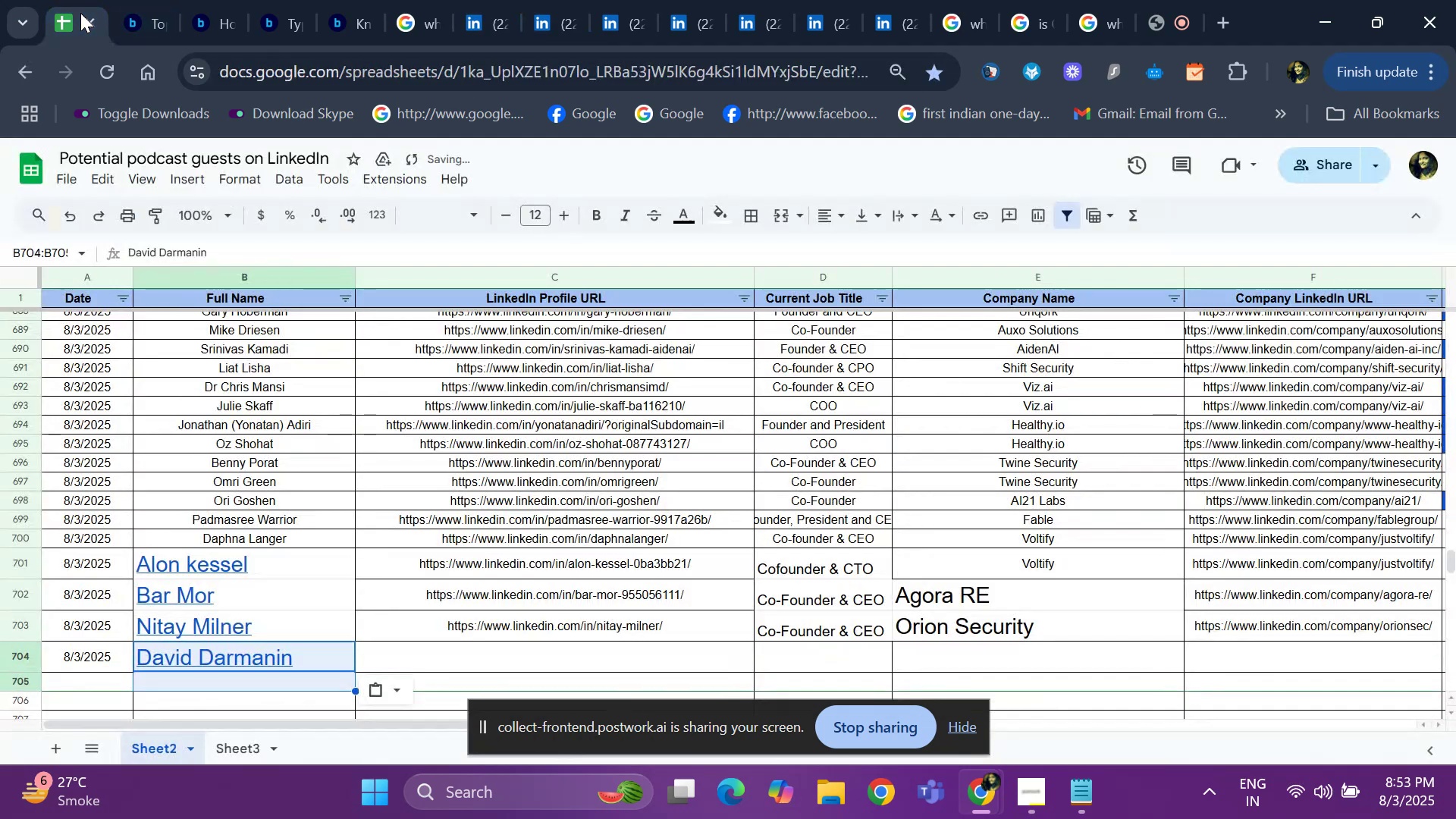 
key(ArrowRight)
 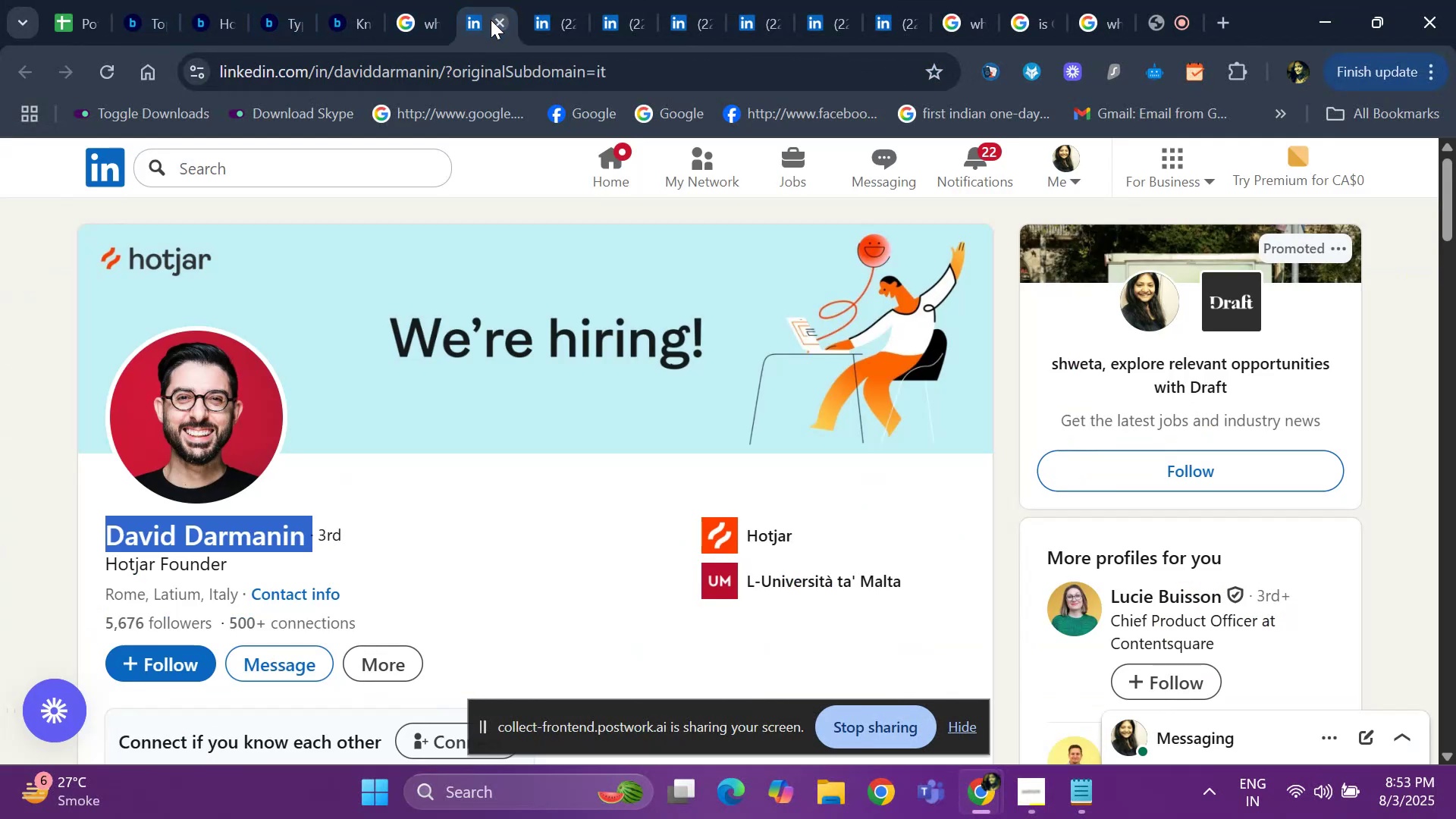 
left_click([635, 67])
 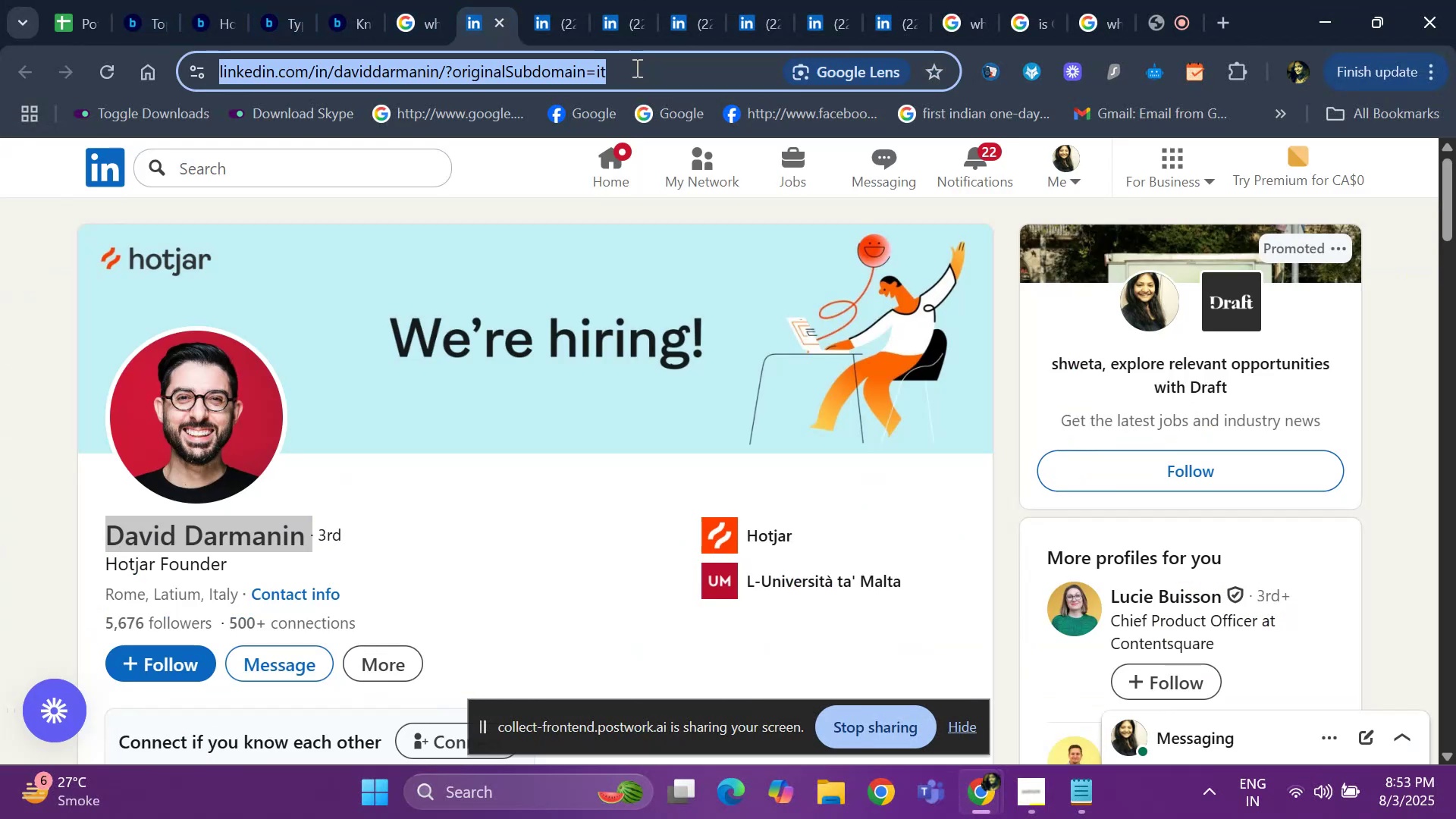 
key(Control+C)
 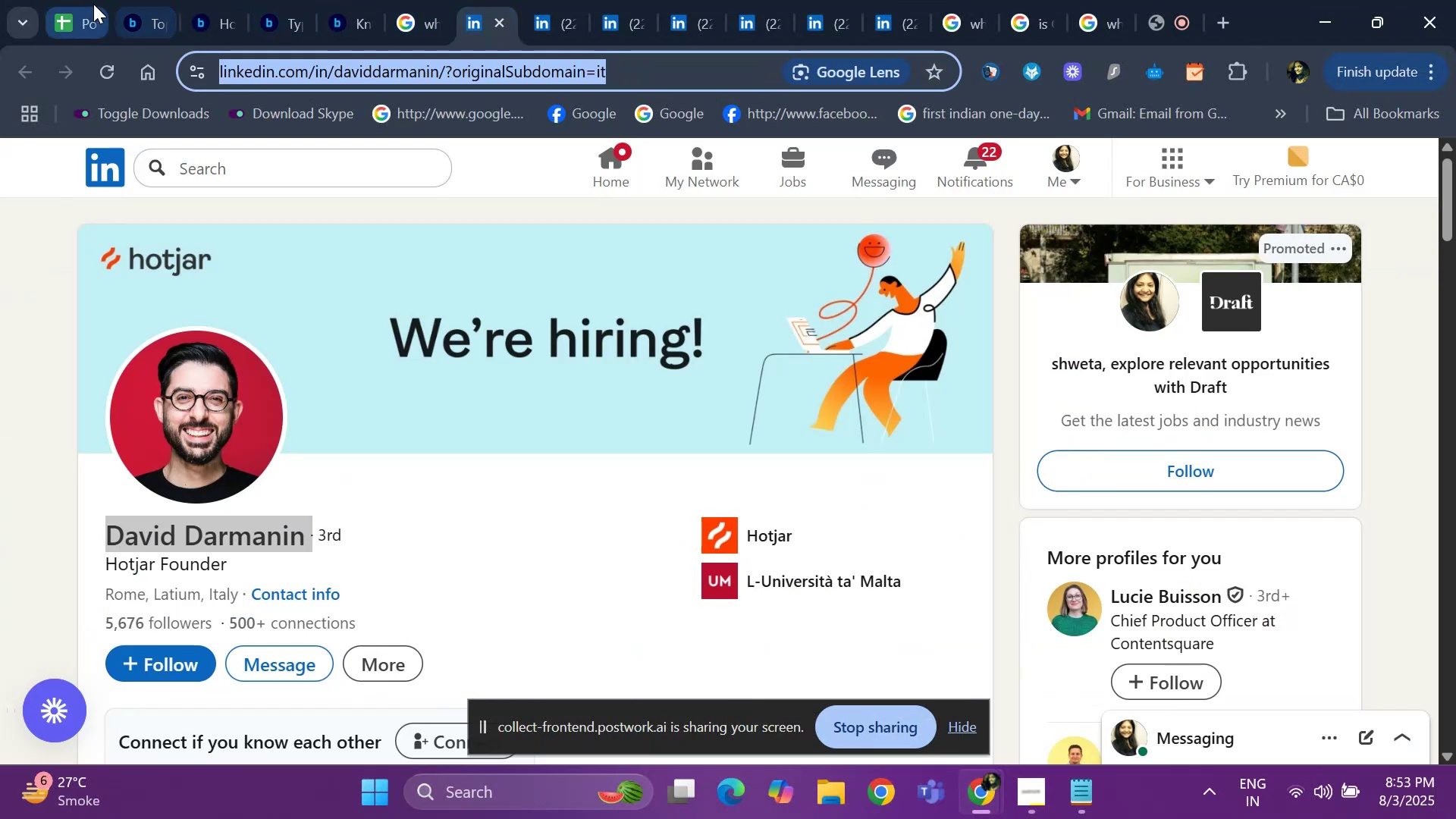 
left_click([82, 8])
 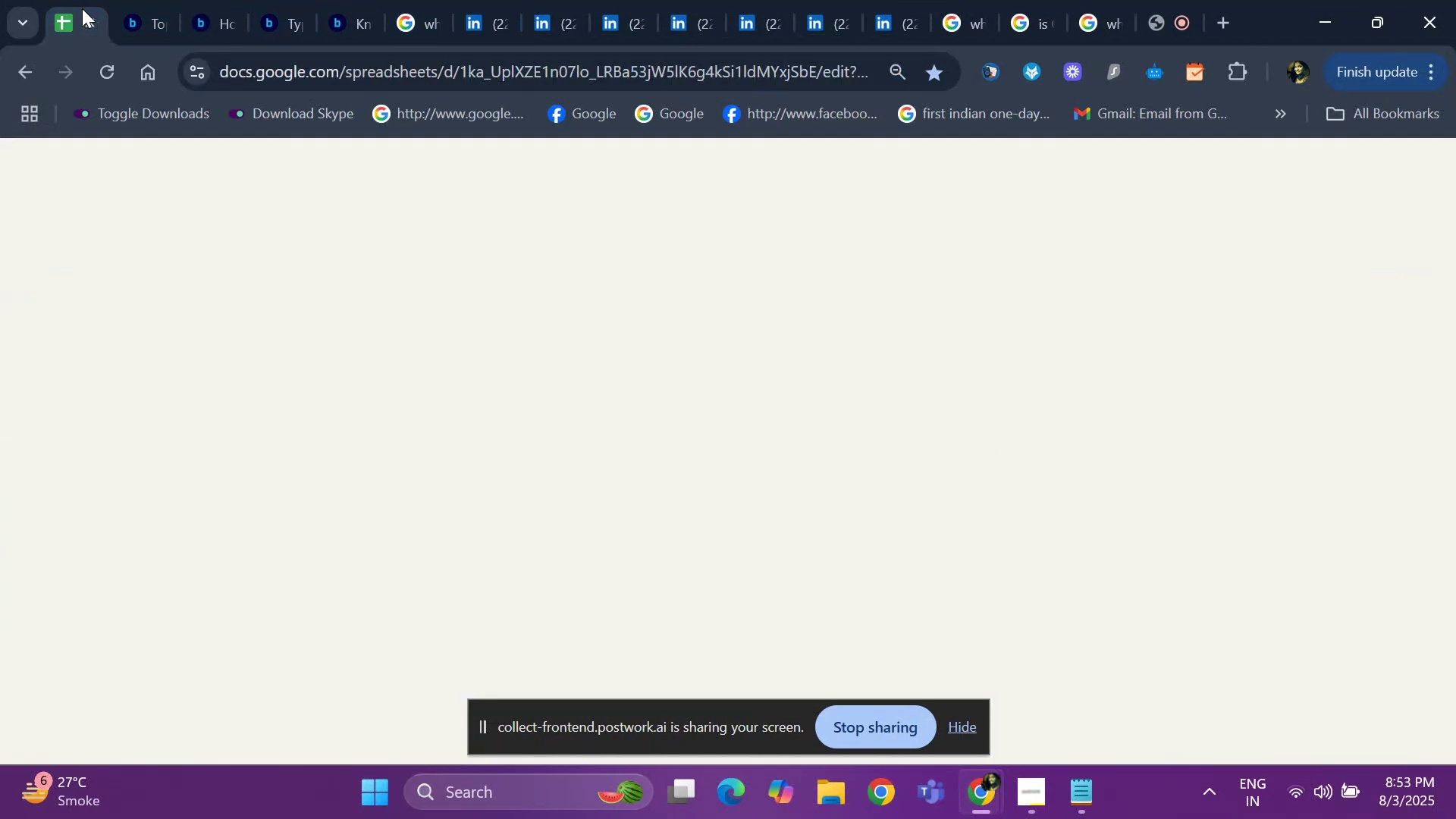 
key(Control+V)
 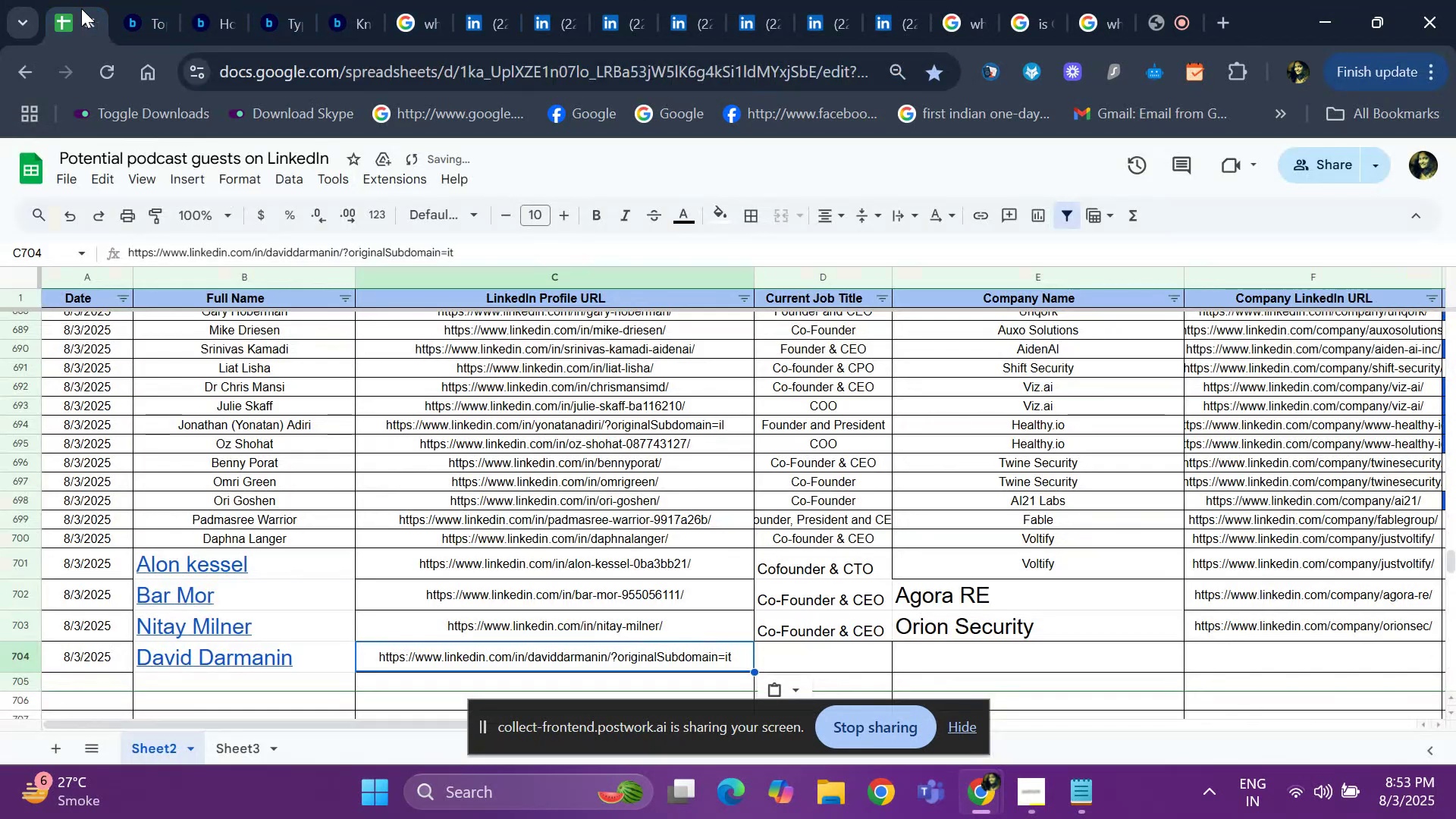 
key(ArrowRight)
 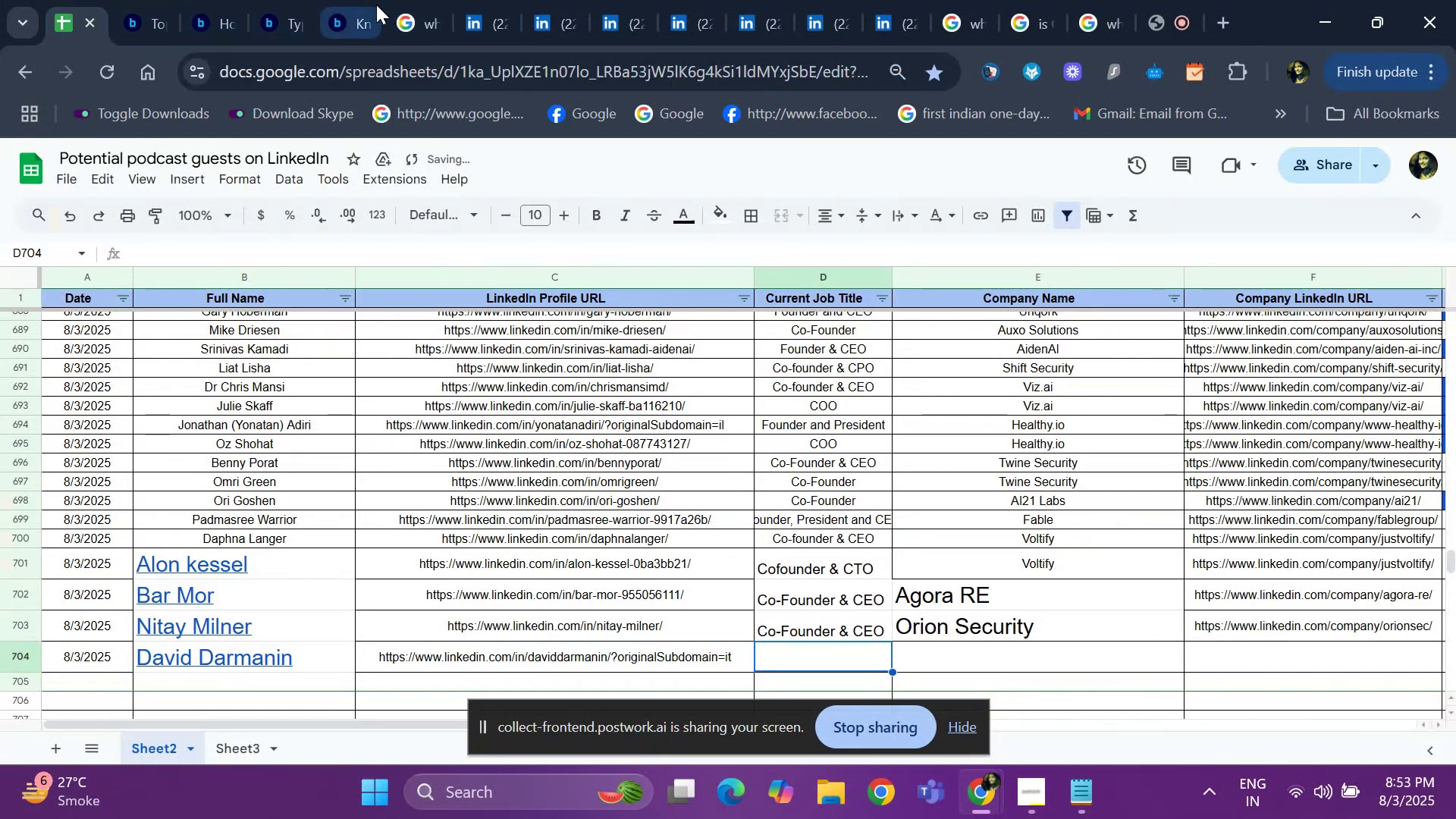 
left_click([471, 9])
 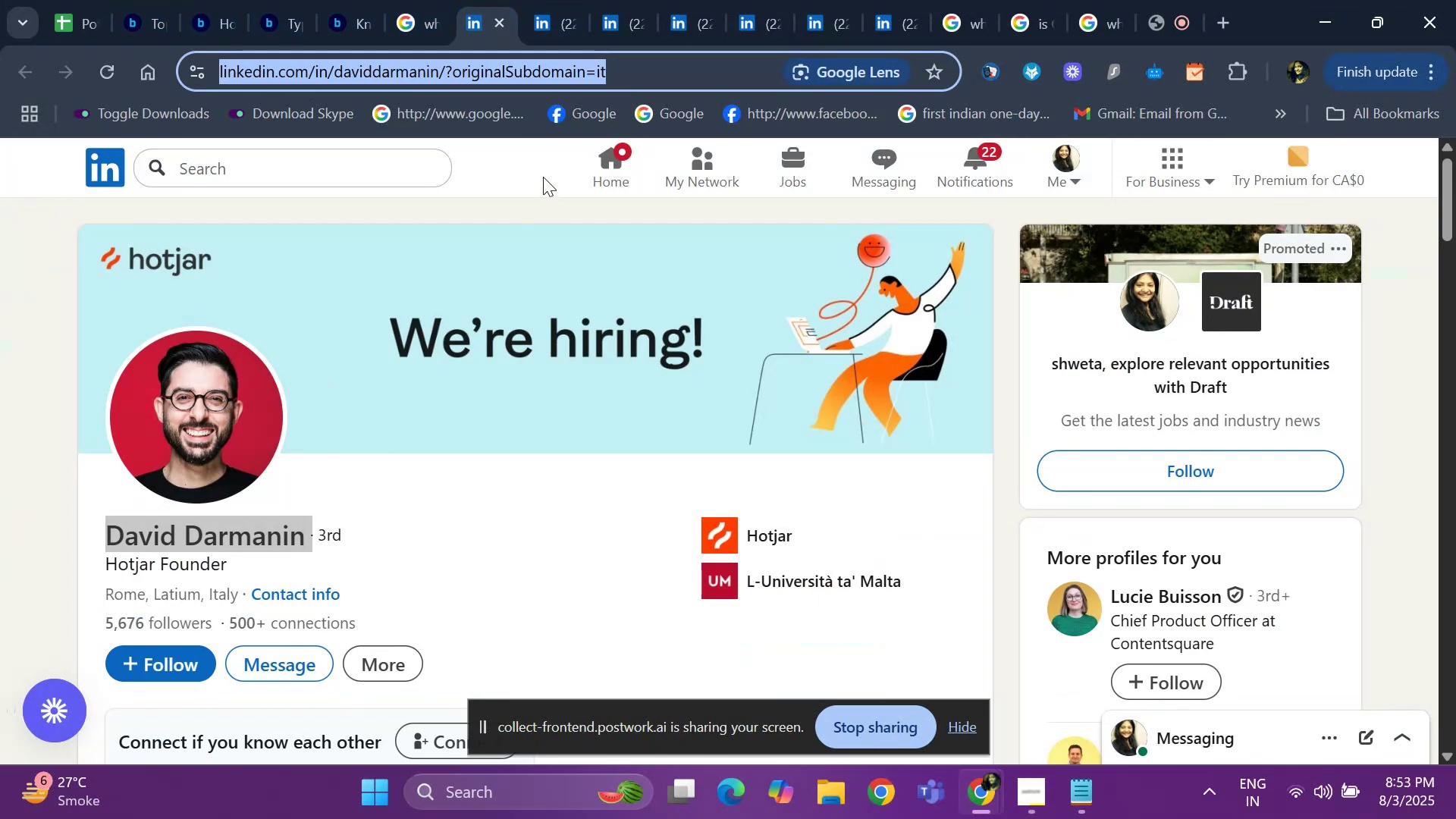 
left_click([549, 11])
 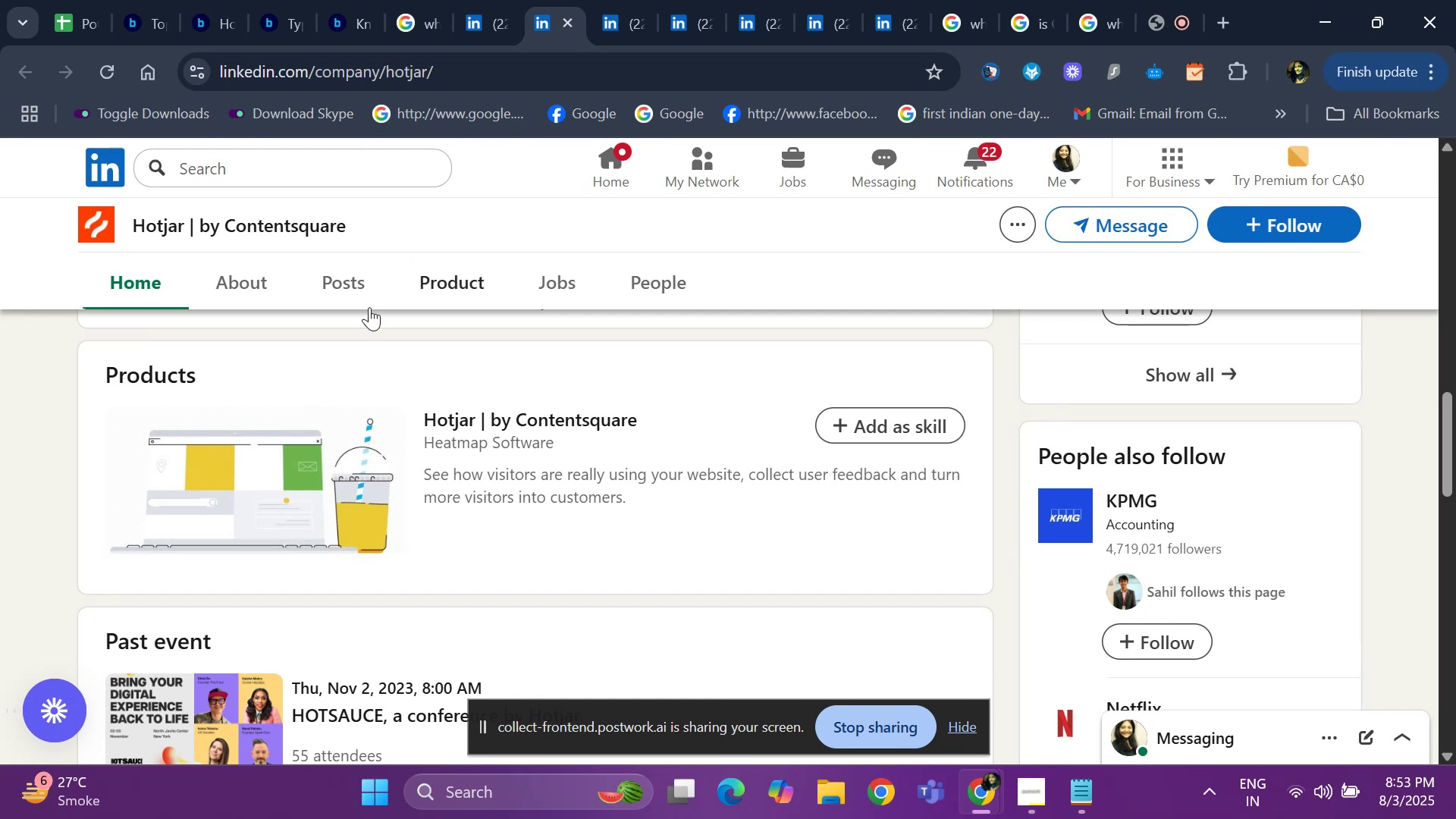 
scroll: coordinate [150, 390], scroll_direction: up, amount: 15.0
 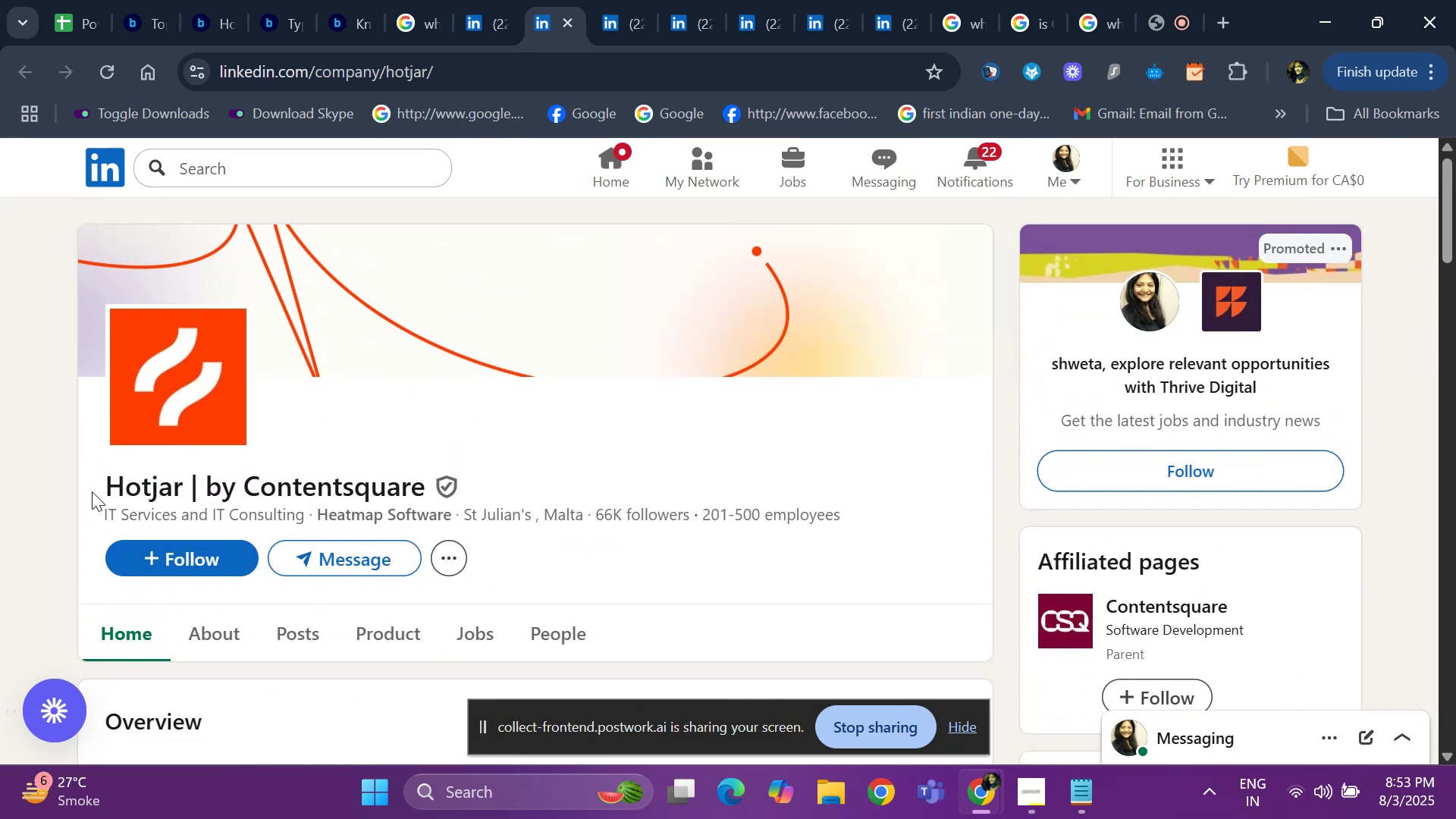 
left_click_drag(start_coordinate=[111, 490], to_coordinate=[428, 488])
 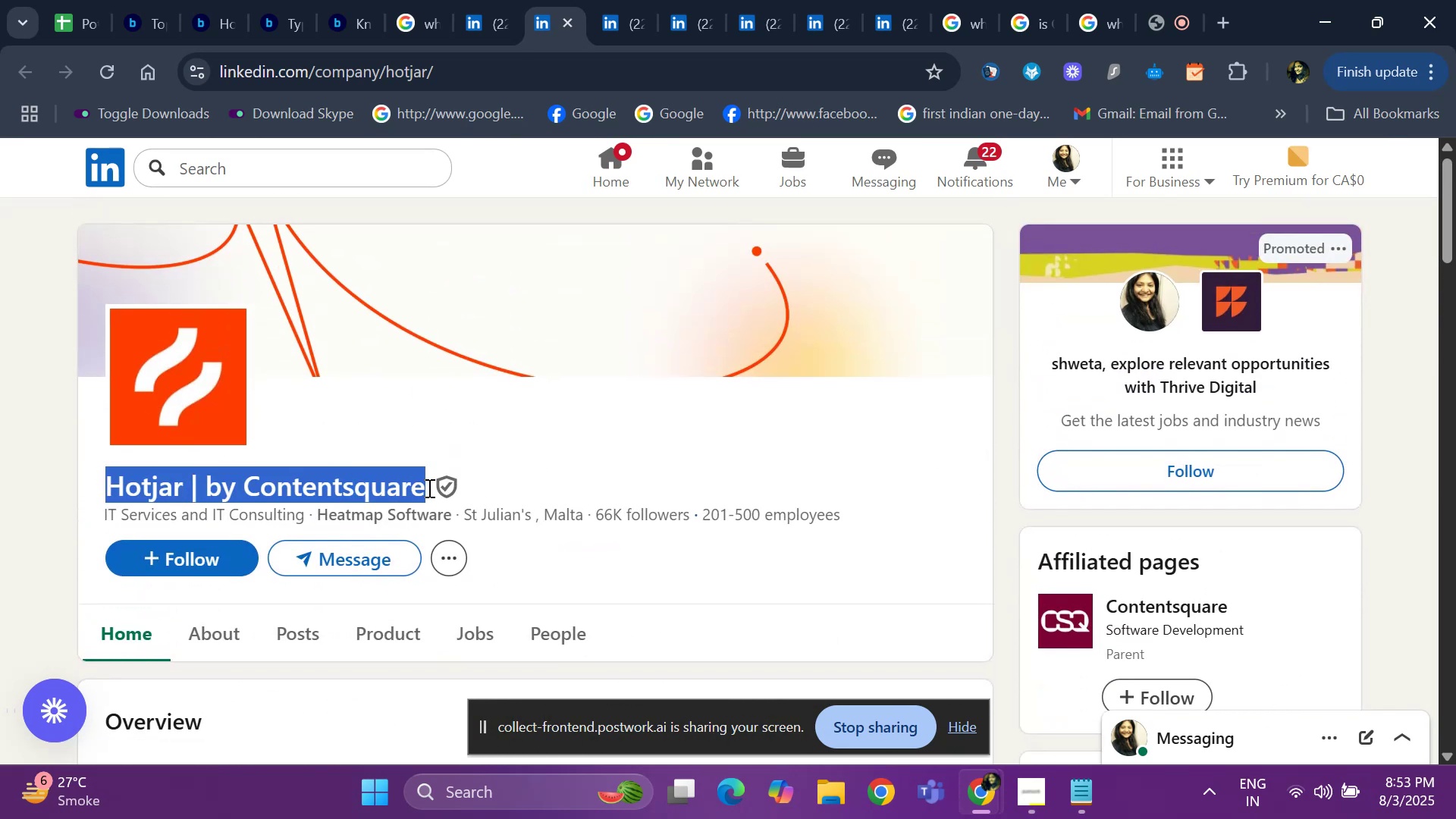 
key(Control+C)
 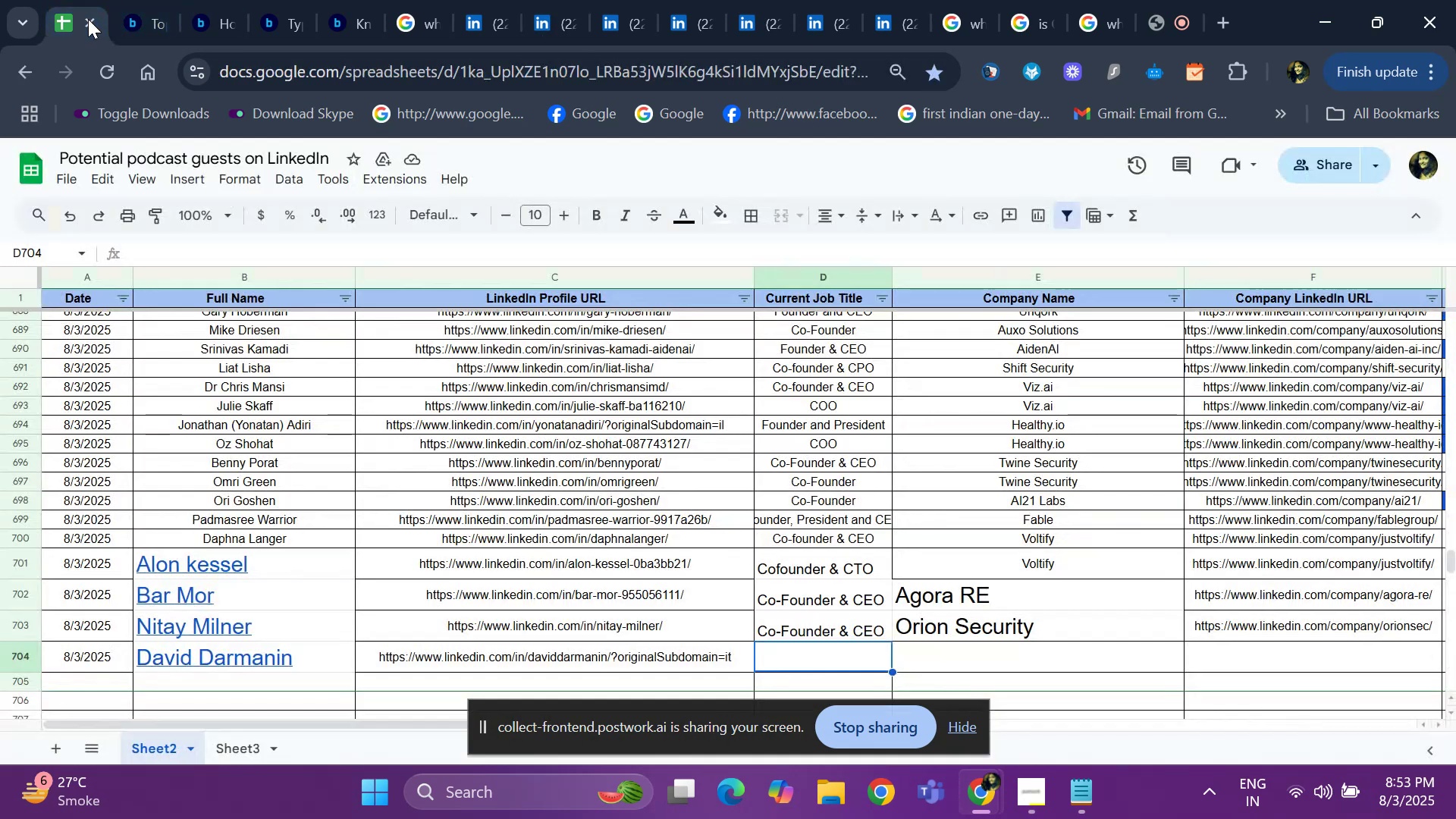 
key(ArrowRight)
 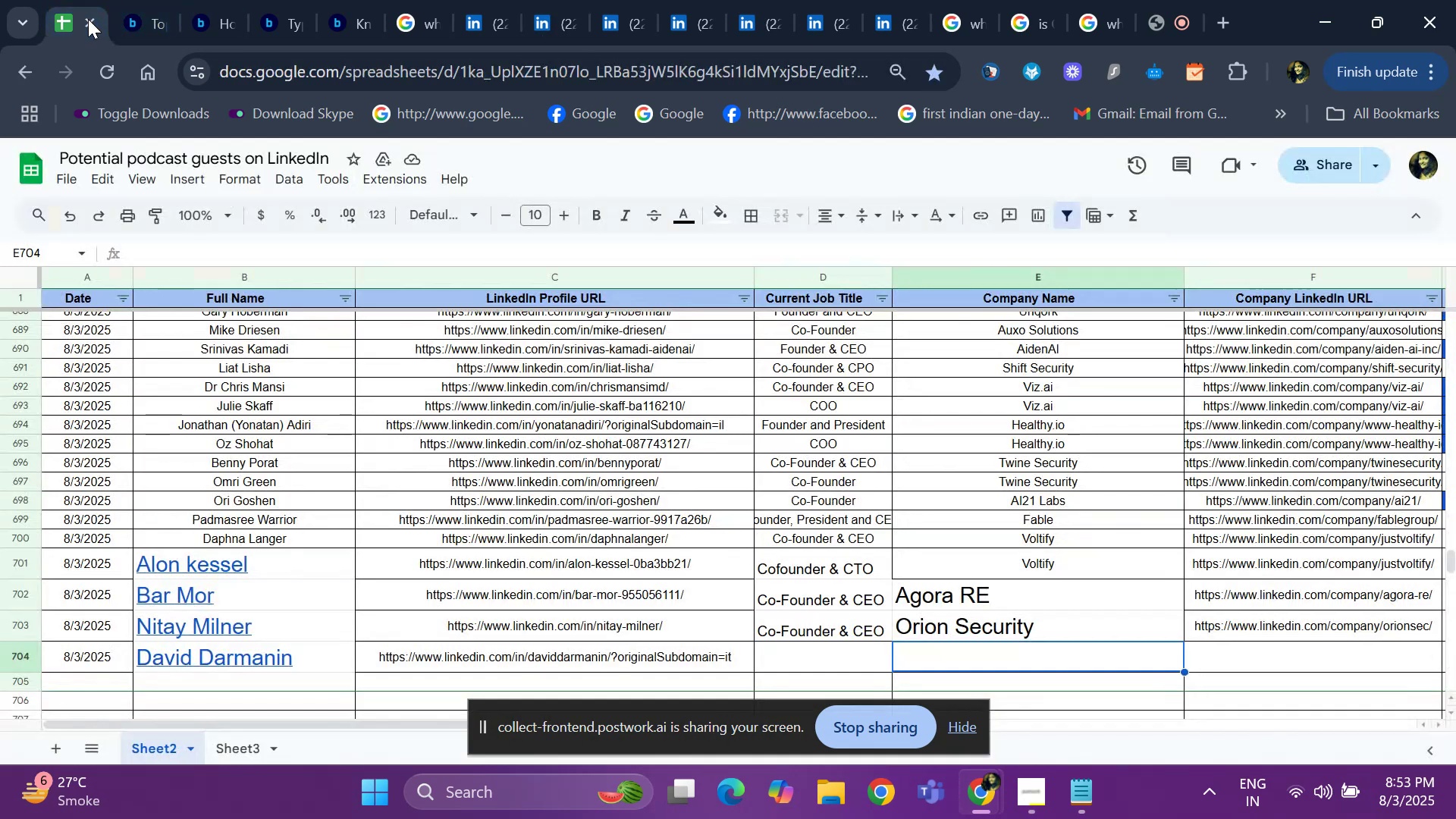 
key(Control+ControlLeft)
 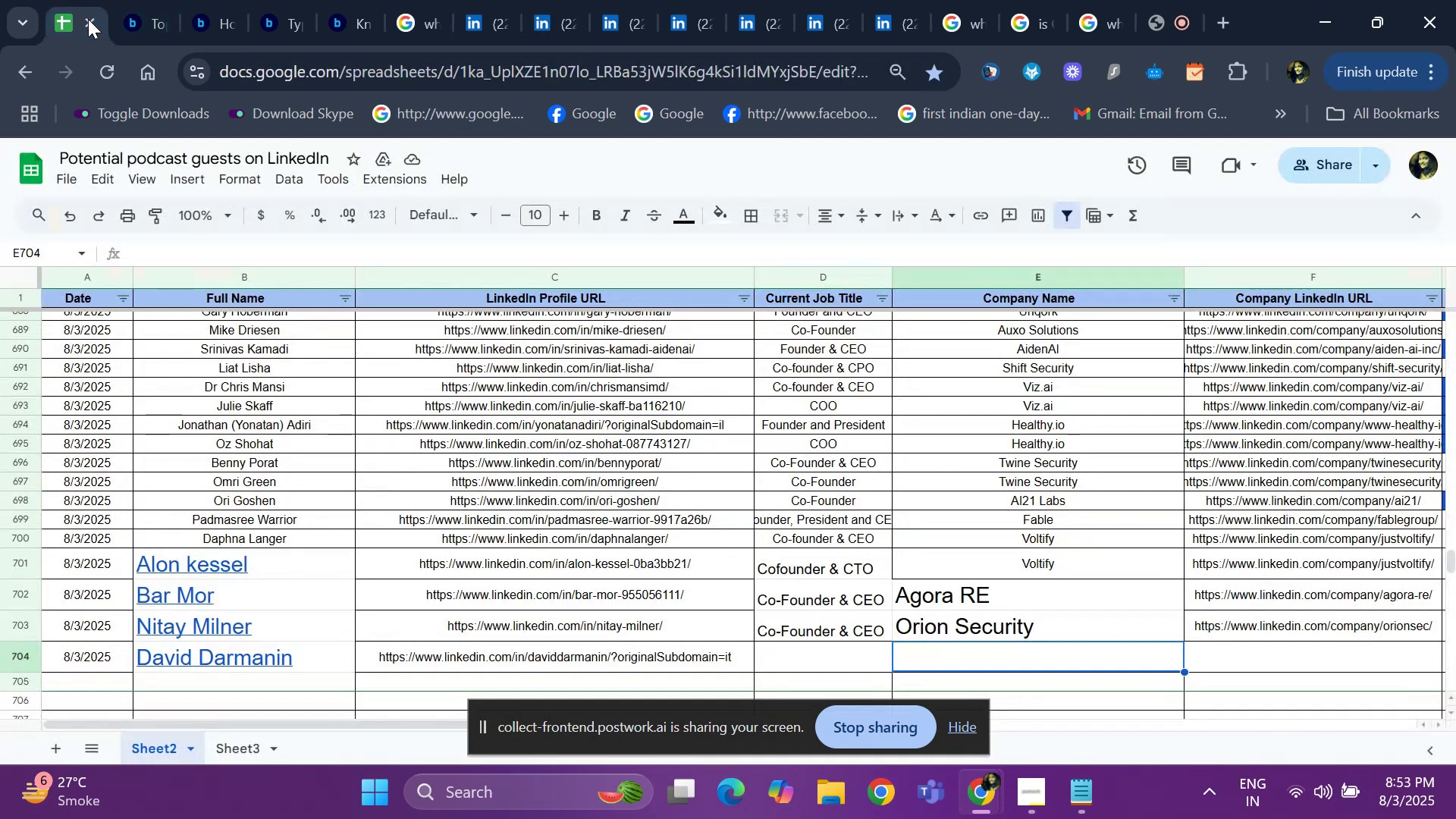 
key(Control+V)
 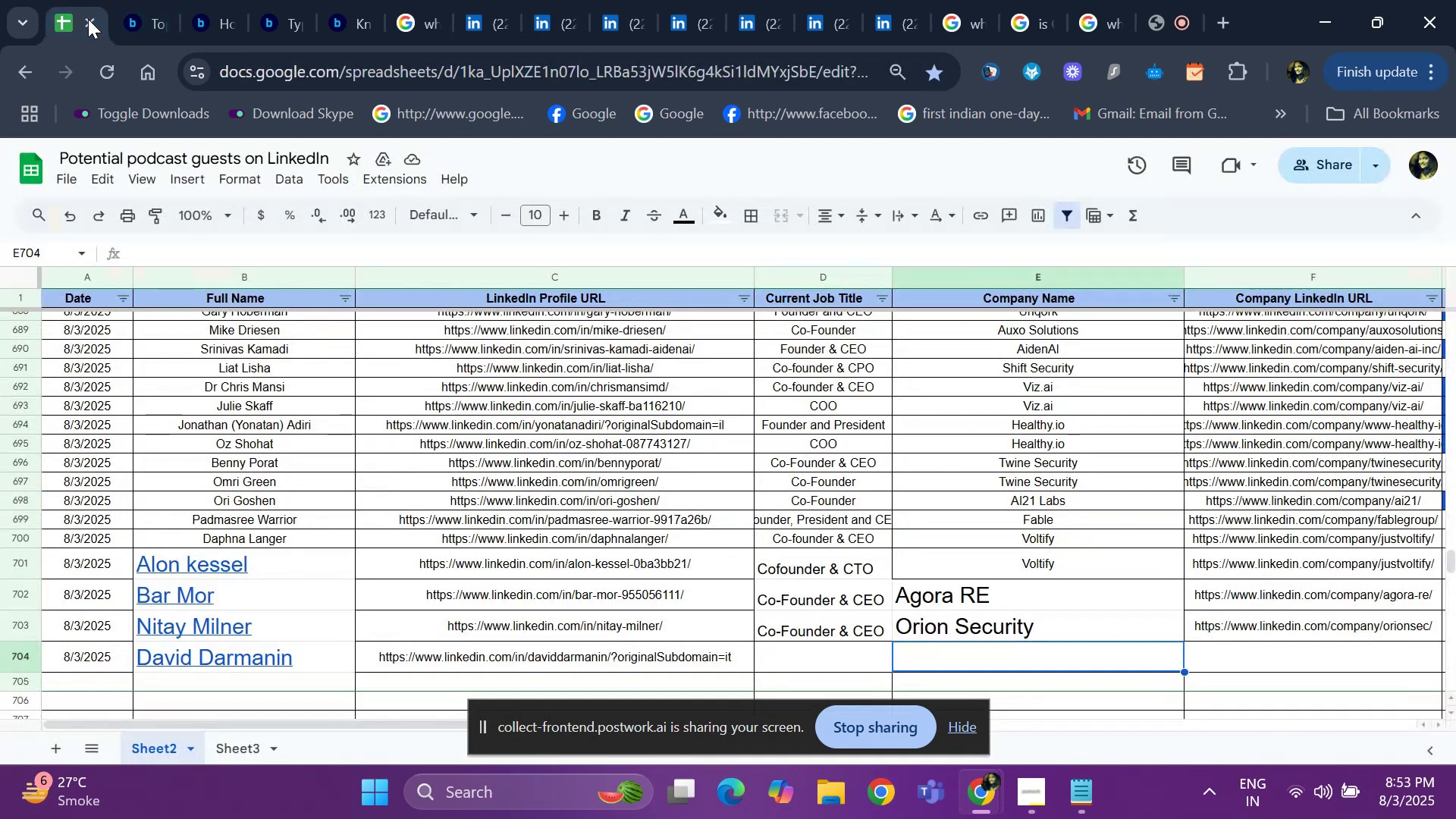 
key(ArrowLeft)
 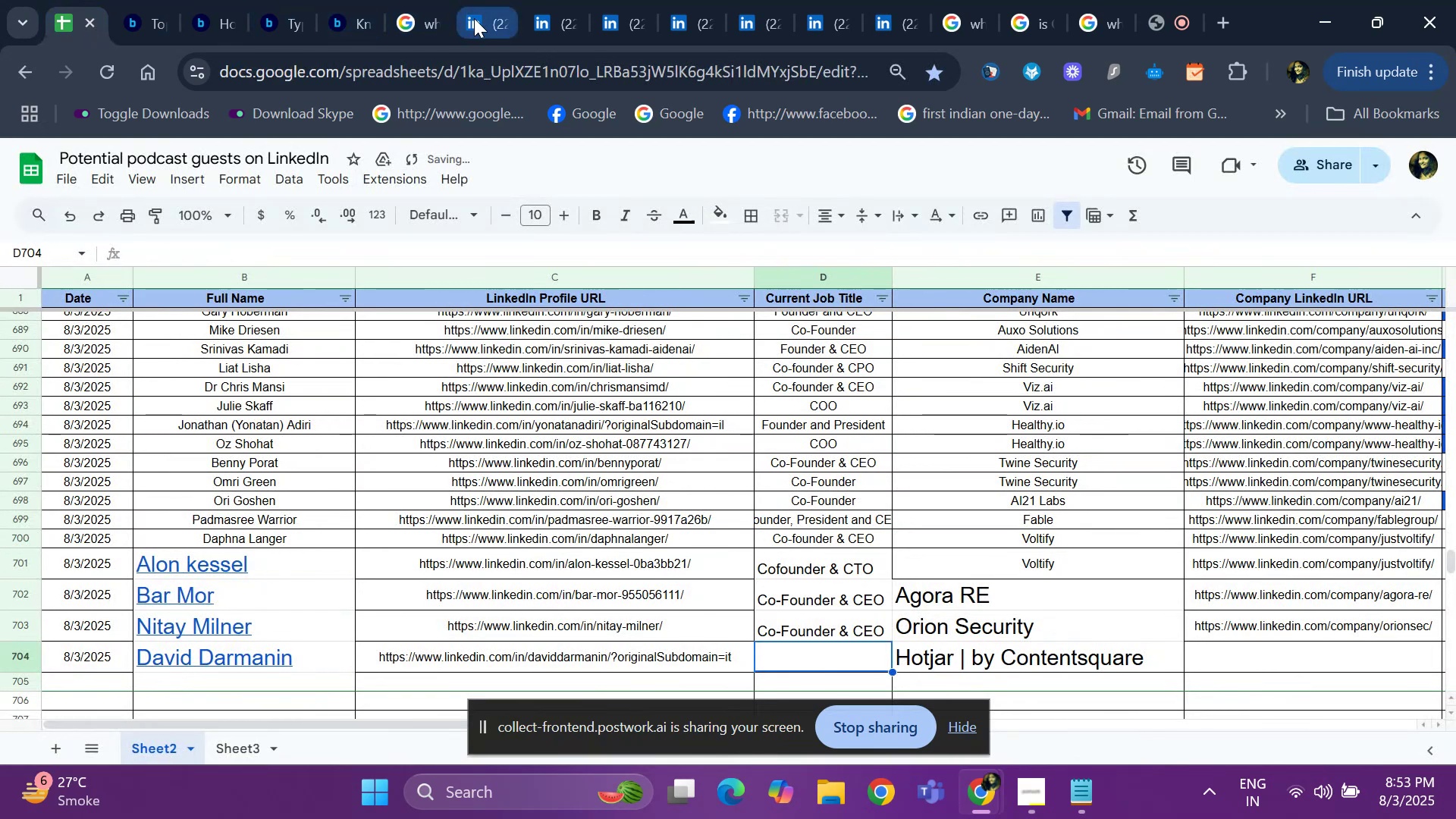 
type(D)
key(Backspace)
type(Founder)
 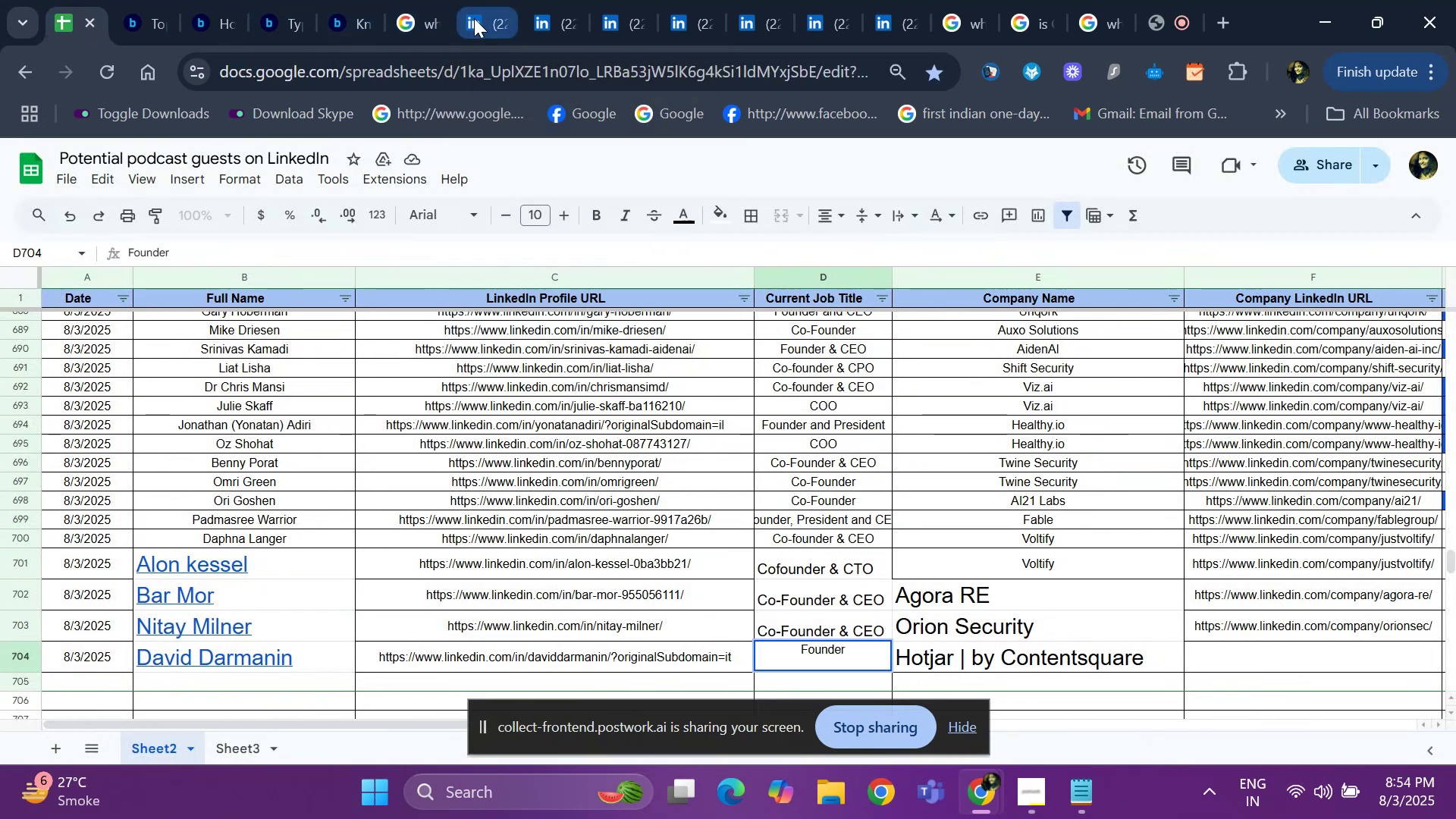 
key(Enter)
 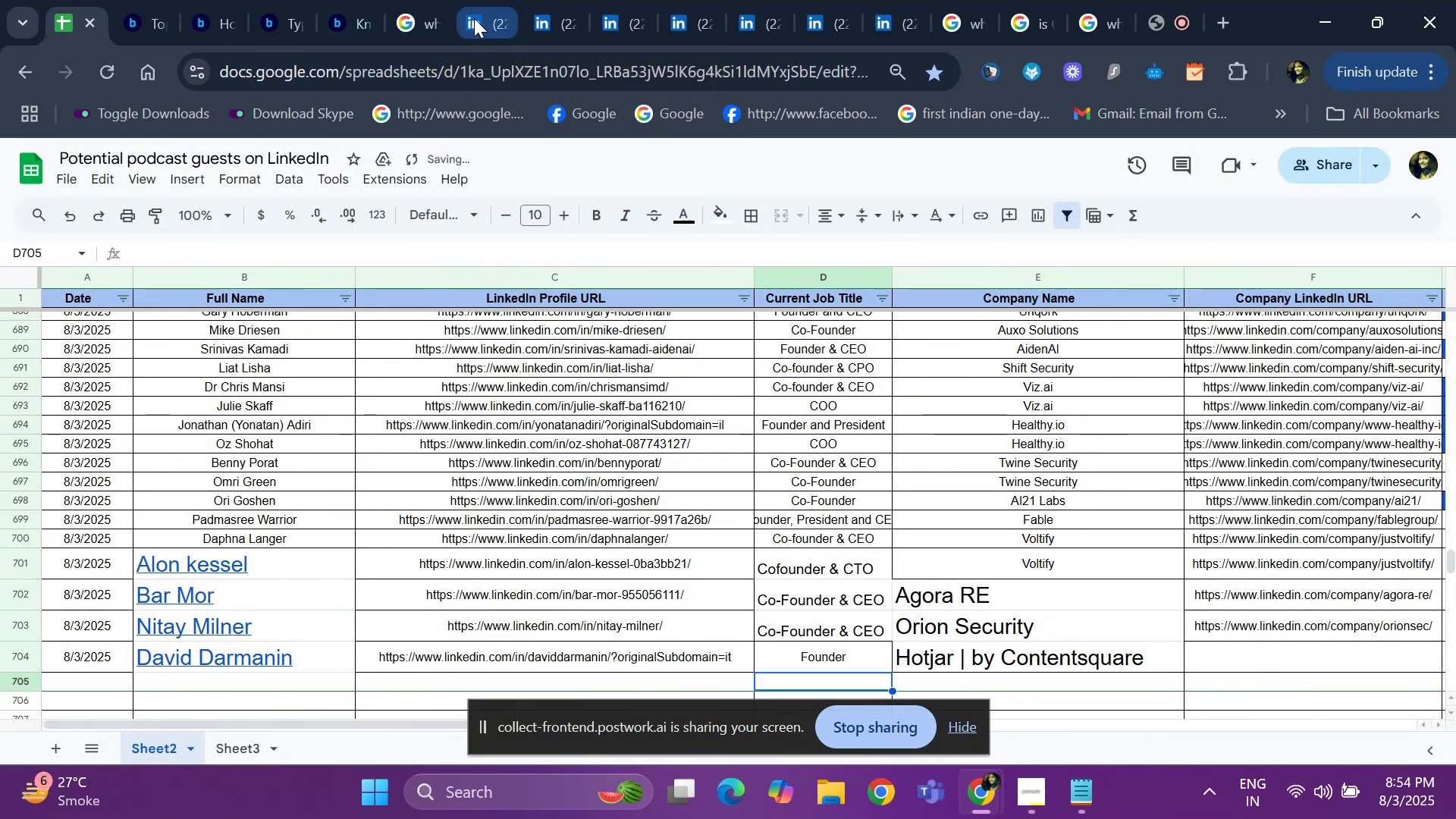 
key(ArrowUp)
 